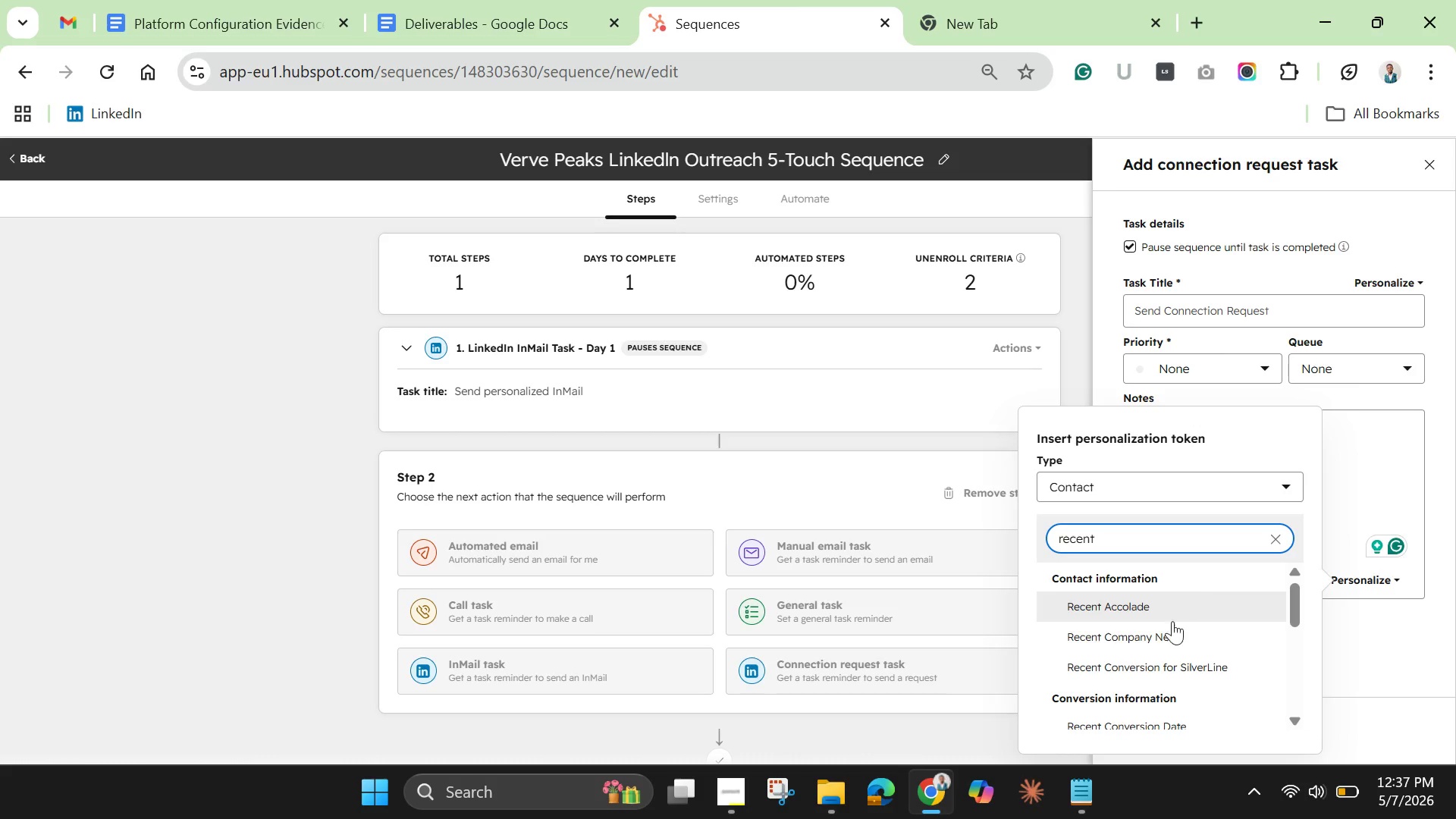 
left_click([1172, 621])
 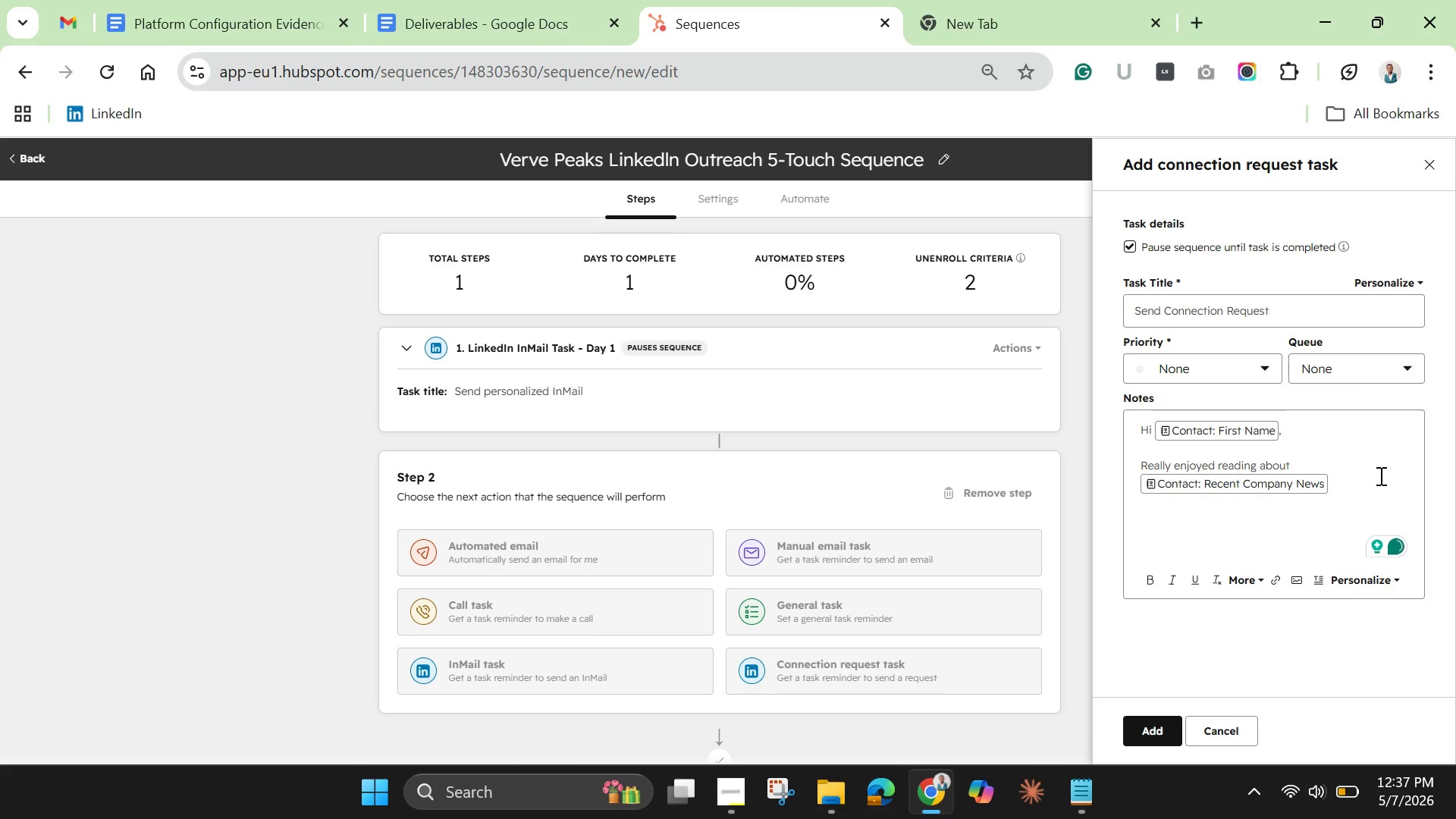 
type( at )
 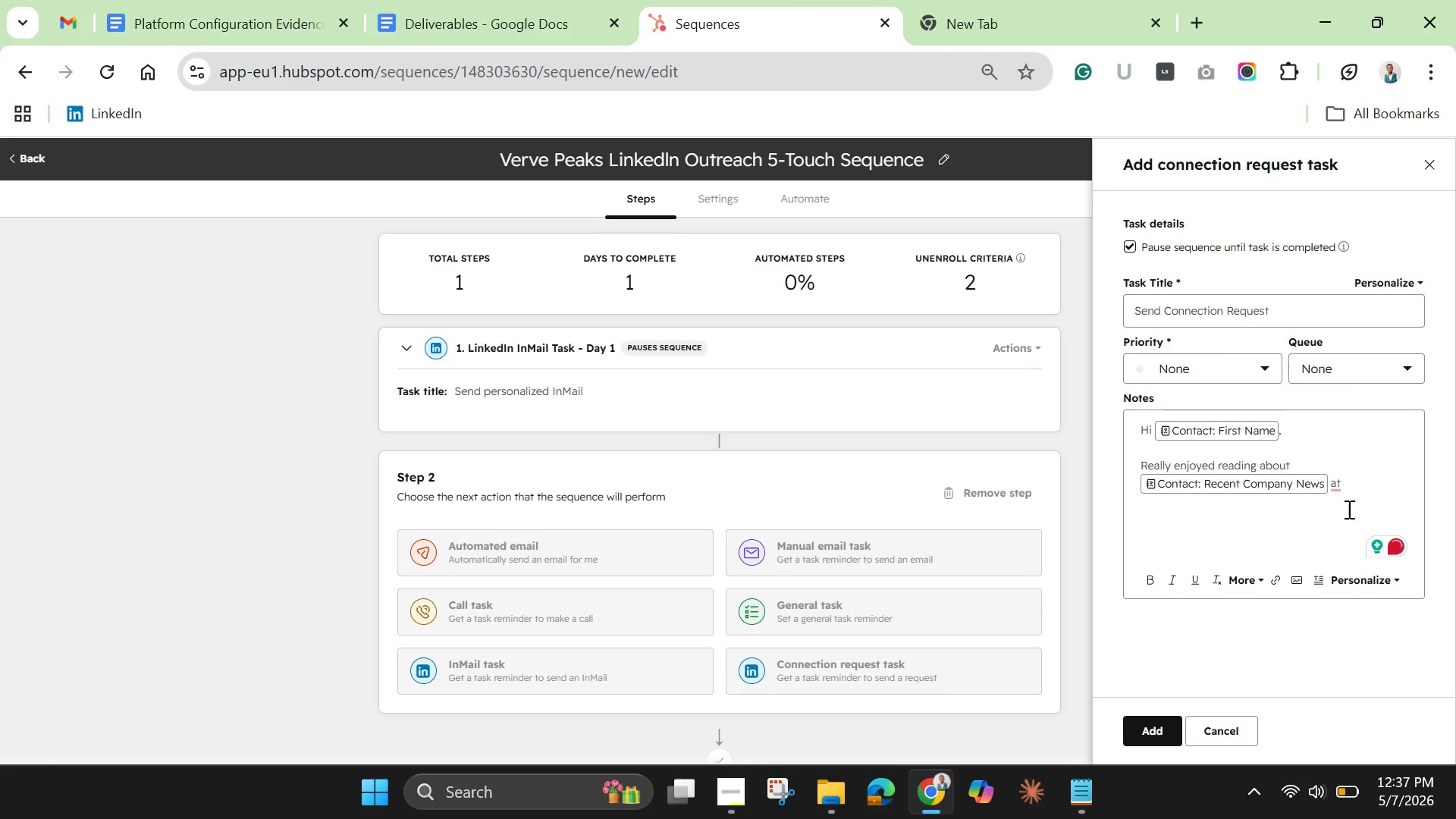 
wait(5.12)
 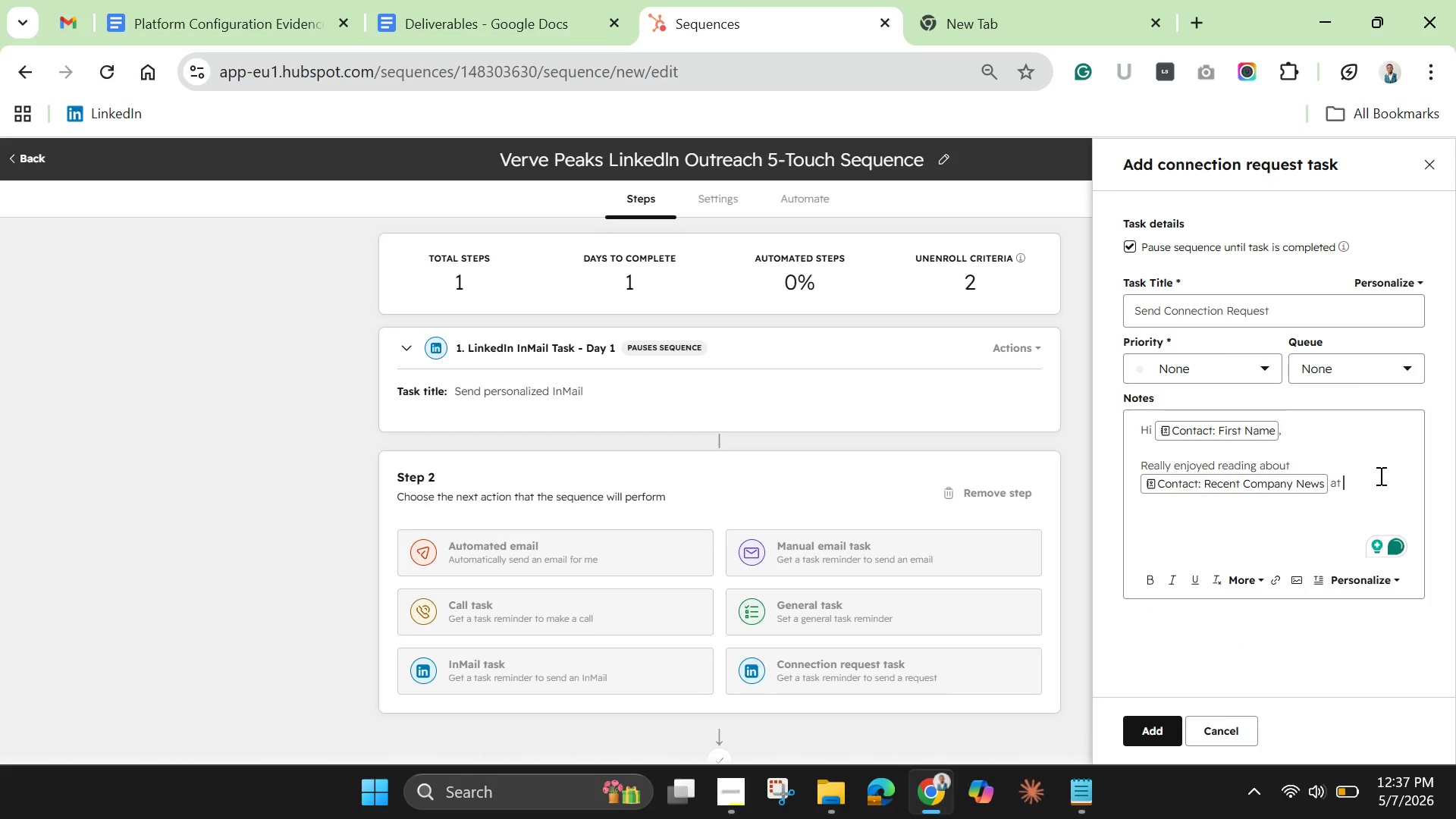 
left_click([1365, 583])
 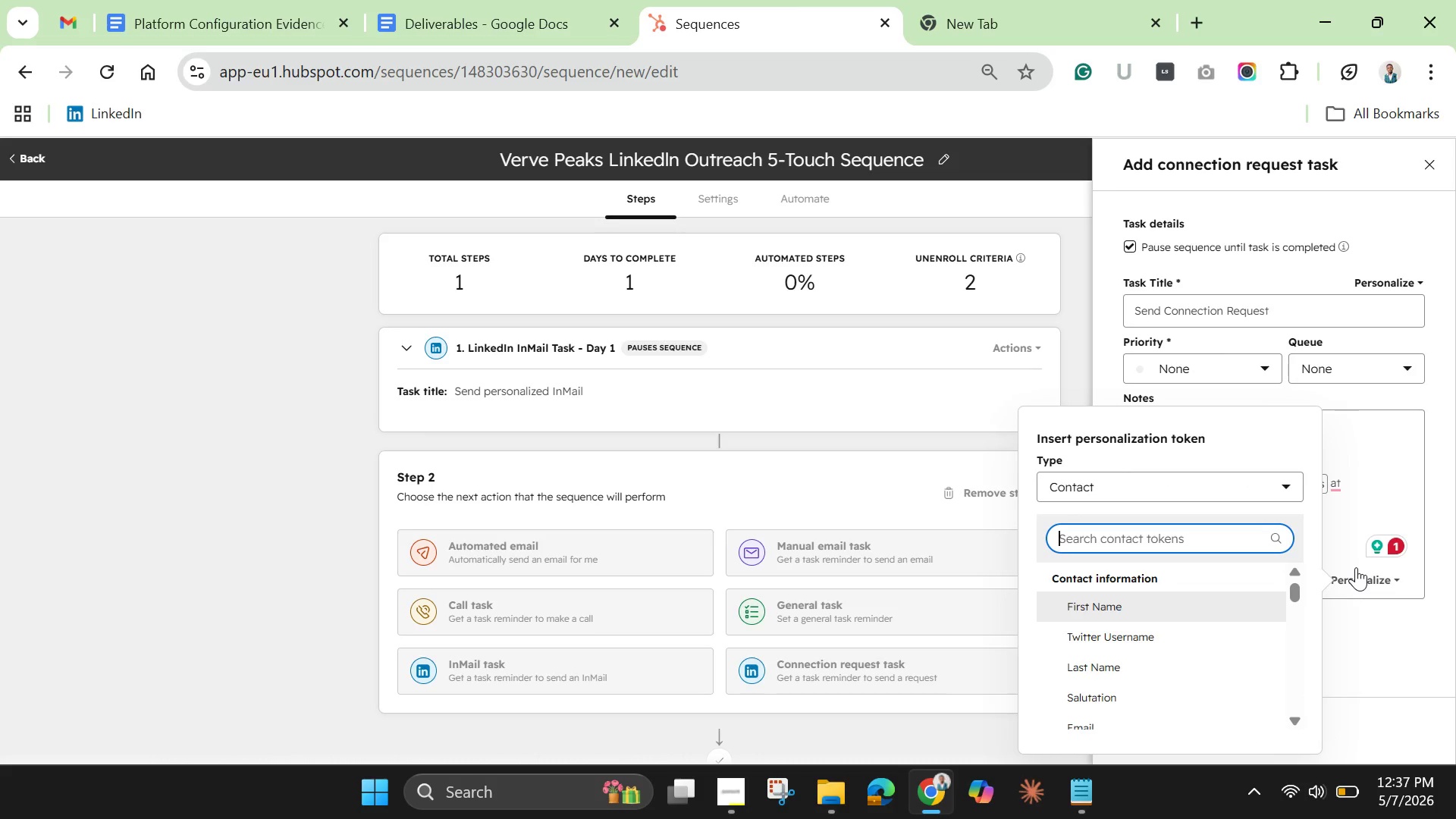 
type(comany)
key(Backspace)
key(Backspace)
key(Backspace)
 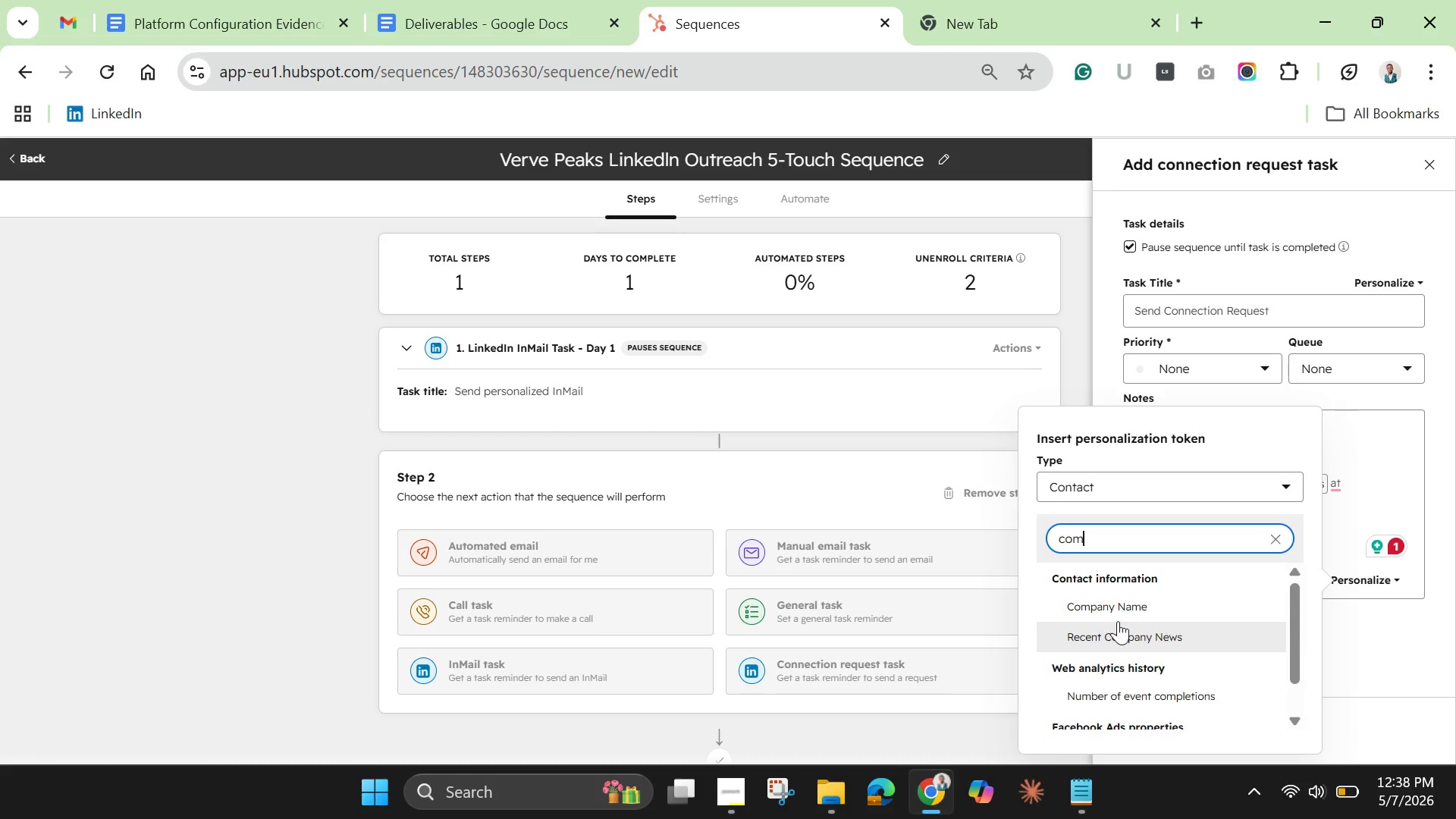 
left_click([1127, 613])
 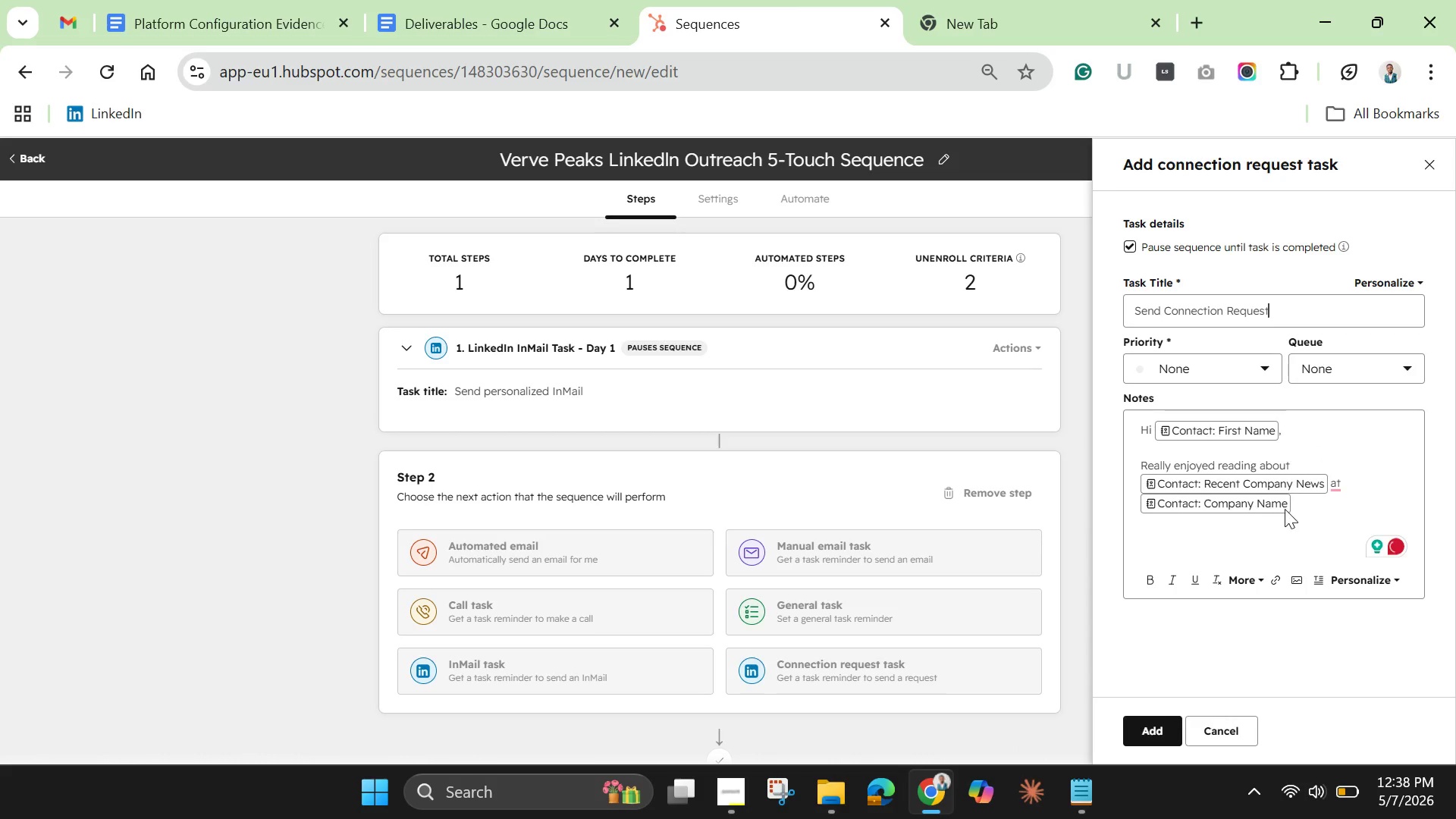 
left_click([1310, 507])
 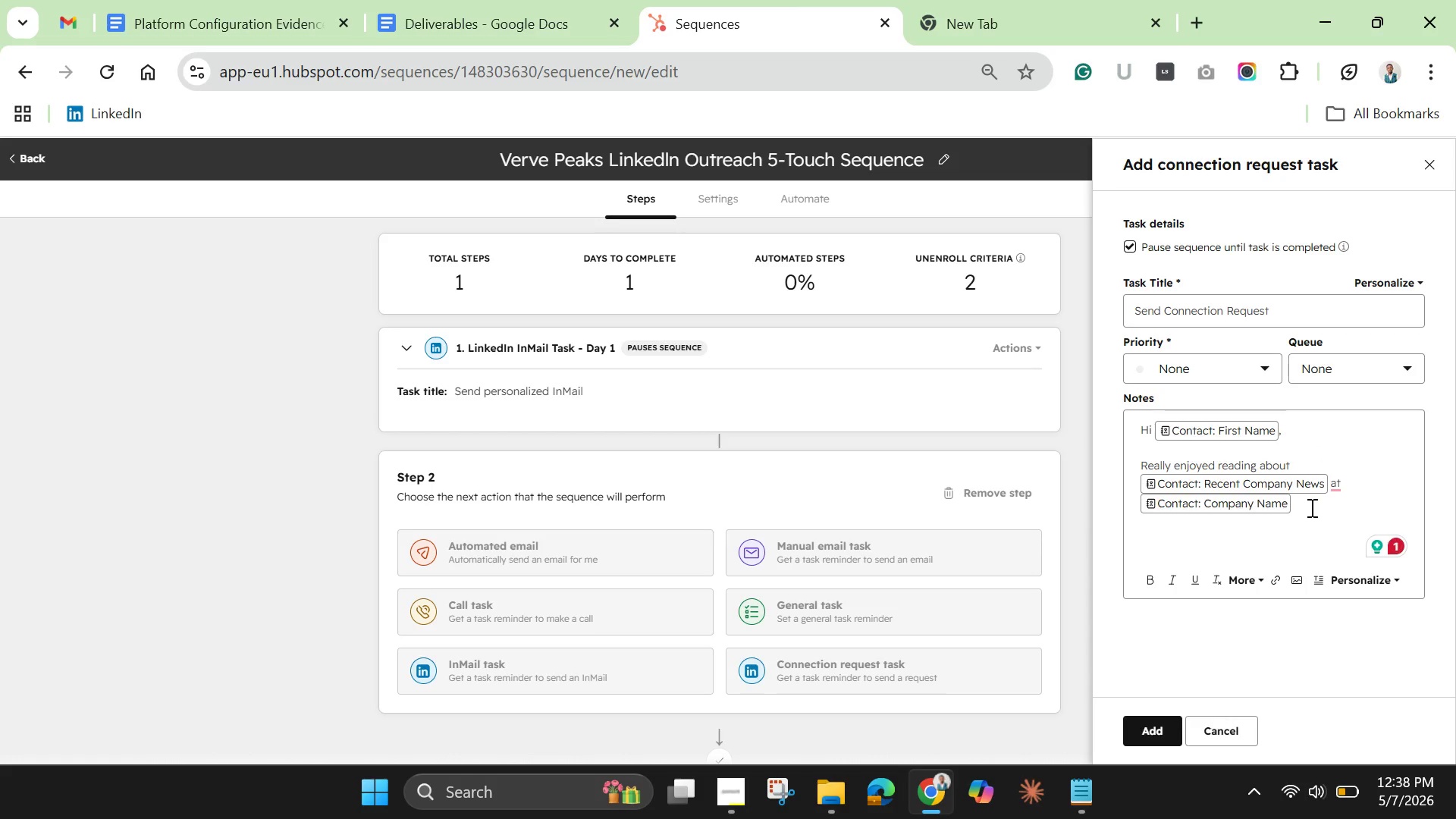 
key(Period)
 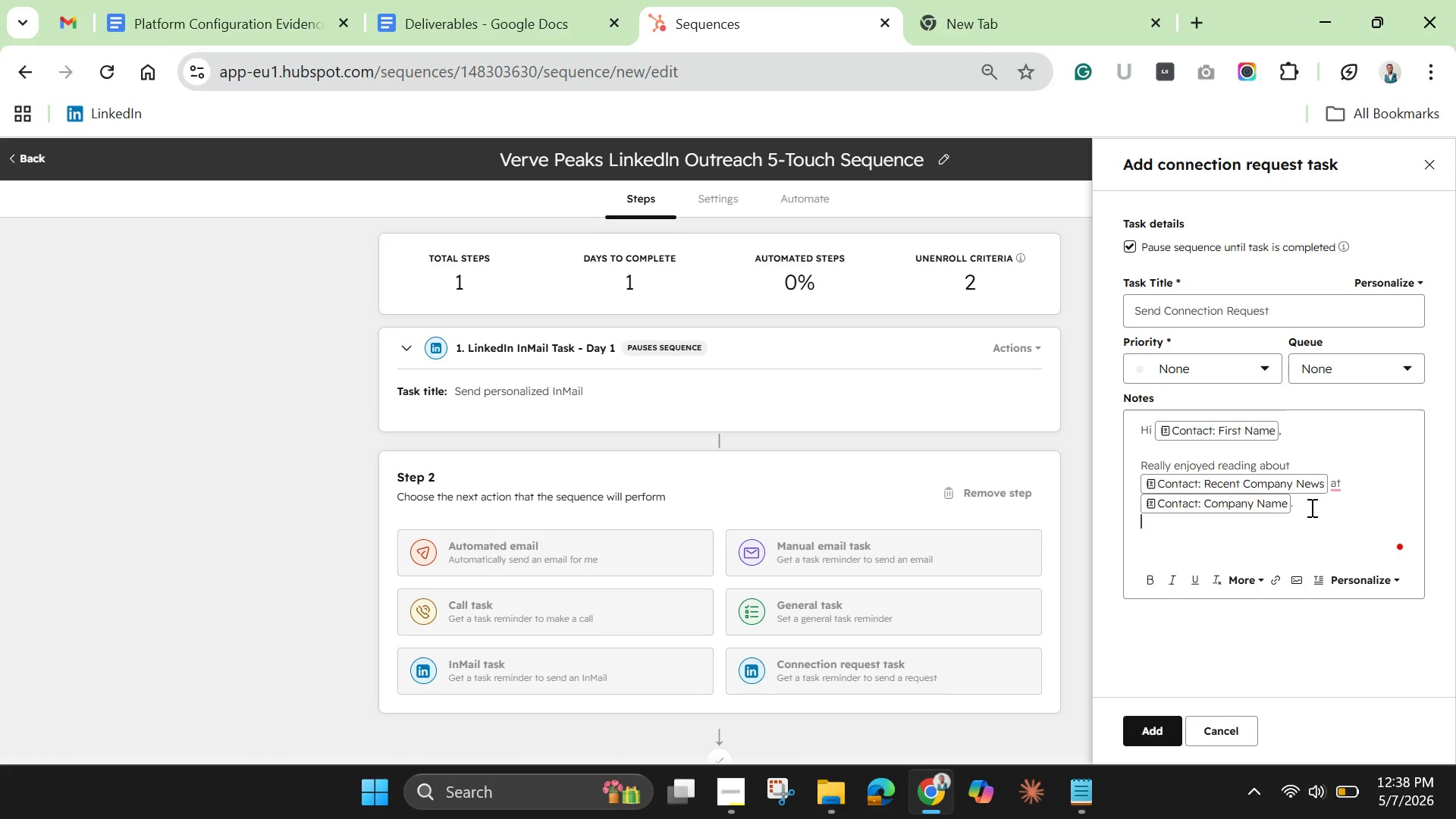 
key(Enter)
 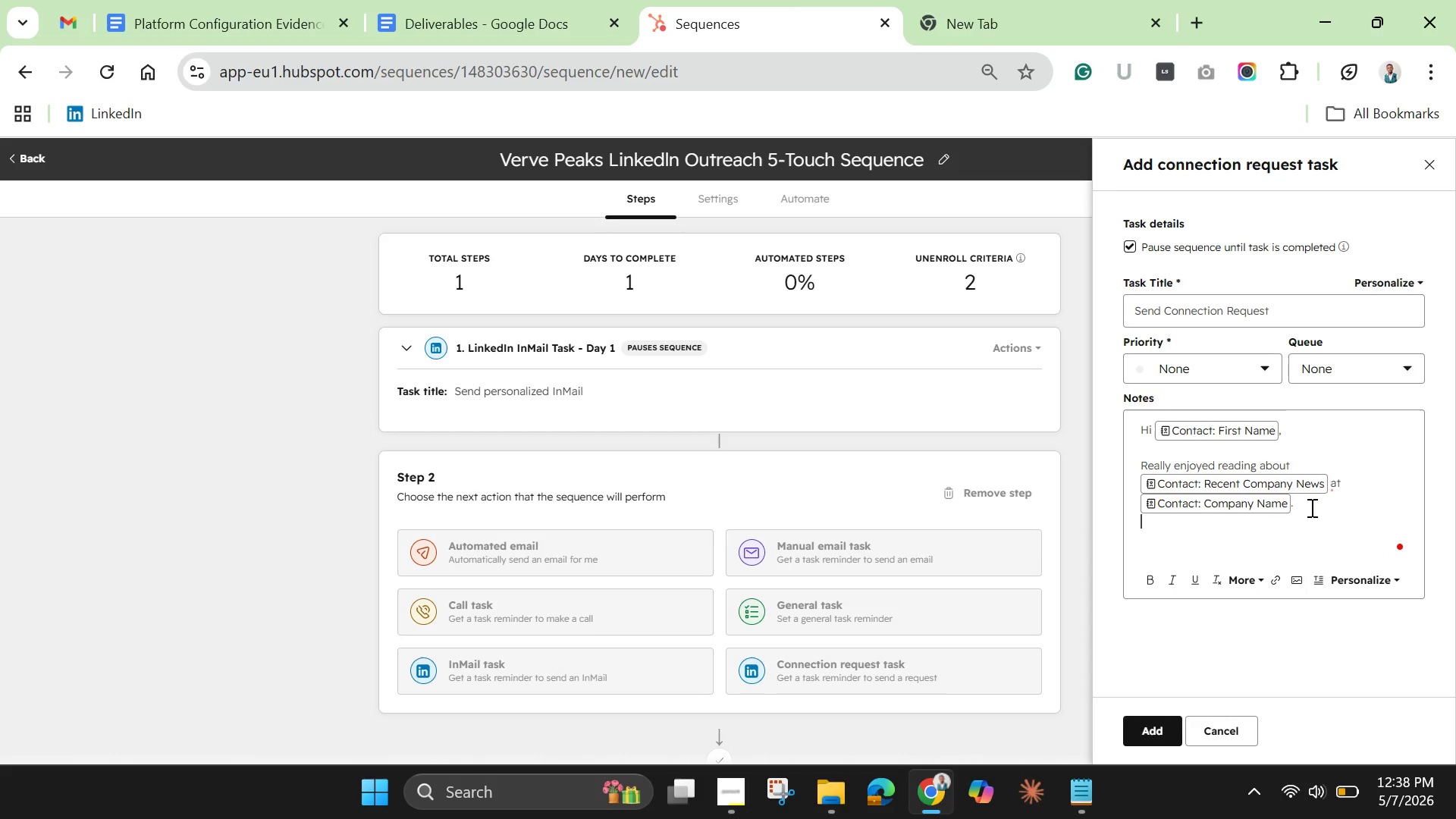 
key(Enter)
 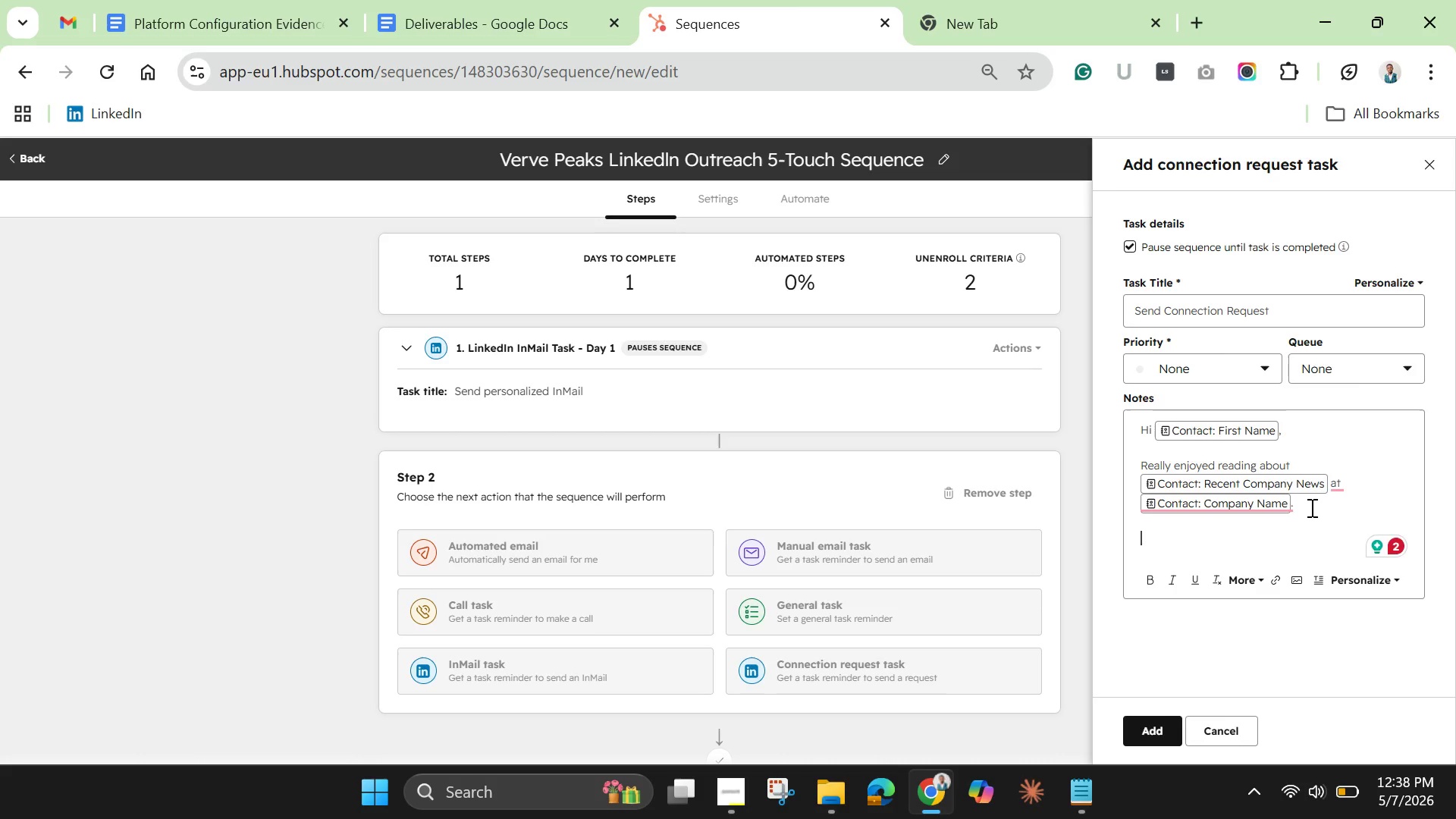 
type(Woi)
key(Backspace)
type(uld love to connect with anoither )
key(Backspace)
key(Backspace)
key(Backspace)
key(Backspace)
key(Backspace)
key(Backspace)
type(ther leader )
 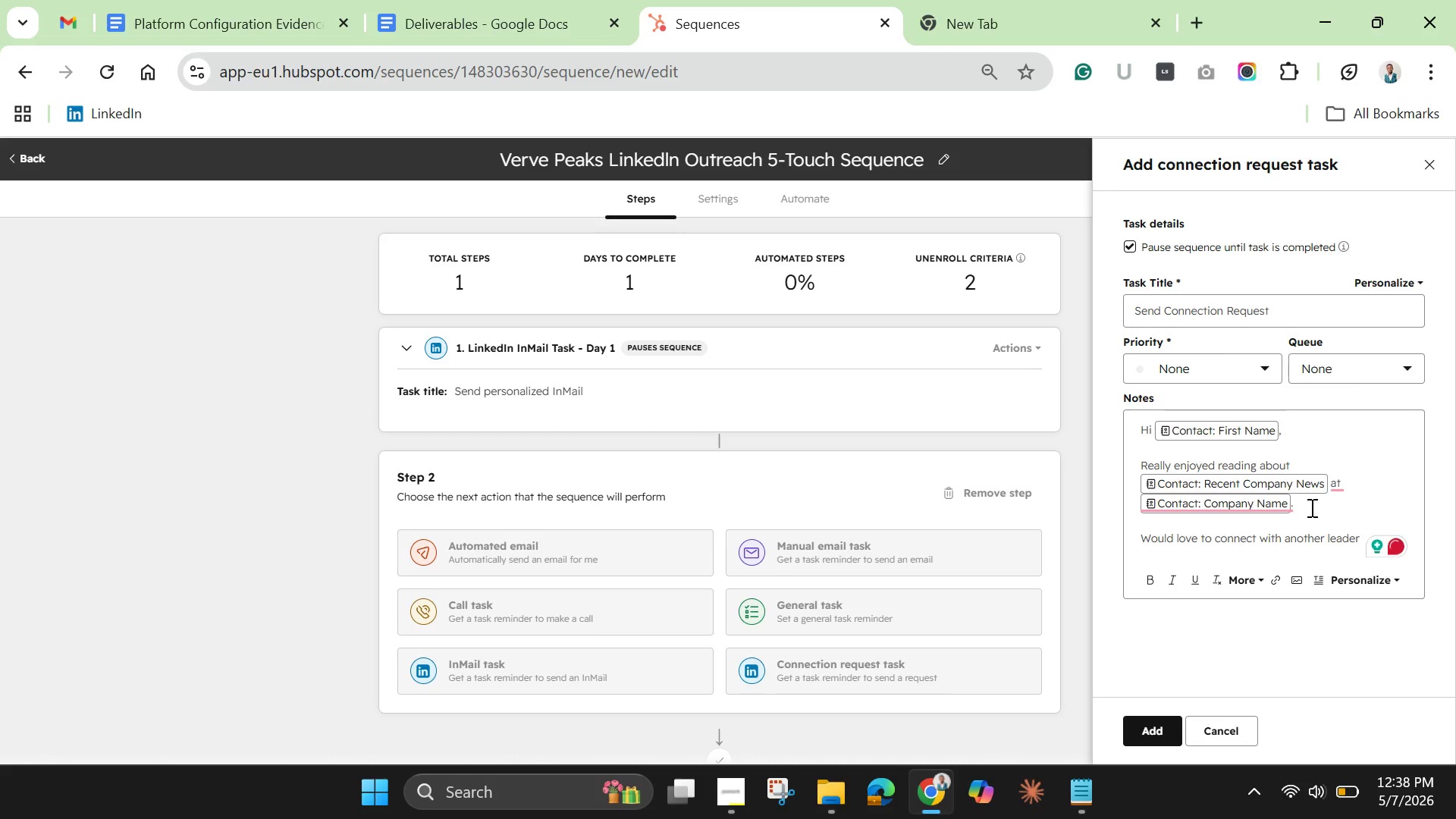 
wait(5.34)
 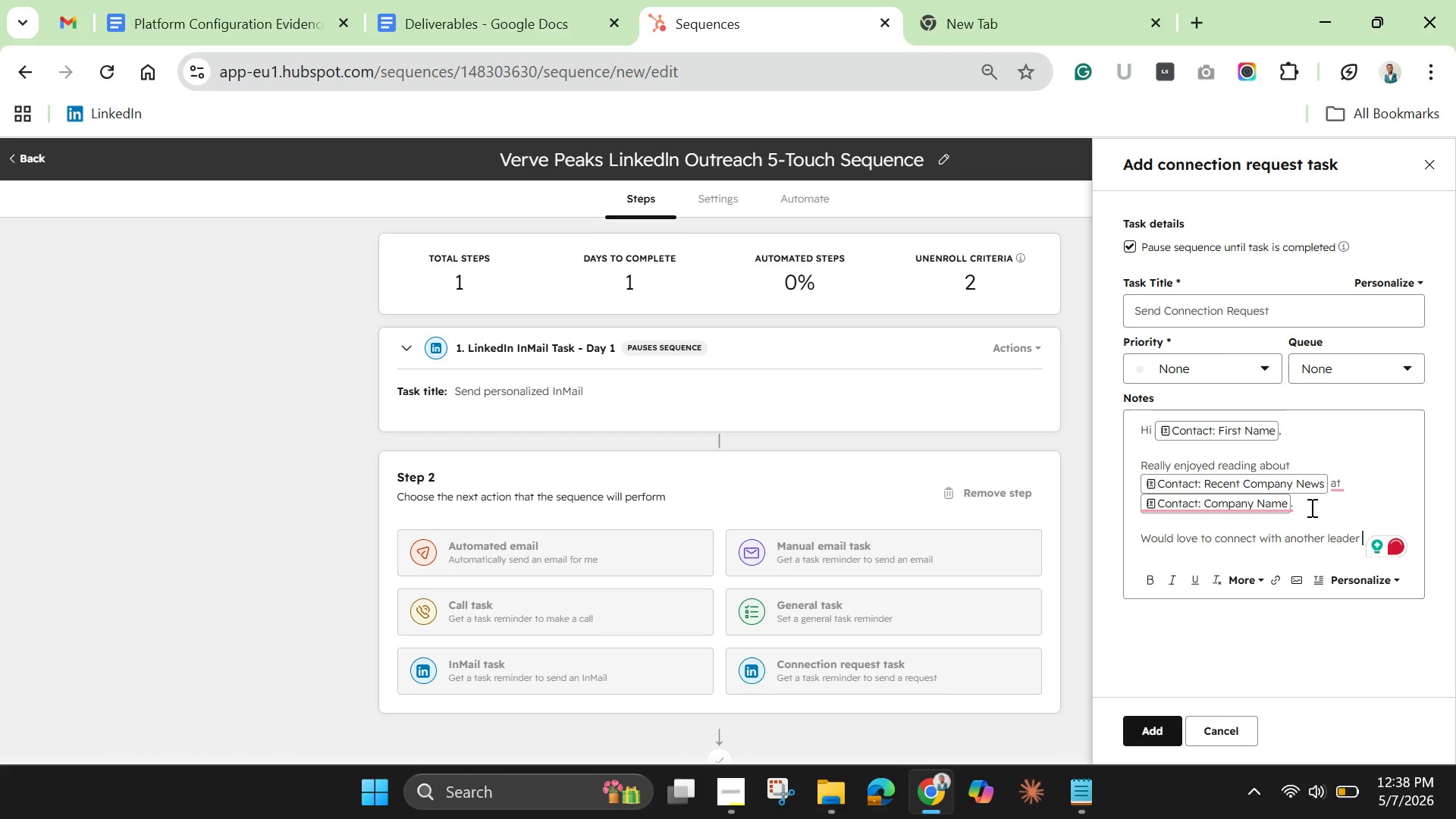 
type(thinking deeply about remote )
 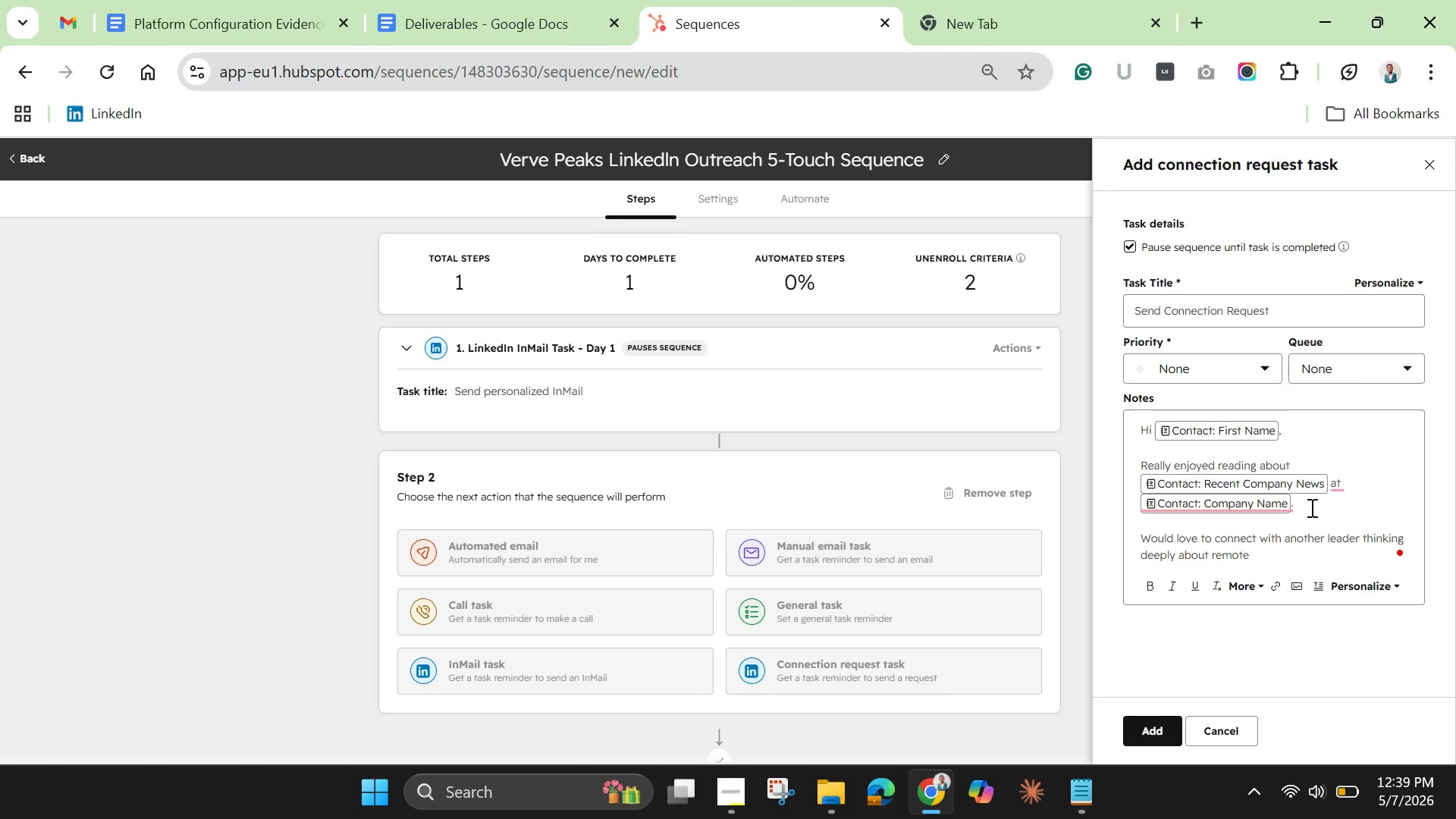 
wait(12.84)
 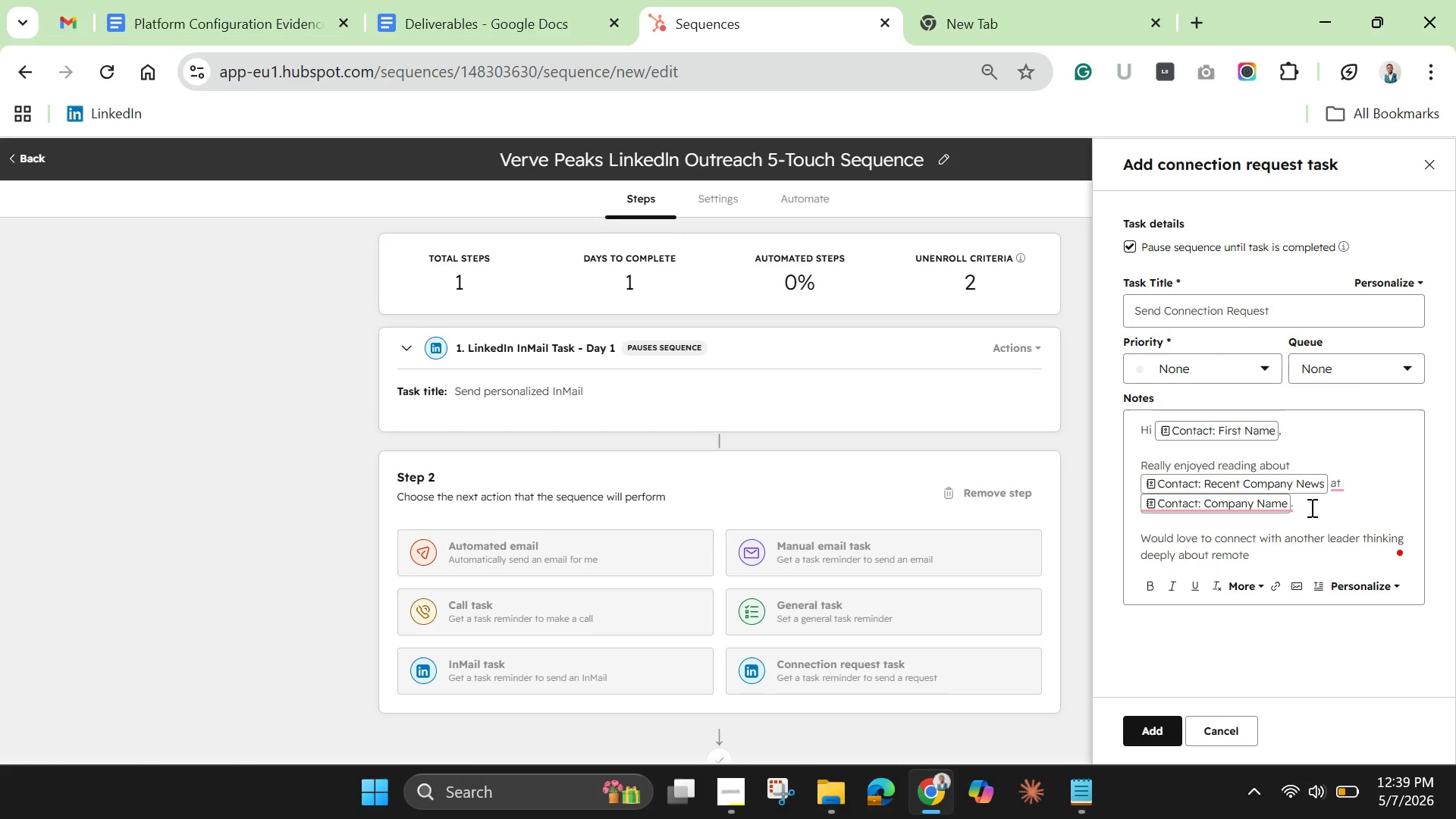 
type(culture and team cohesion.)
 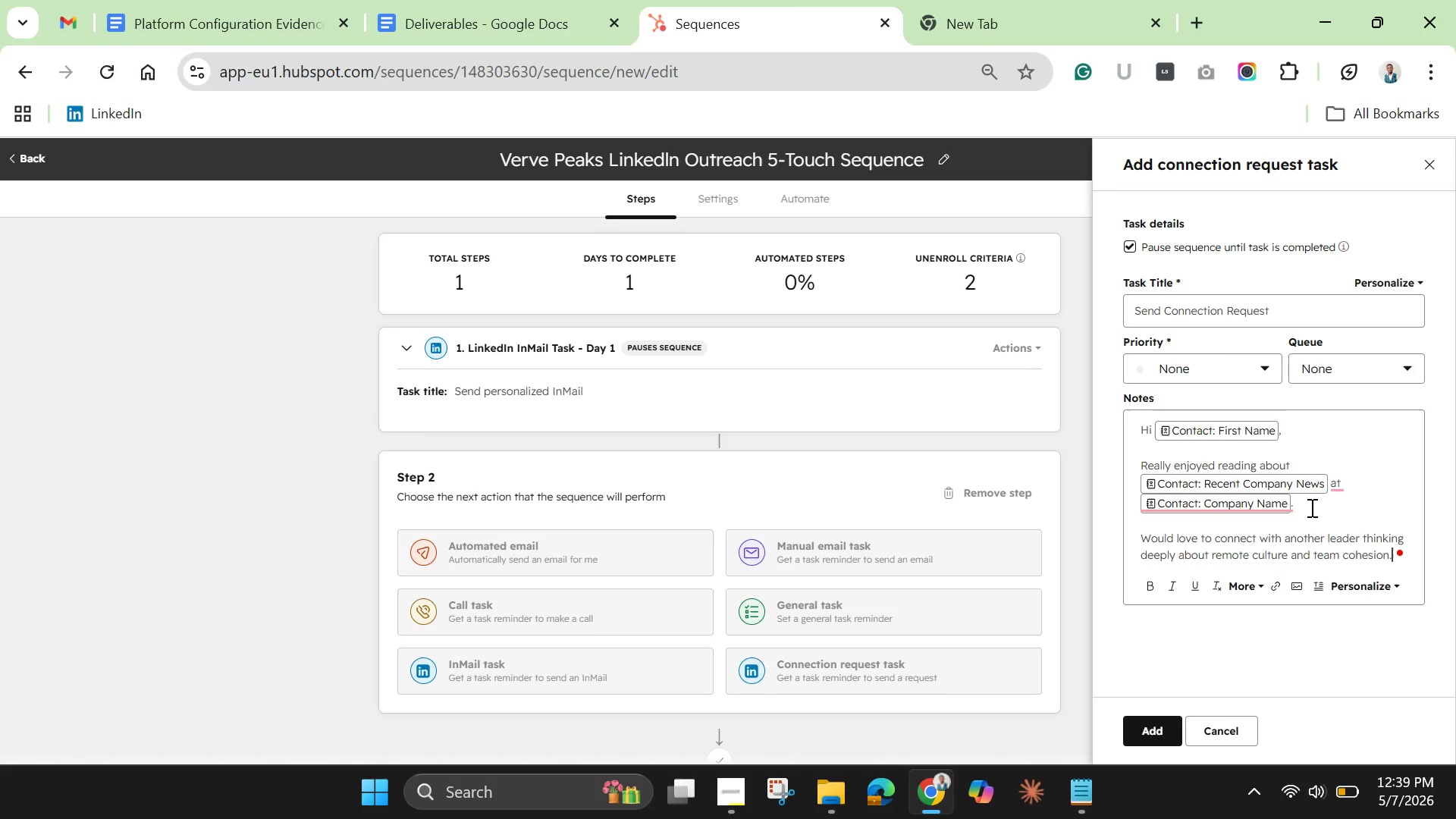 
wait(11.47)
 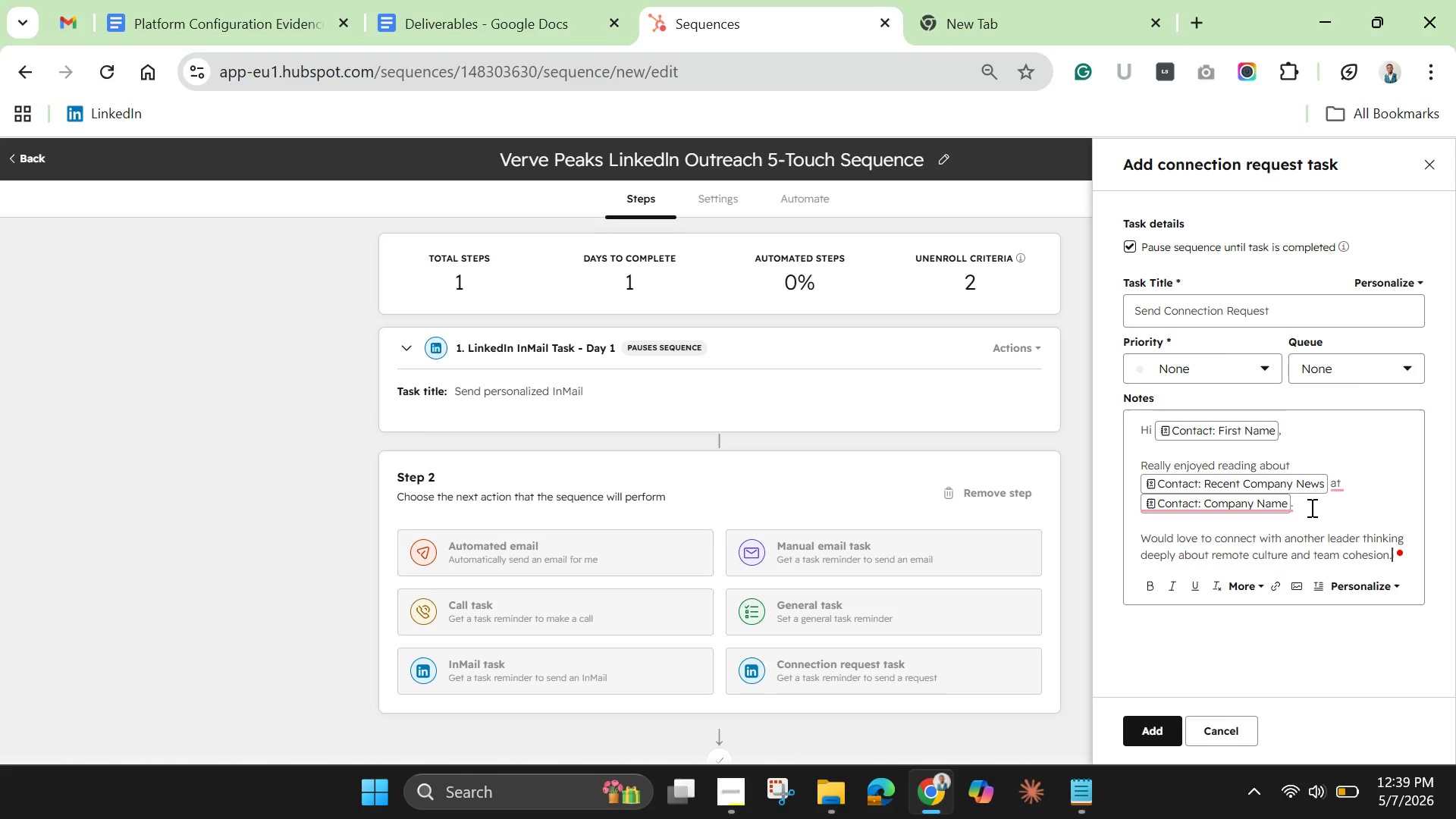 
left_click([1151, 734])
 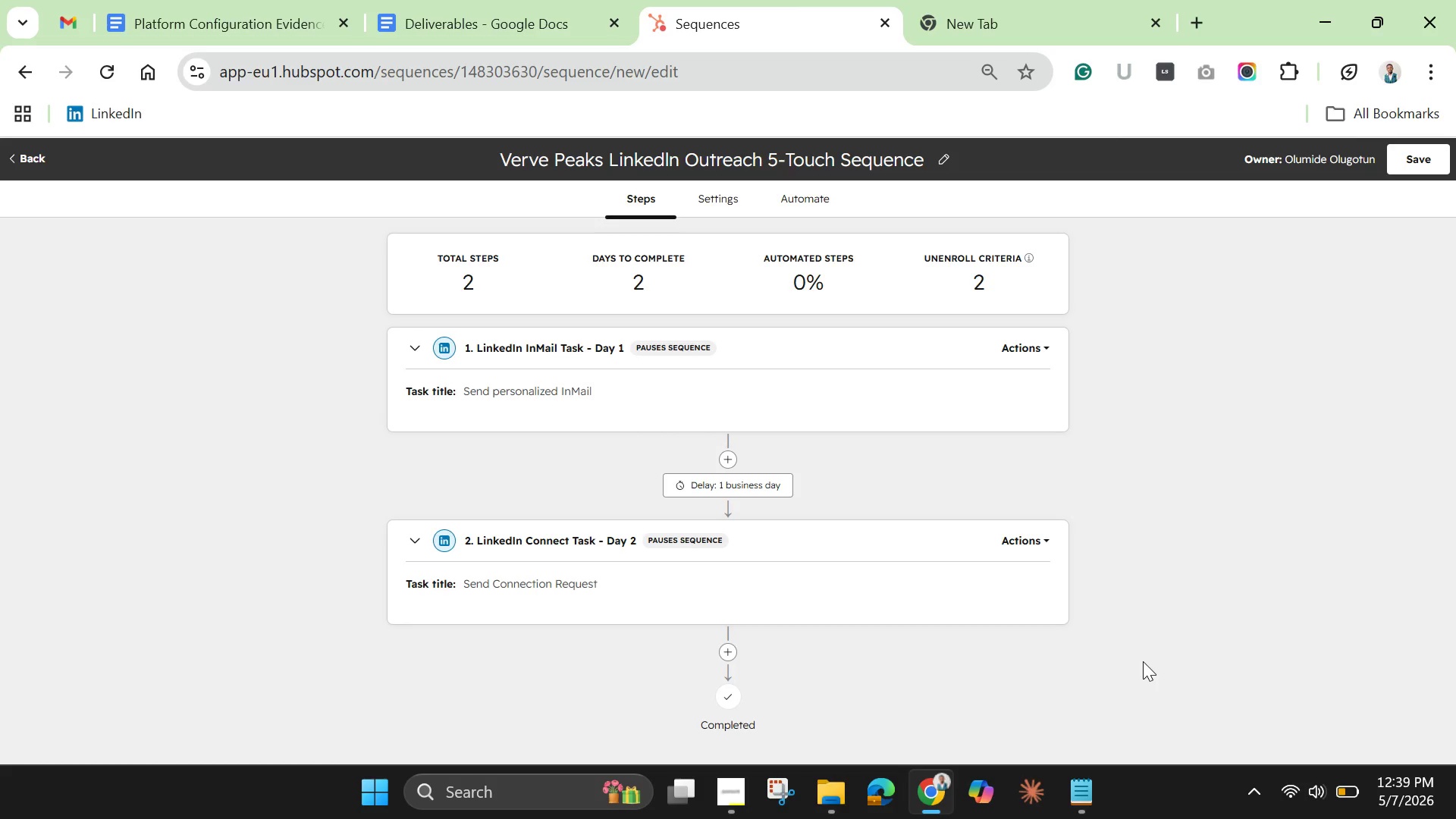 
wait(15.08)
 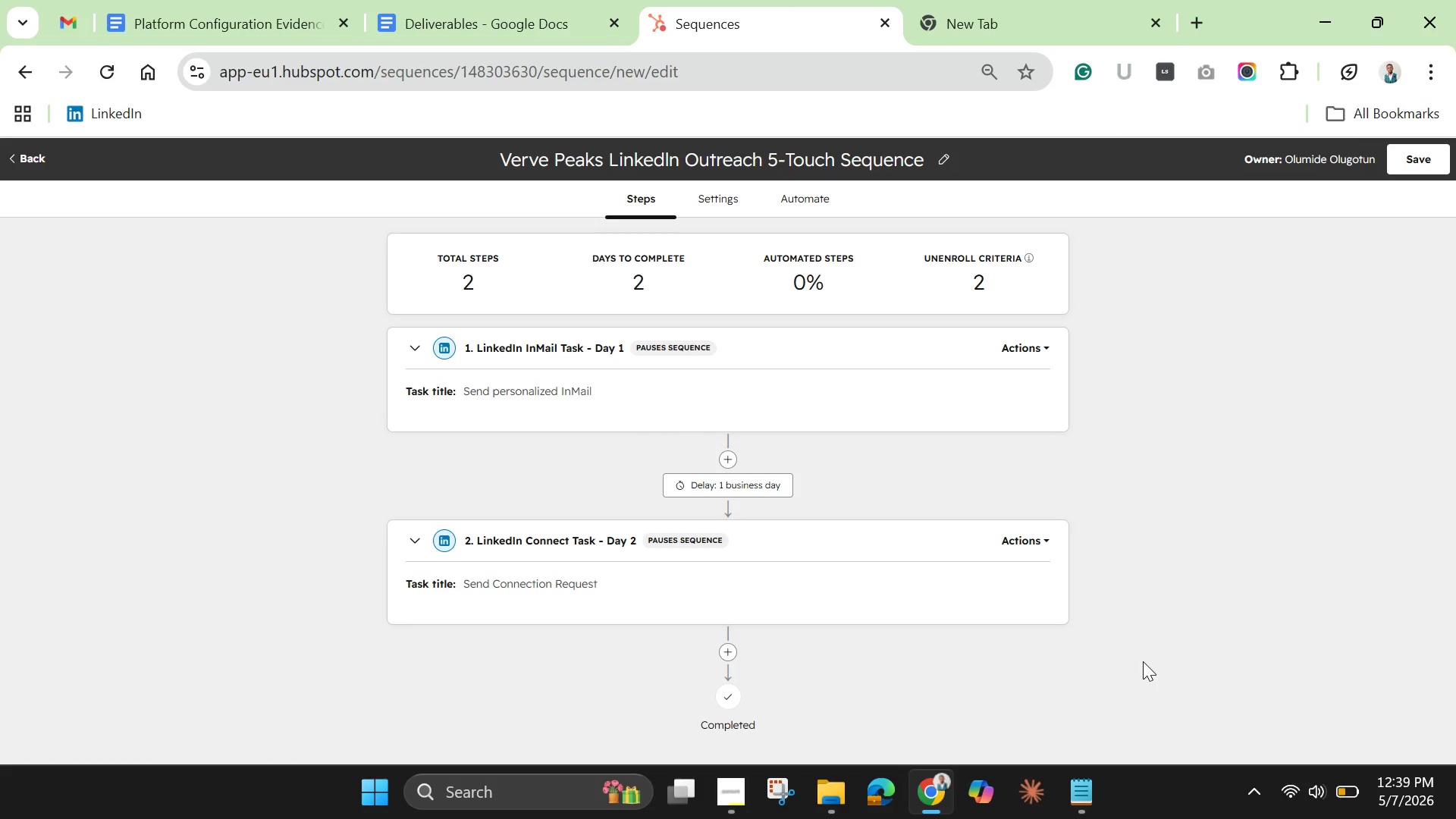 
left_click([733, 653])
 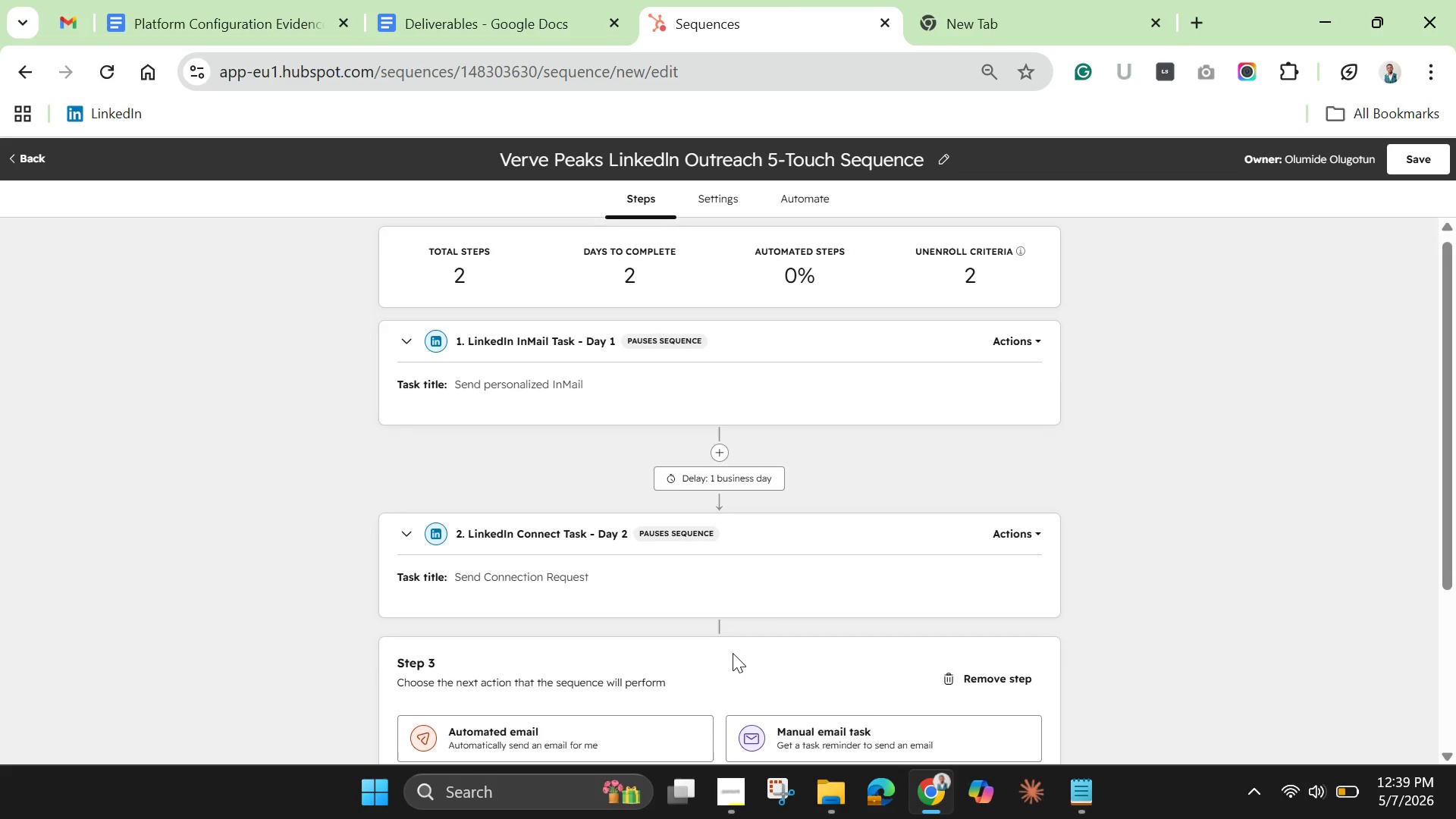 
scroll: coordinate [733, 653], scroll_direction: down, amount: 1.0
 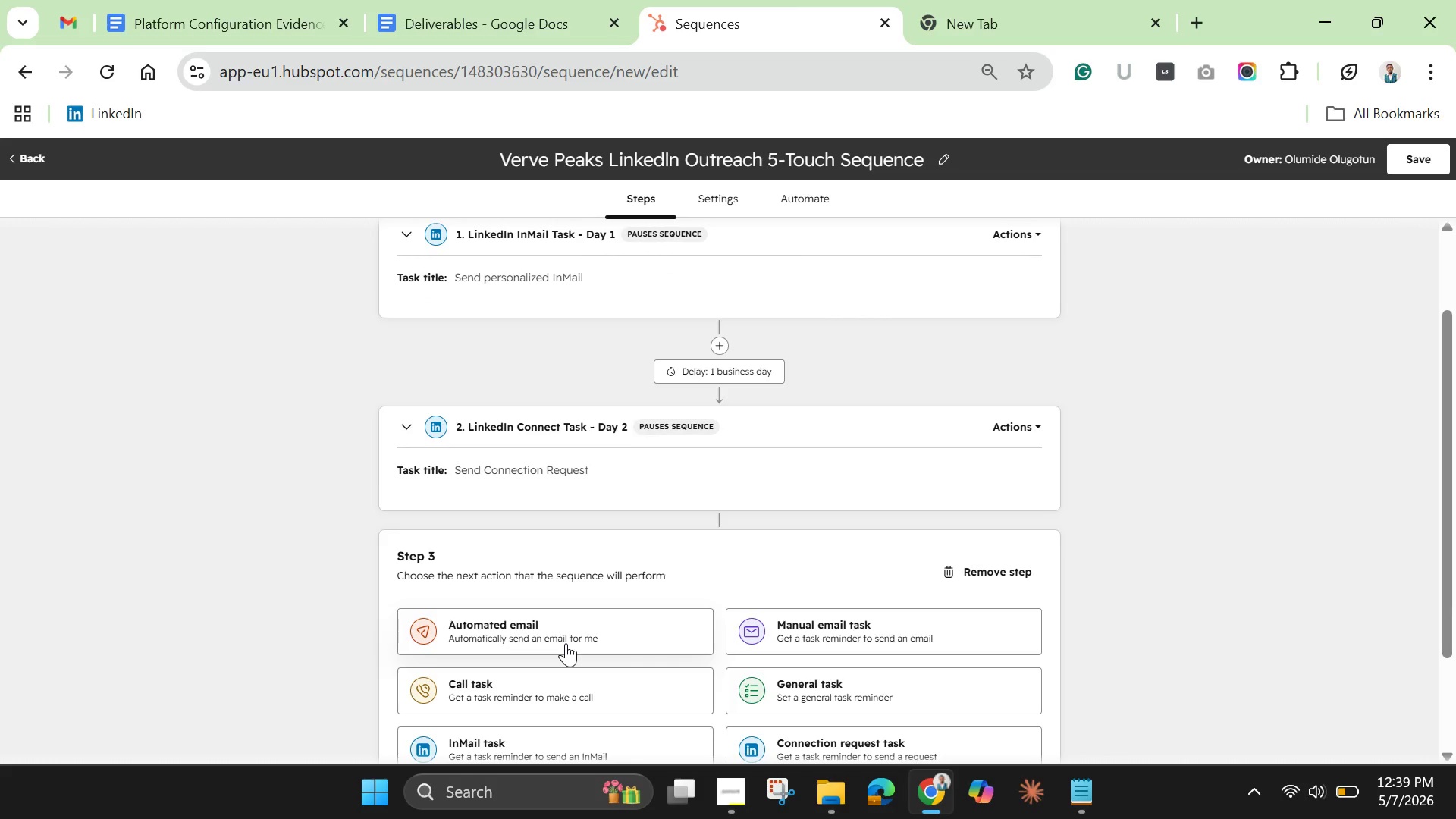 
left_click([566, 643])
 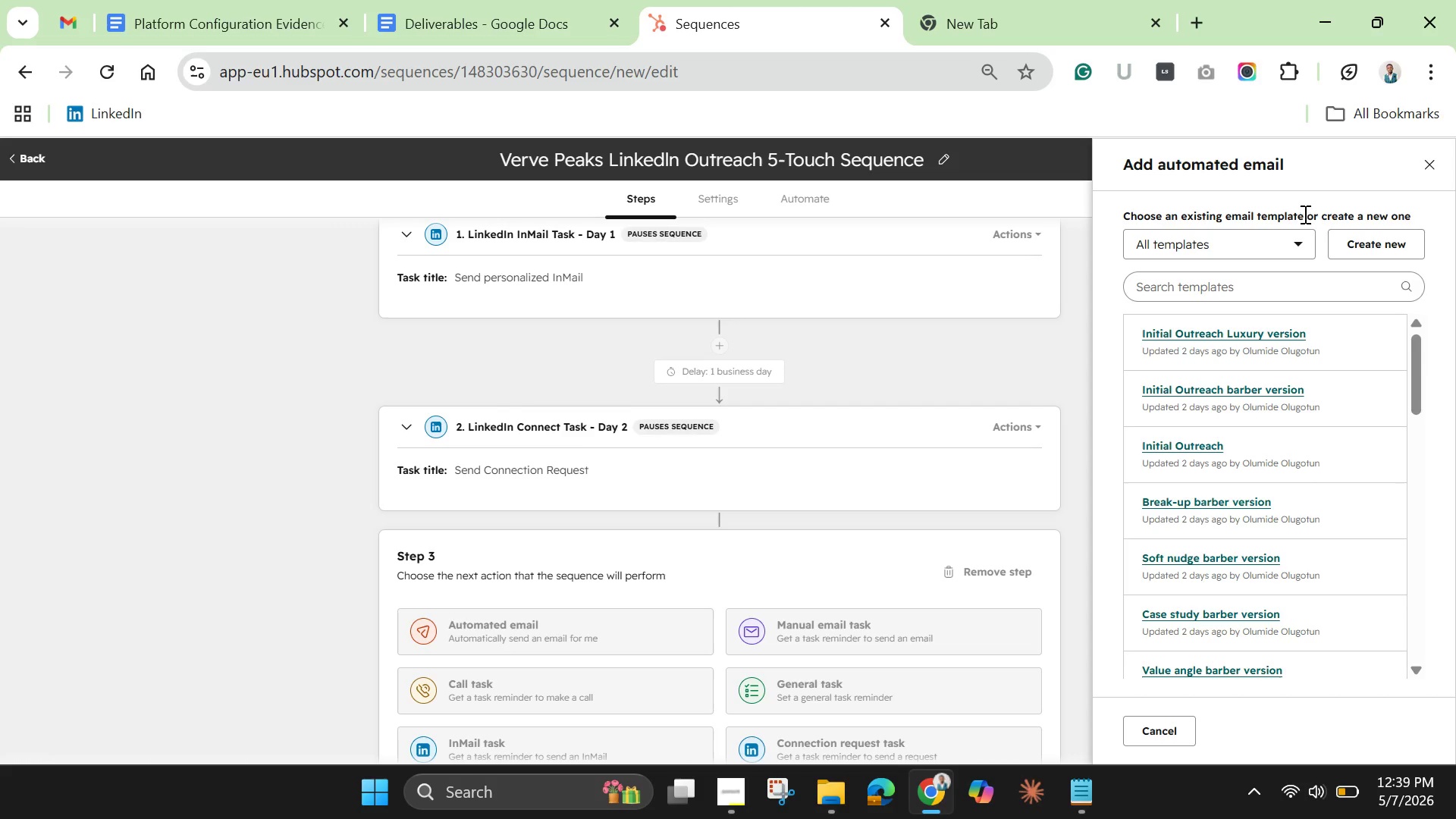 
left_click([1376, 240])
 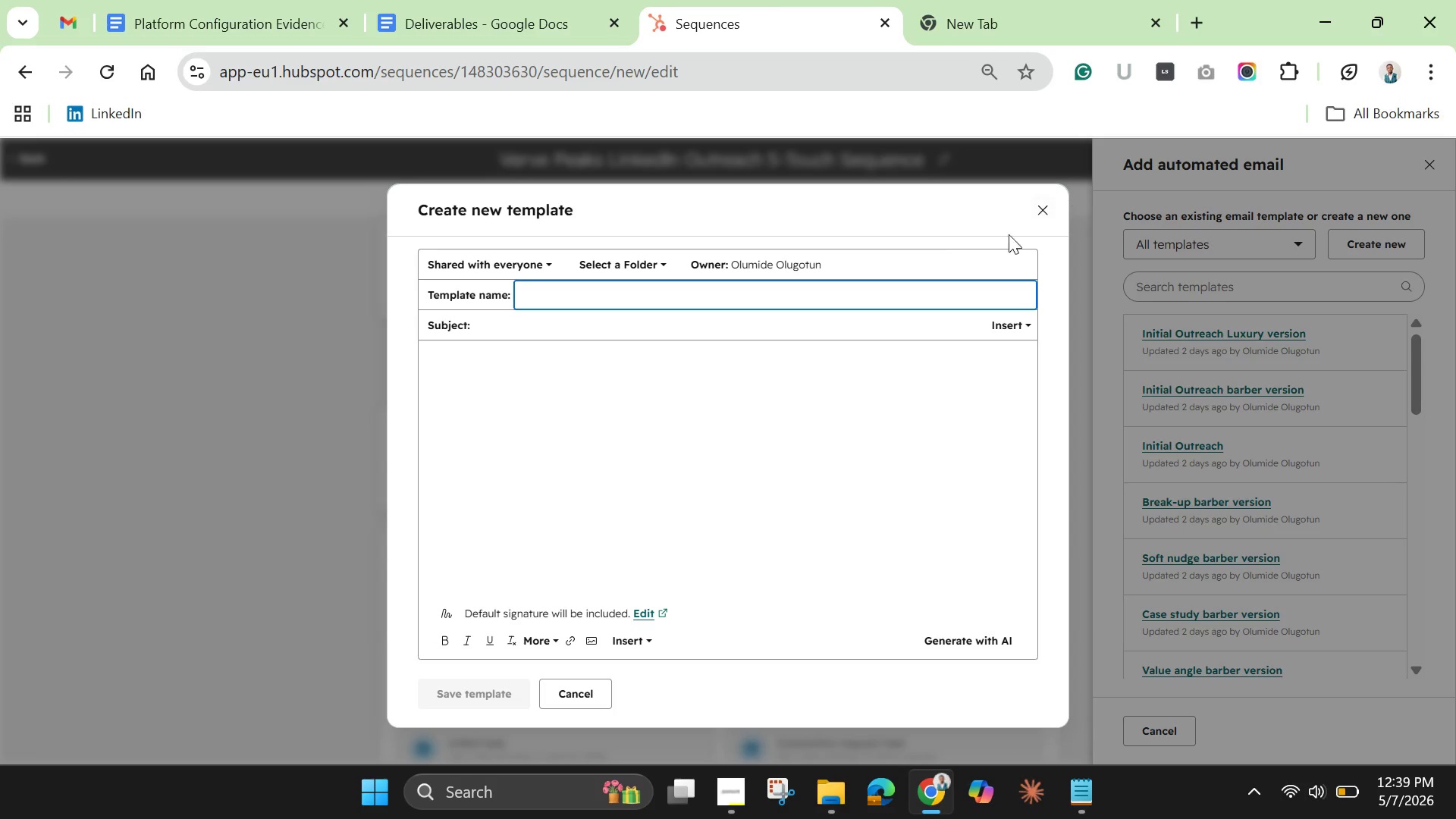 
wait(13.83)
 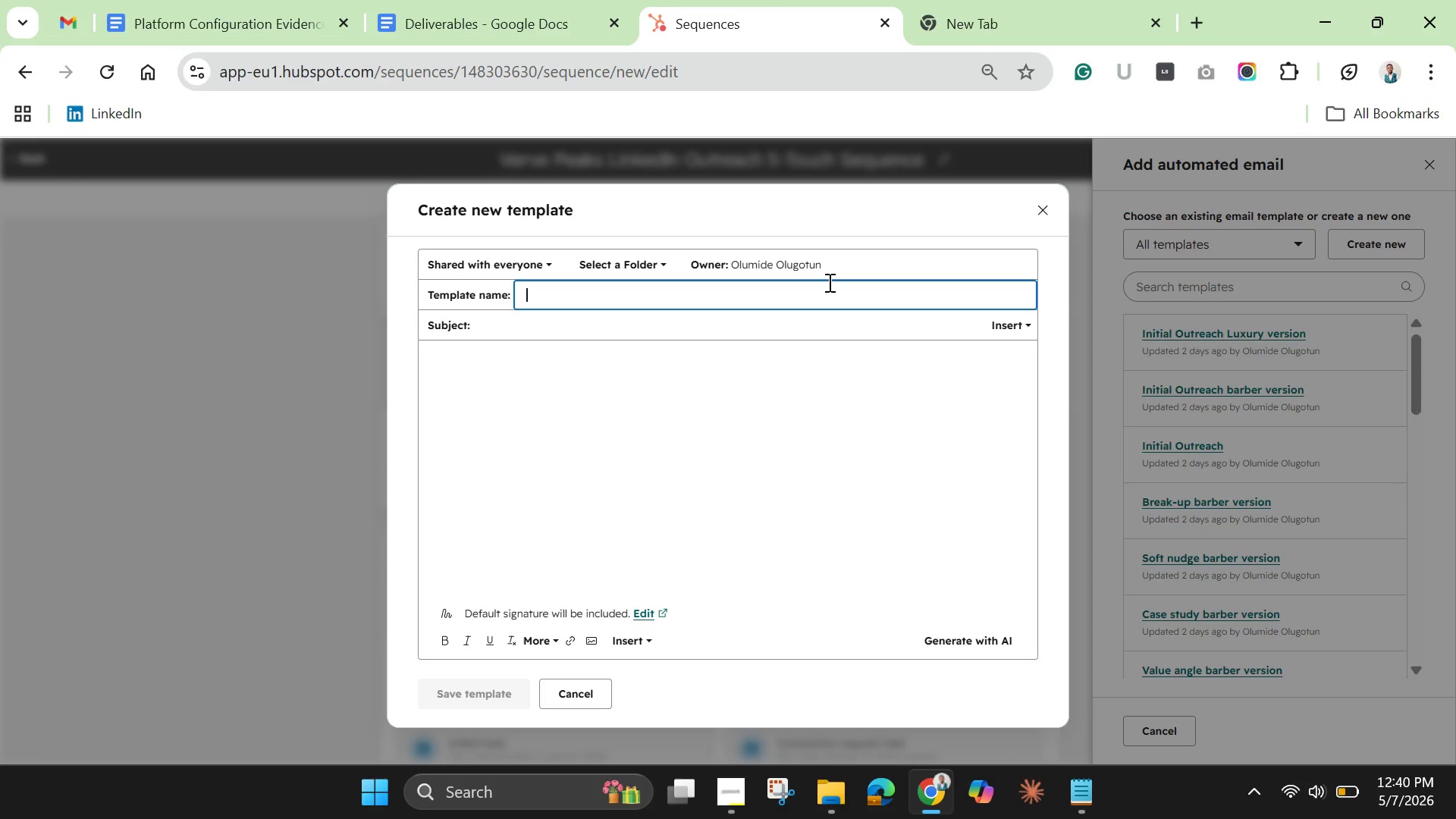 
type(Aut)
 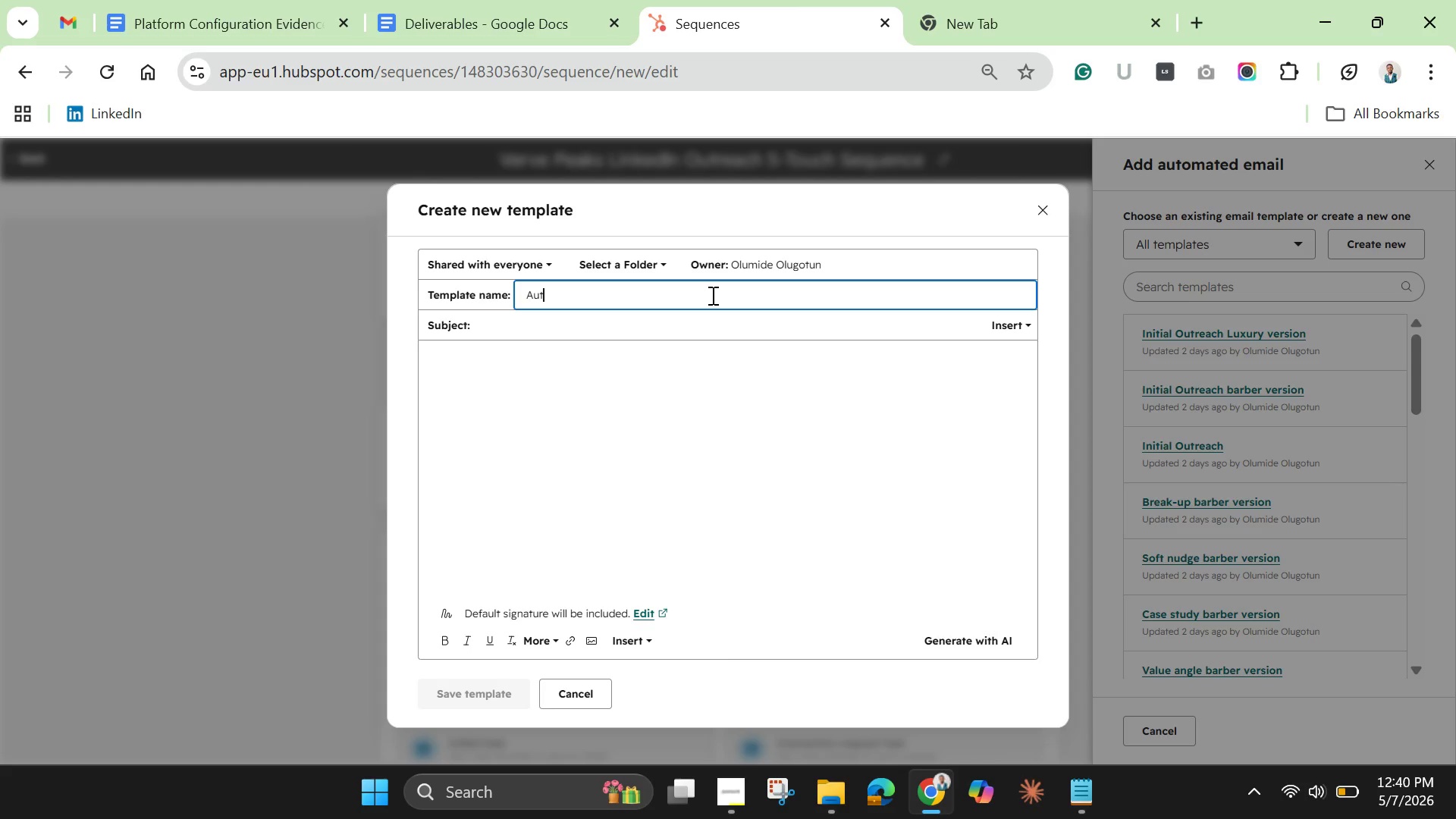 
key(Backspace)
key(Backspace)
type(Sequence 3)
 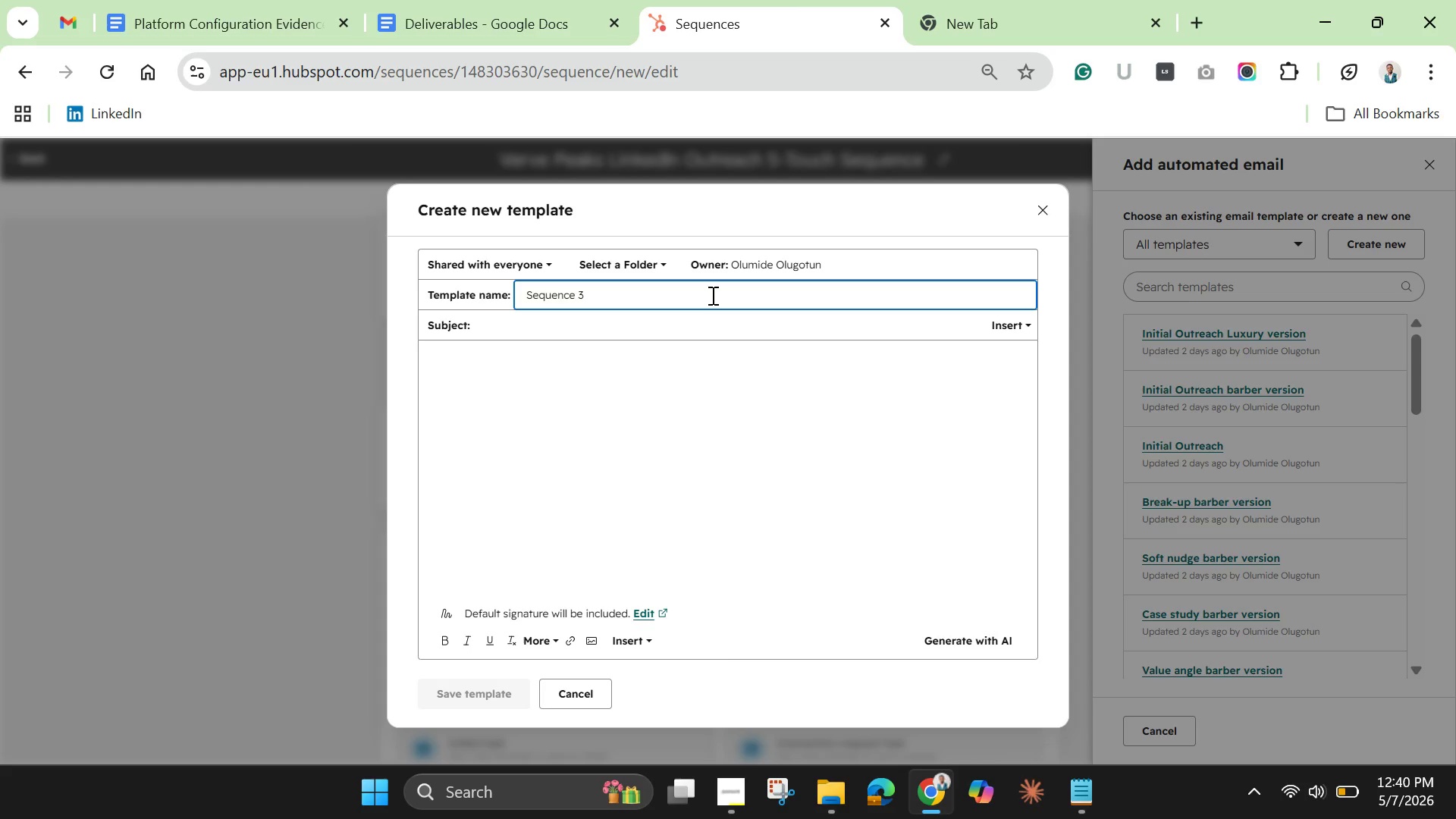 
type(Remote teams dob)
key(Backspace)
type(n;t )
key(Backspace)
key(Backspace)
key(Backspace)
type(';)
key(Backspace)
key(Backspace)
type('t burn out from distannce )
key(Backspace)
key(Backspace)
key(Backspace)
key(Backspace)
type(ce )
 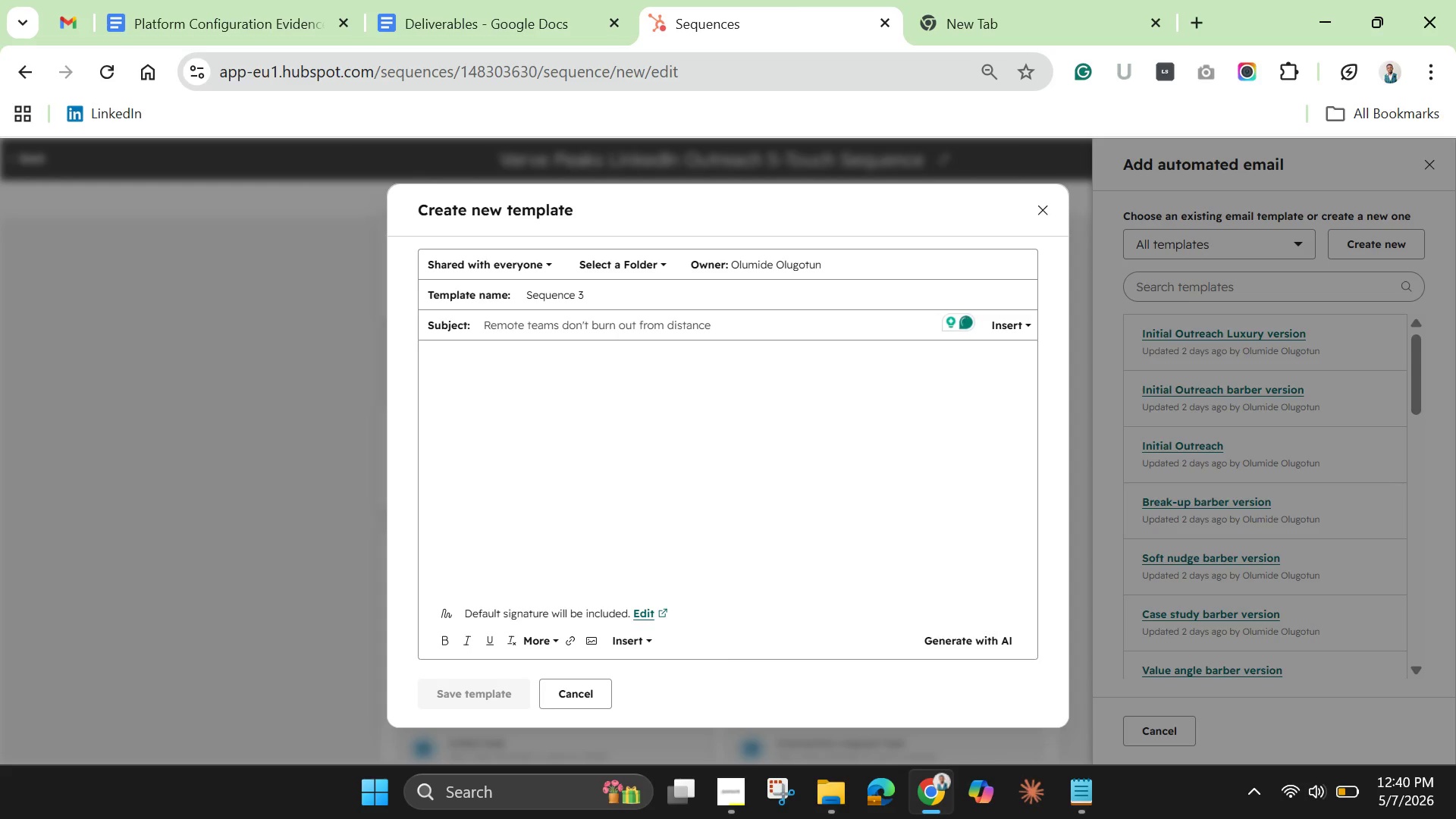 
type(alone)
 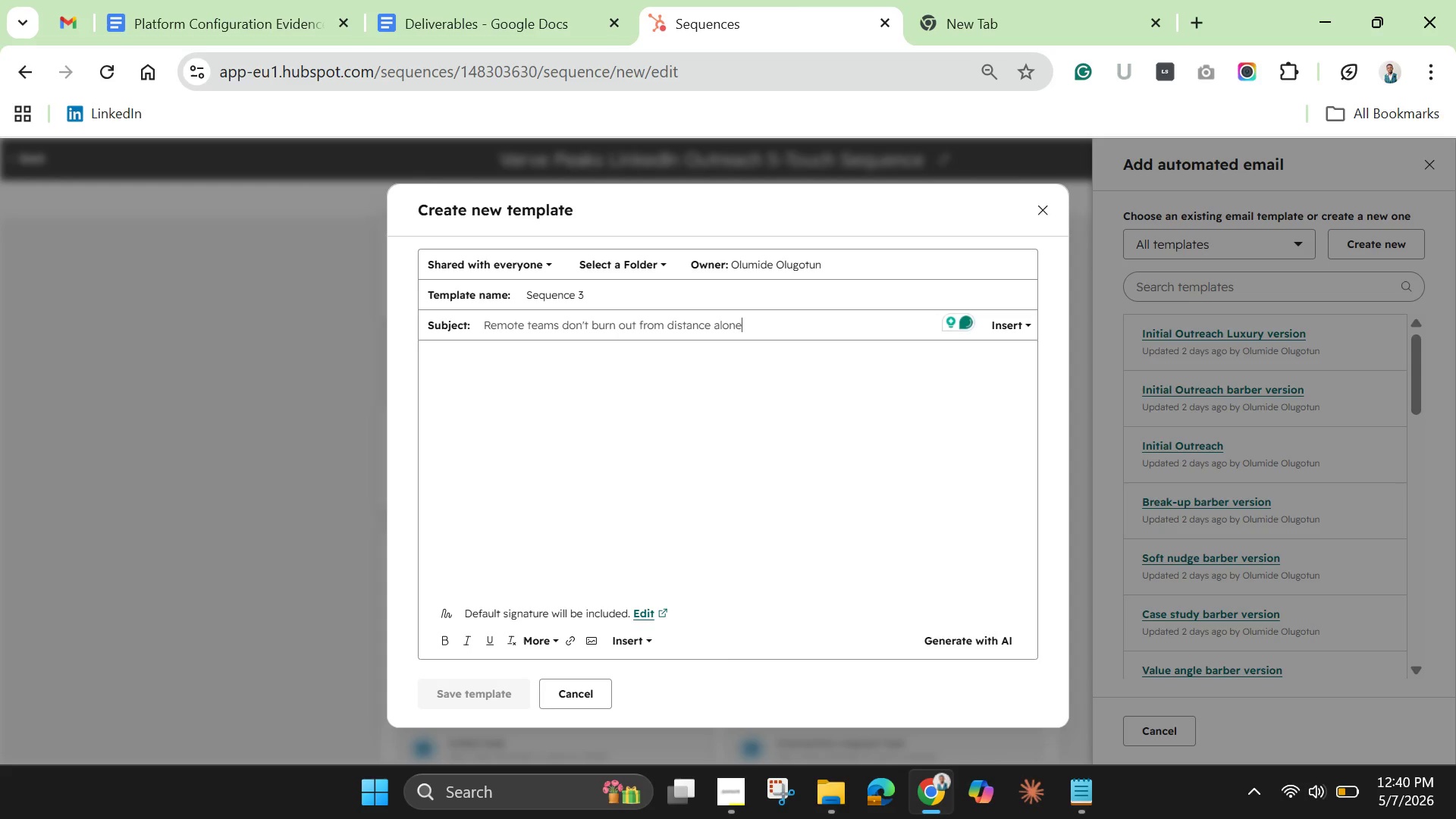 
key(Shift+1)
 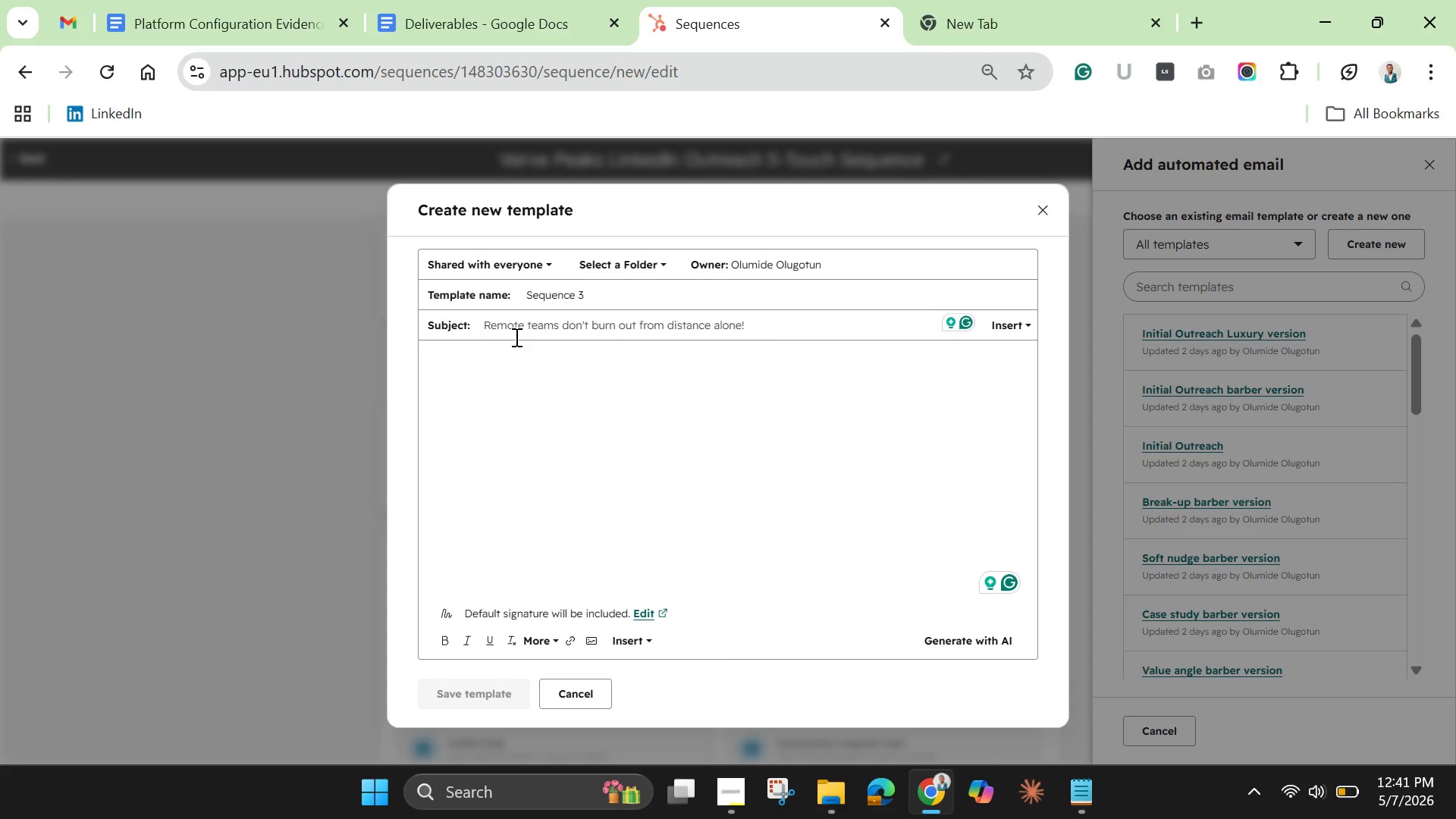 
wait(29.16)
 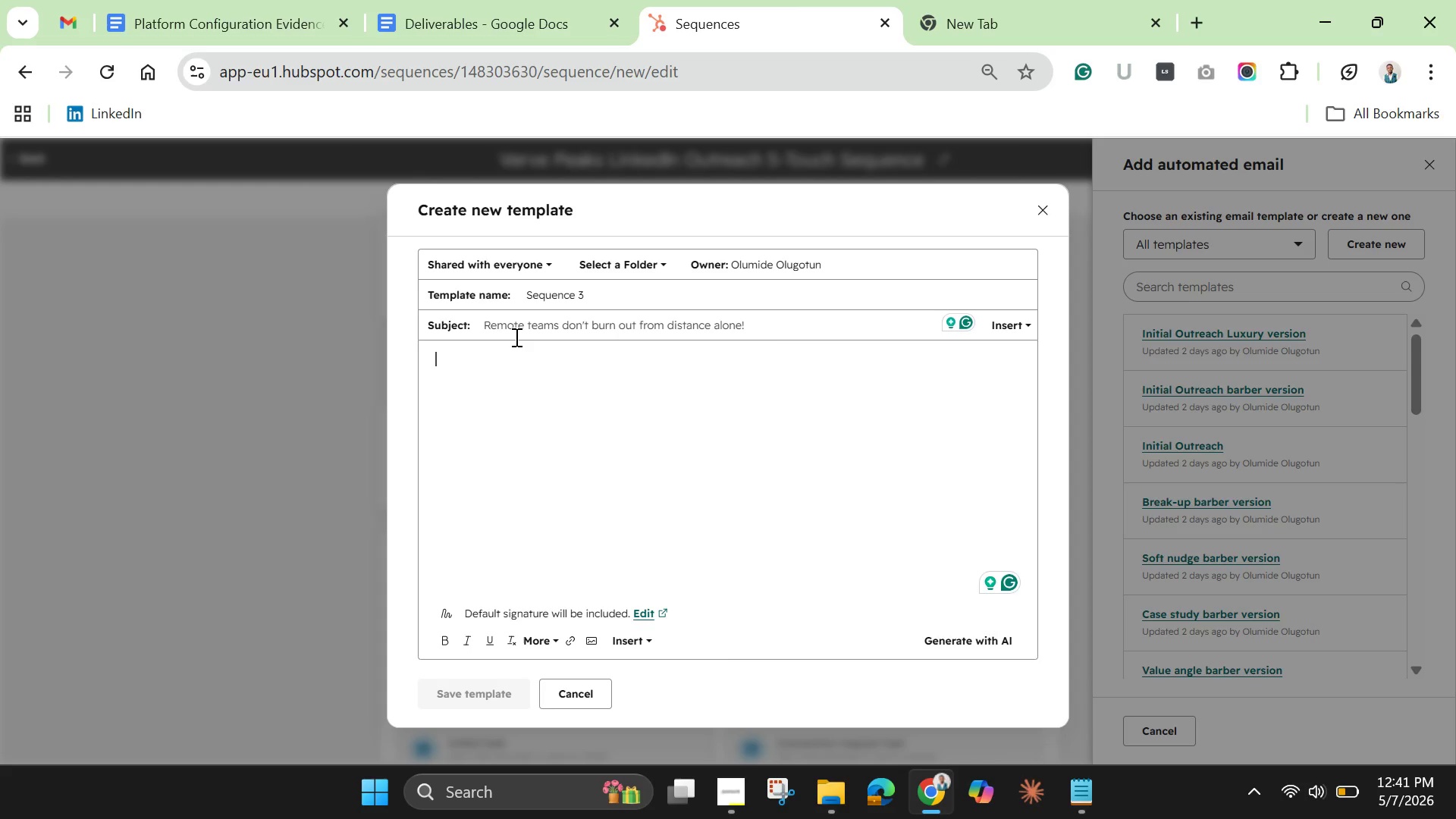 
type(Hi )
 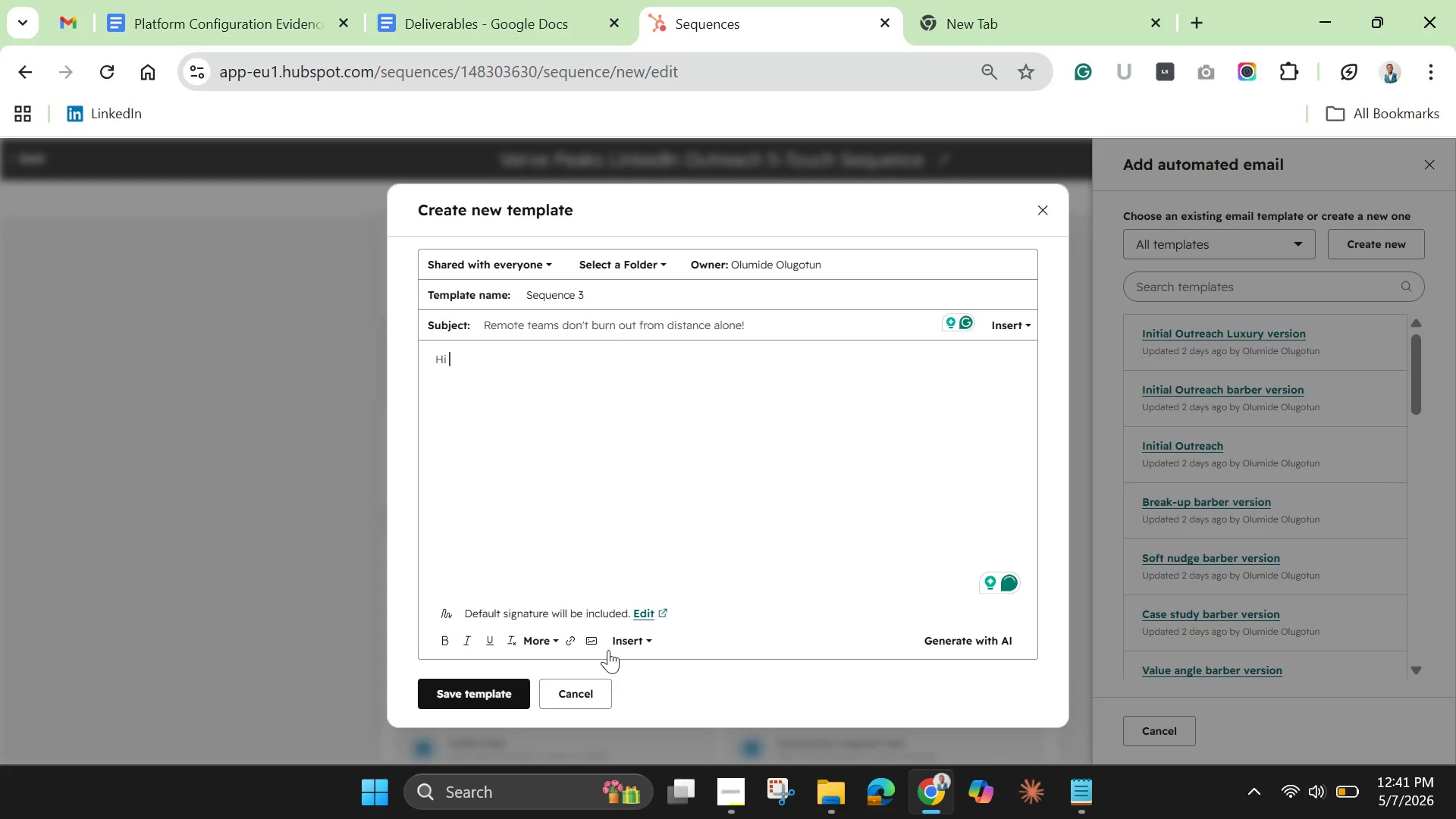 
left_click([631, 641])
 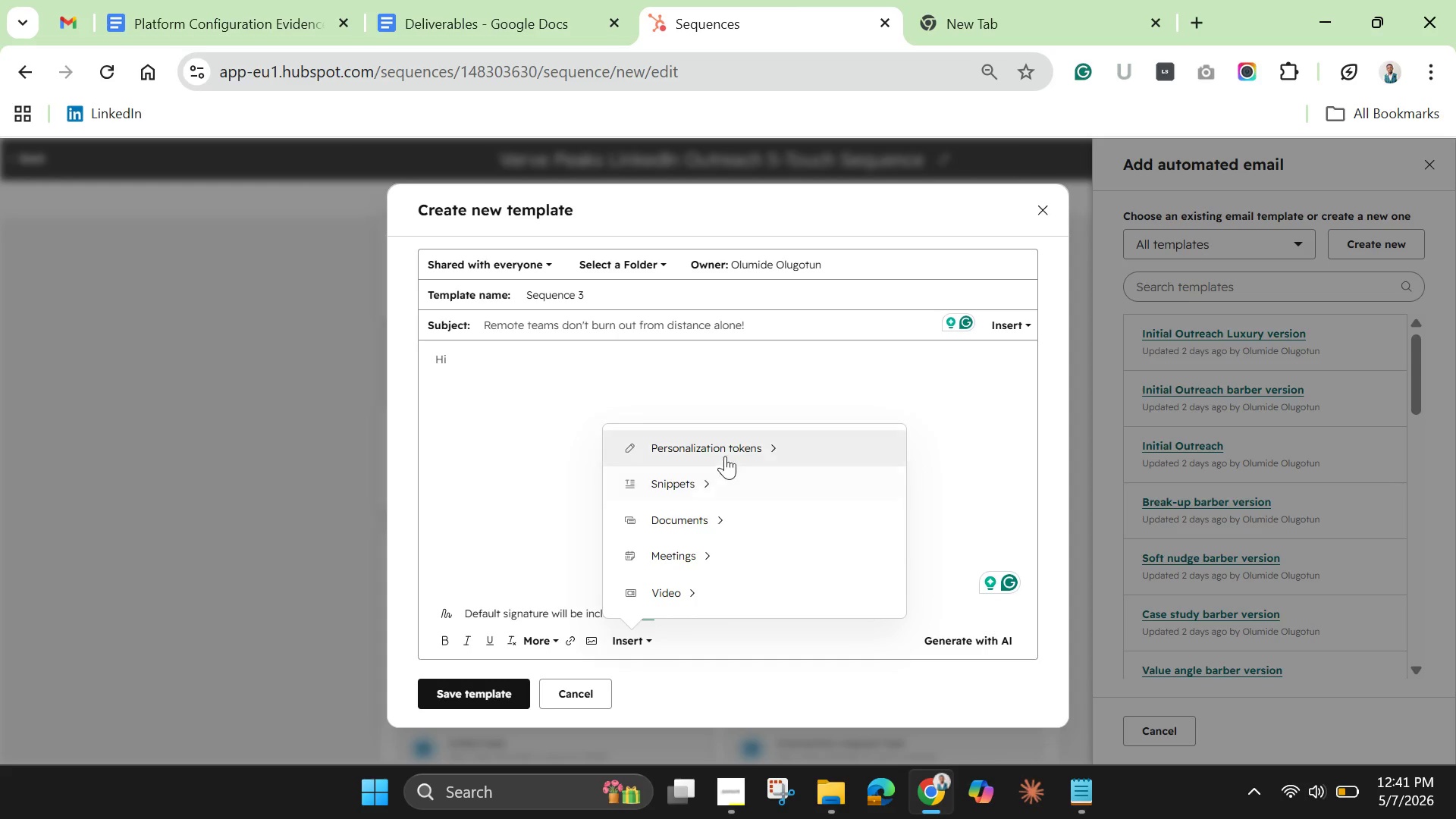 
left_click([726, 447])
 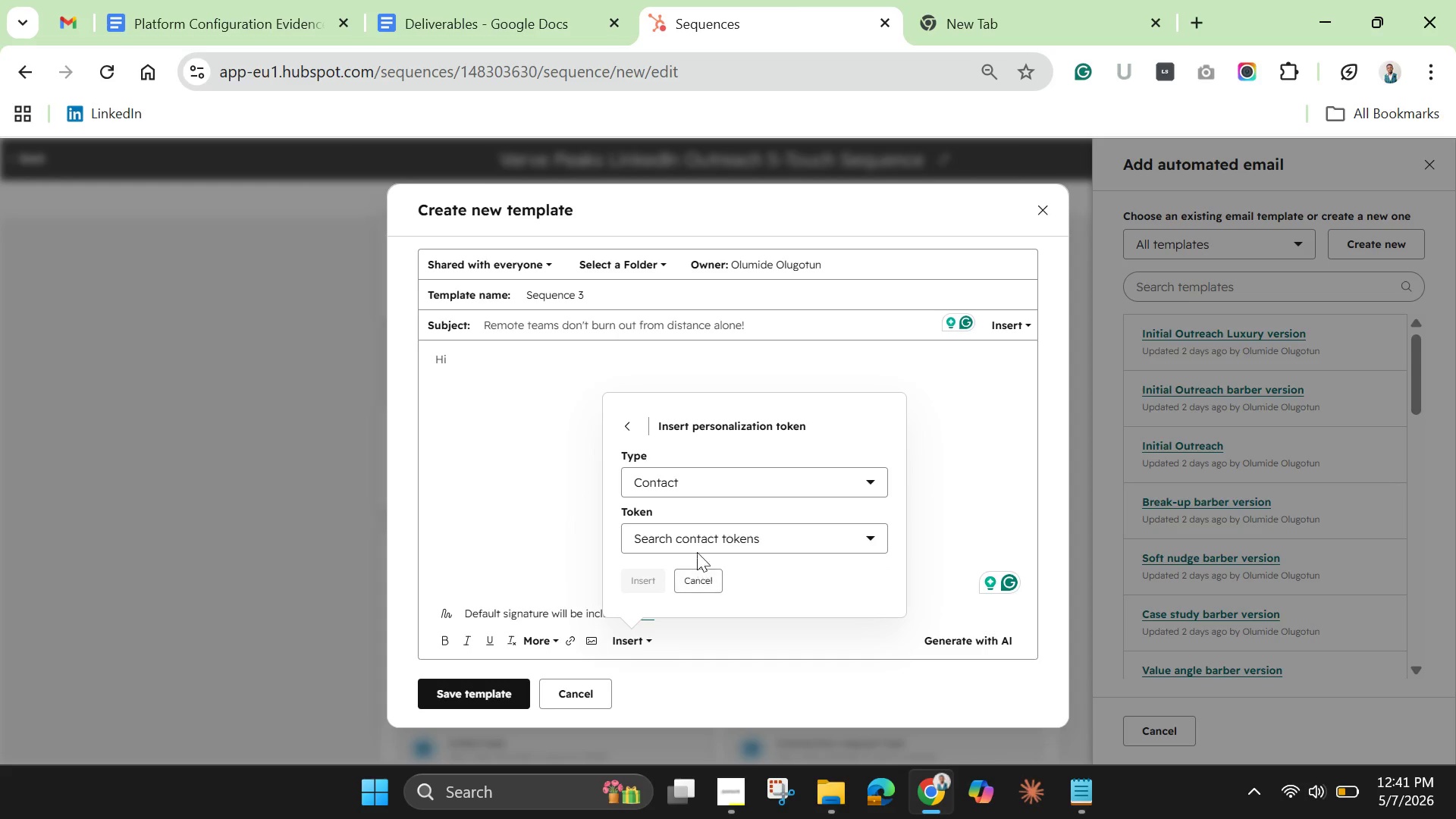 
left_click([697, 551])
 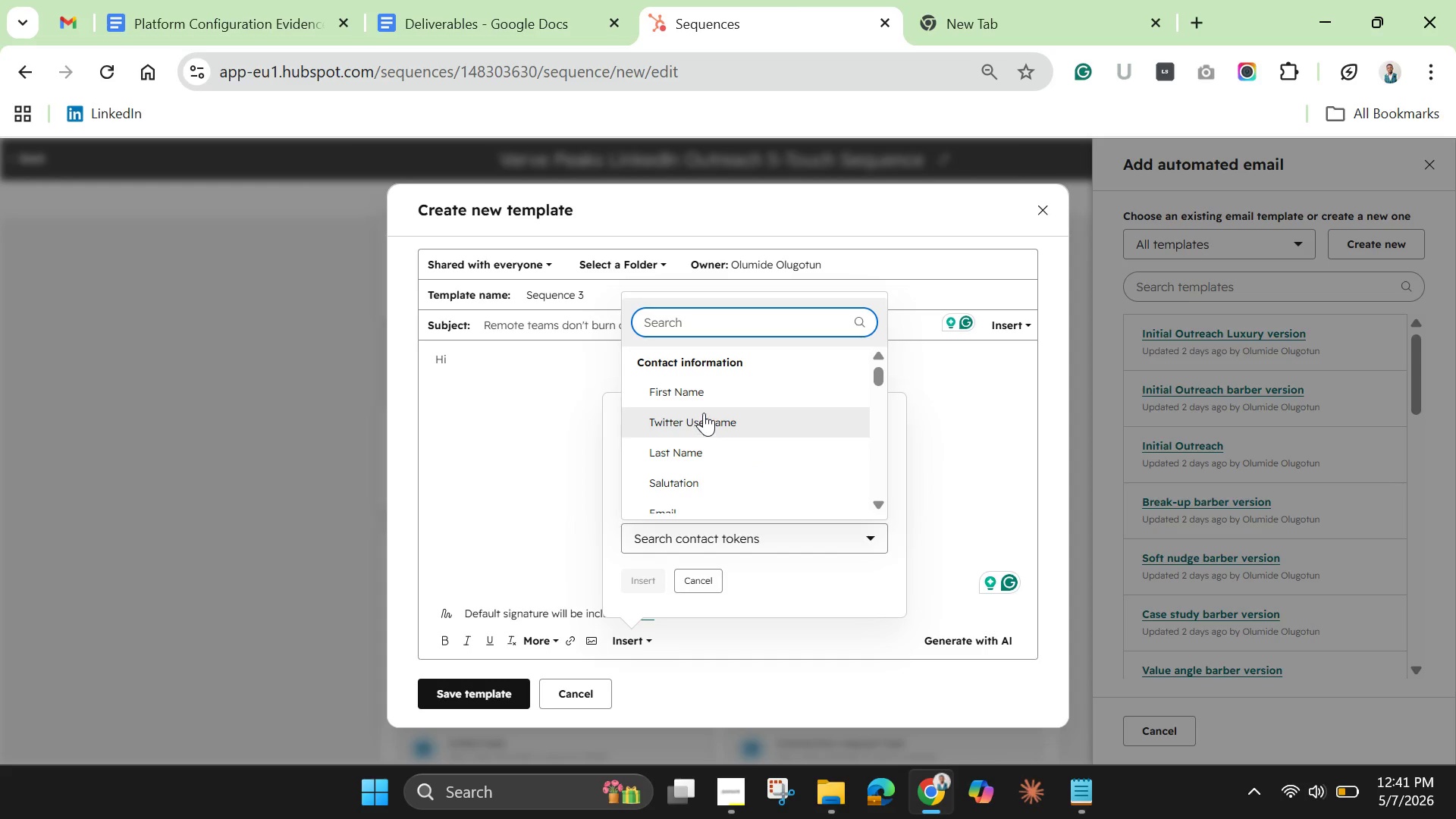 
left_click([701, 391])
 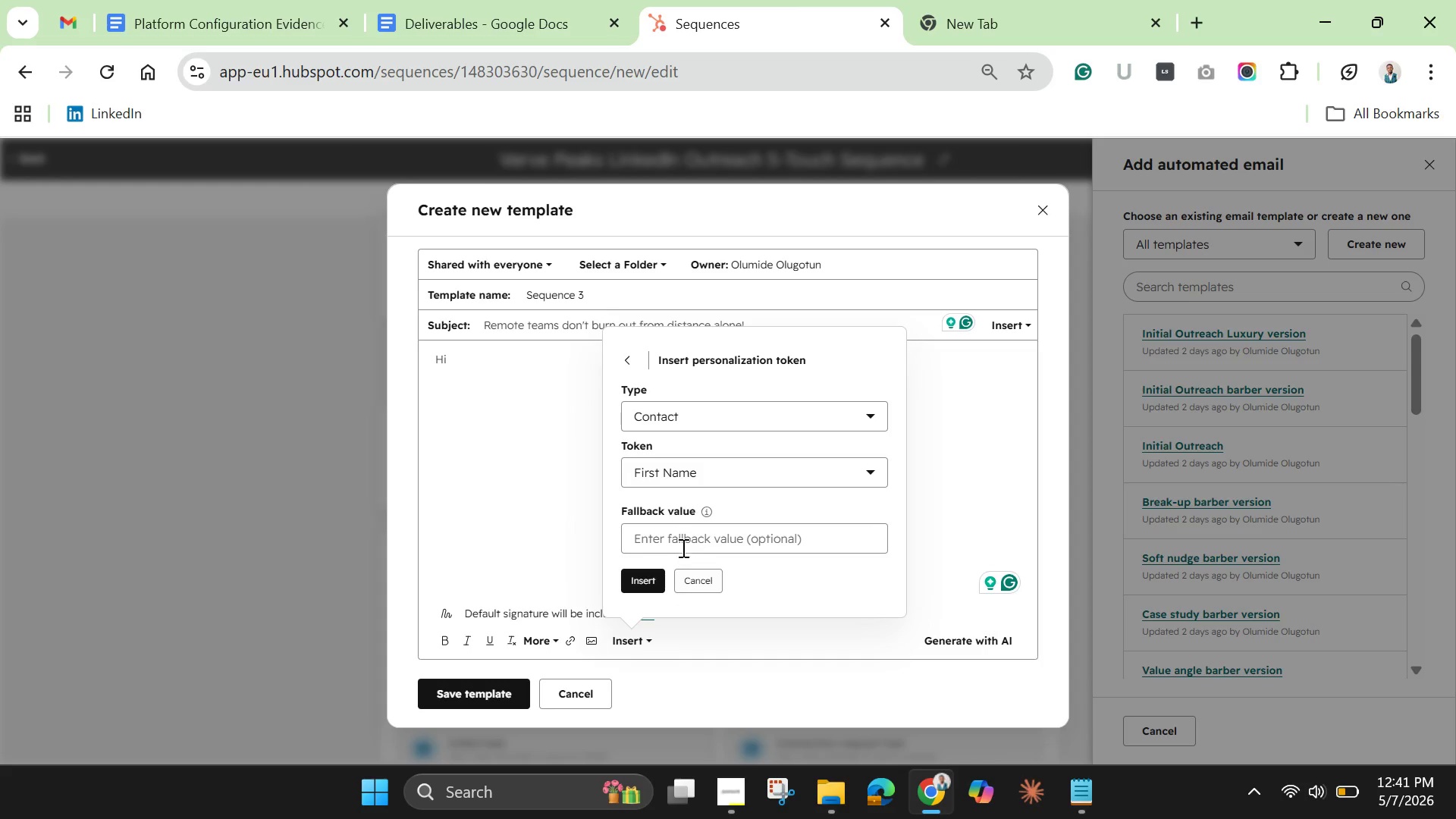 
left_click([679, 543])
 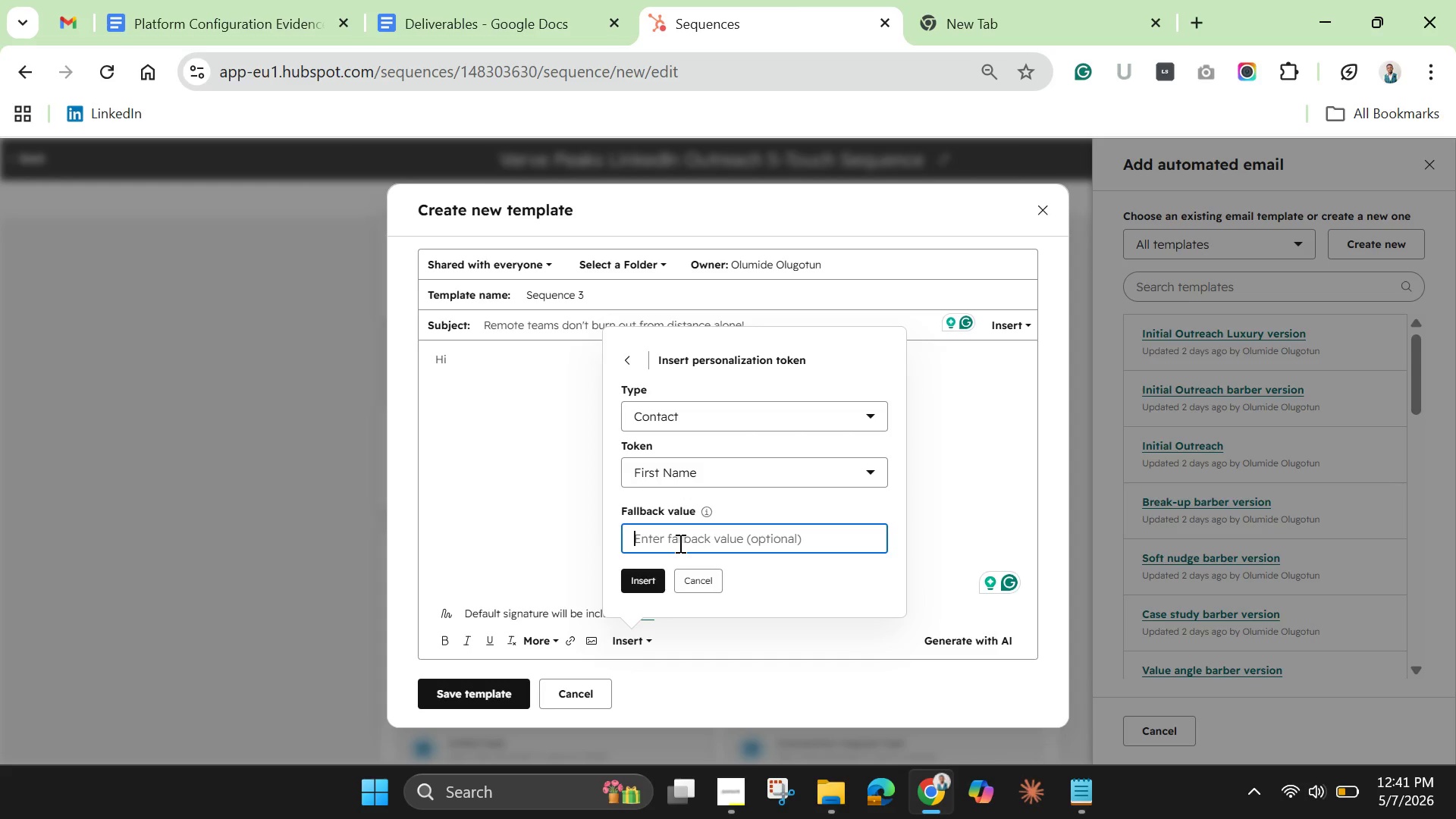 
type(there)
 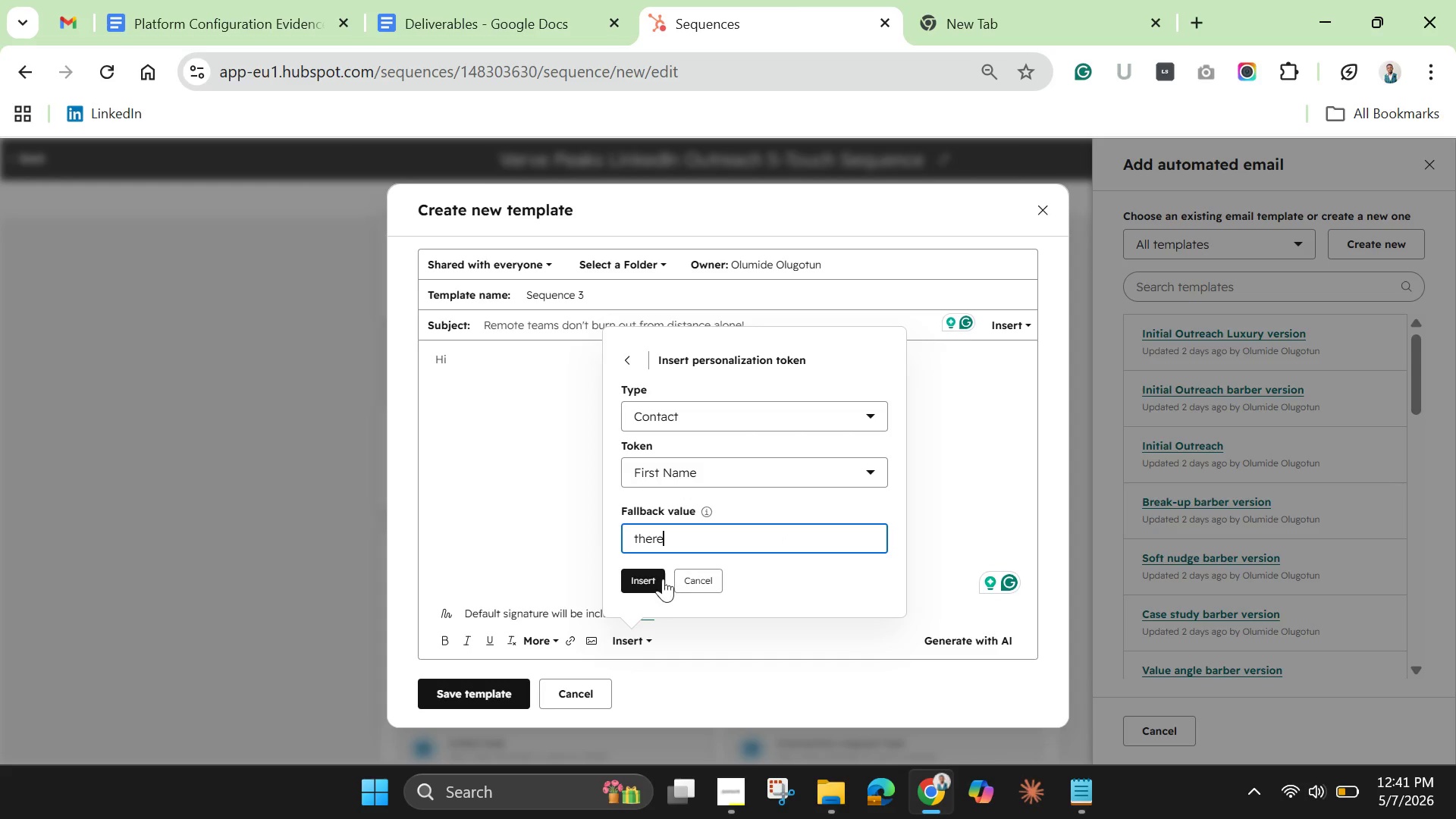 
left_click([661, 580])
 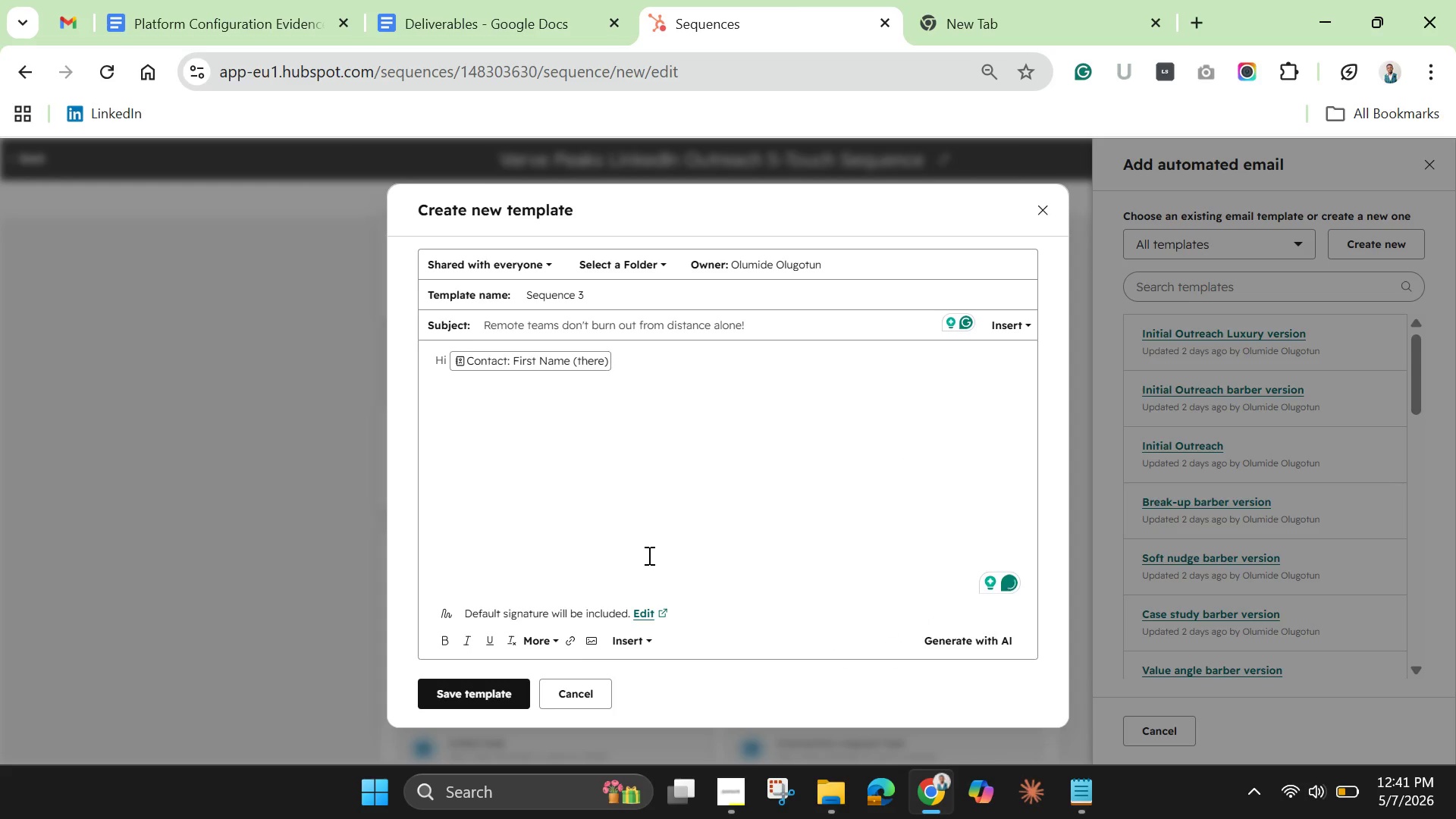 
key(Comma)
 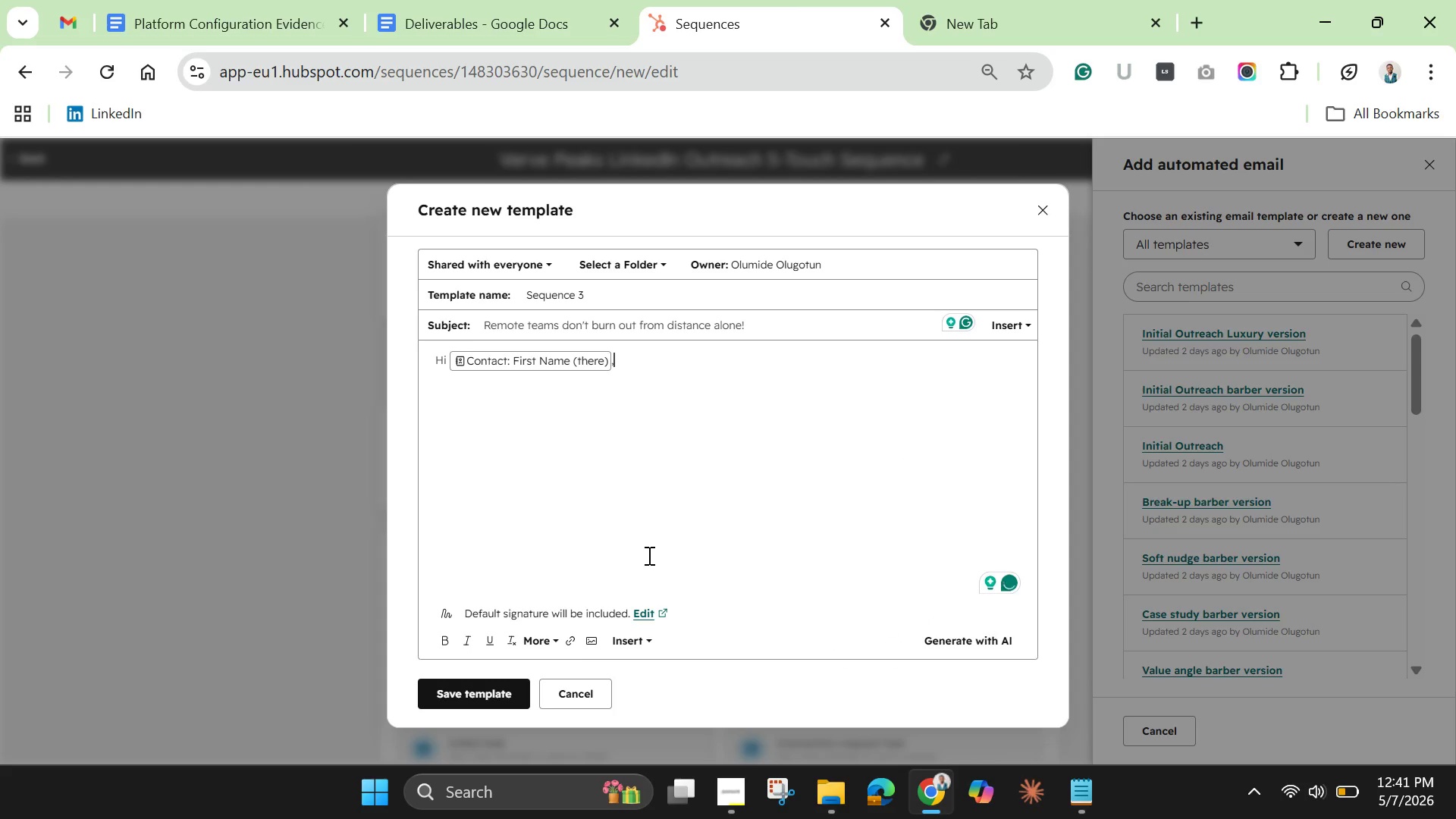 
key(Enter)
 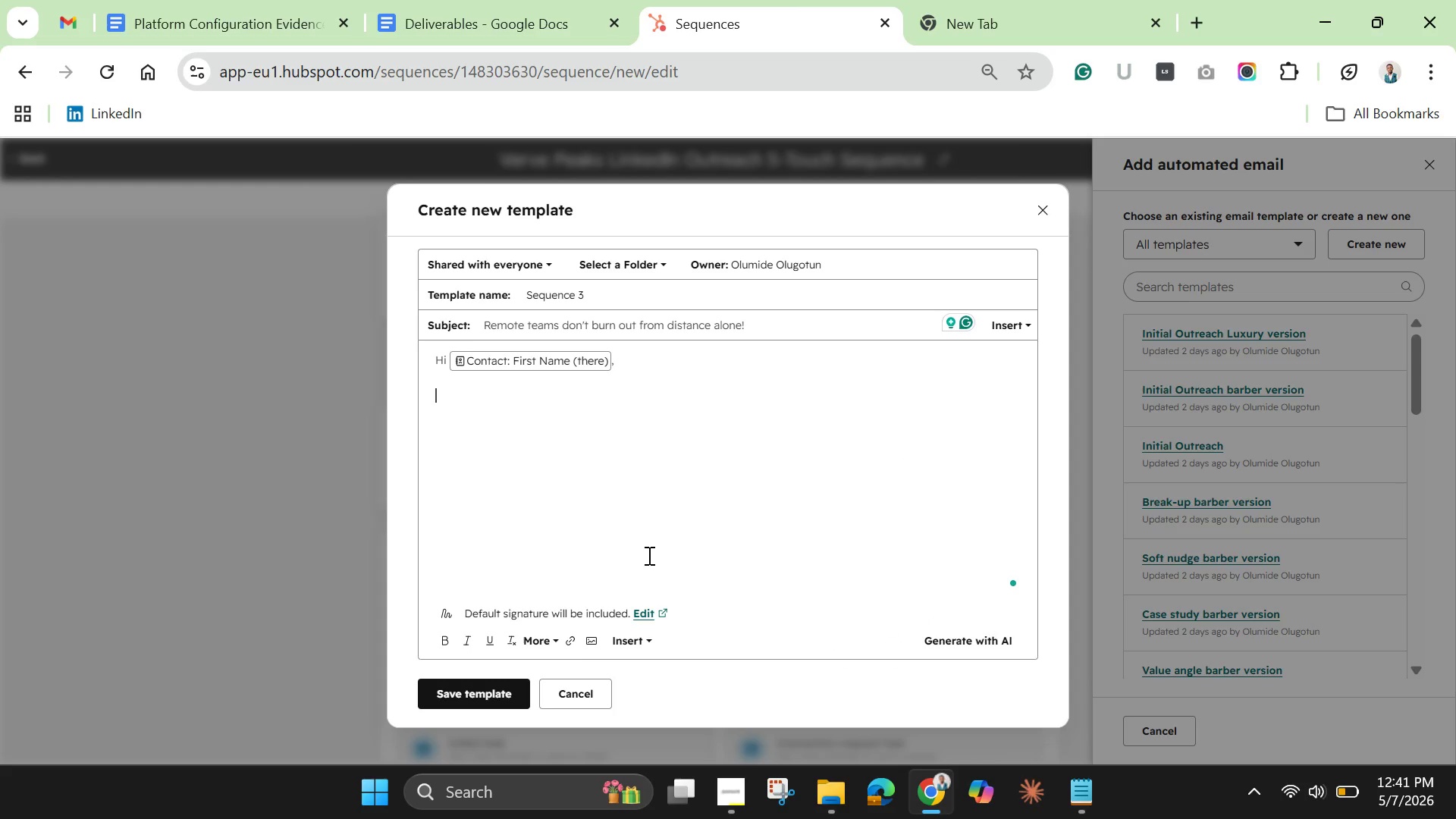 
key(Enter)
 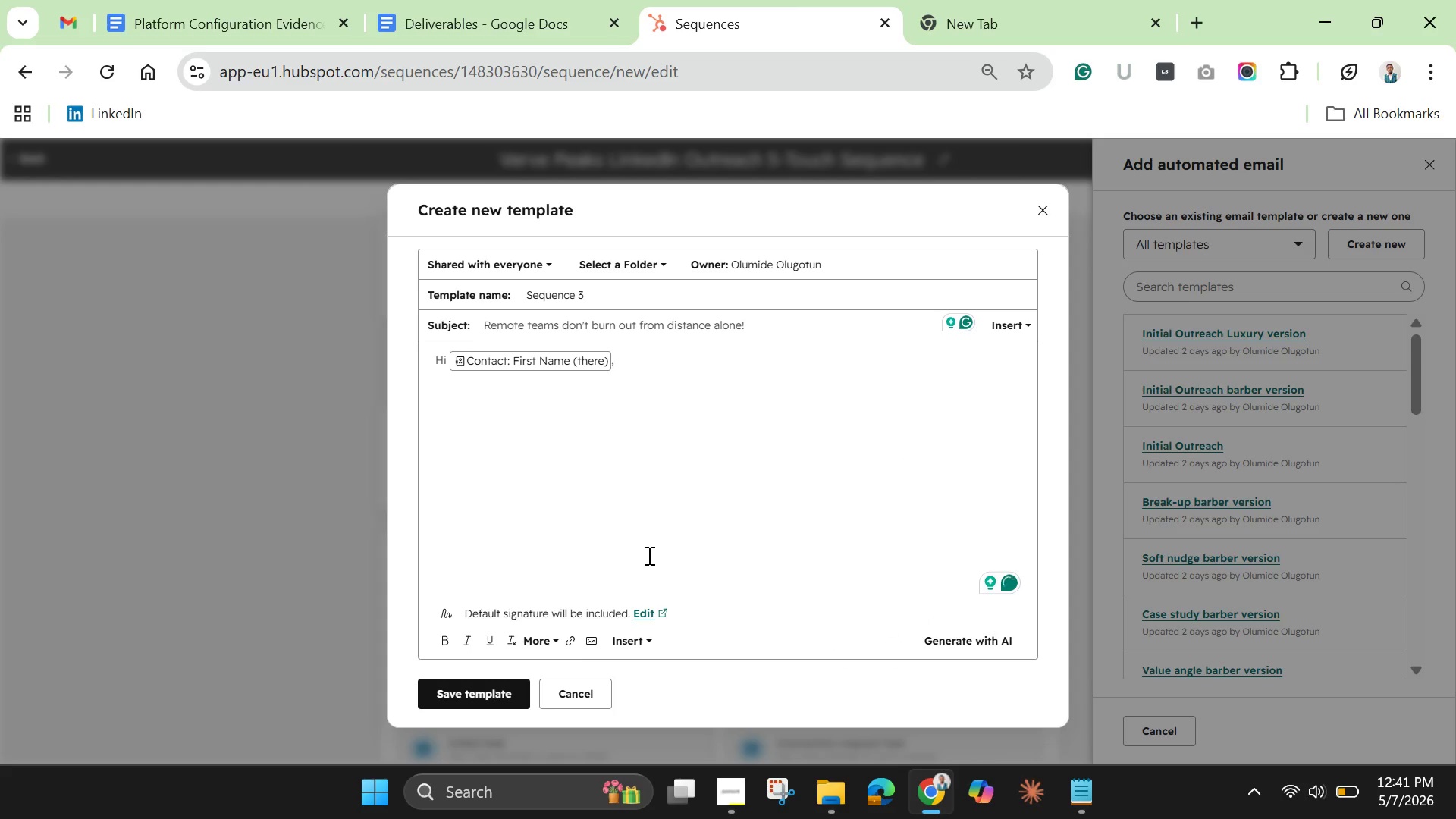 
type(Oner )
key(Backspace)
key(Backspace)
type( thing we hear )
 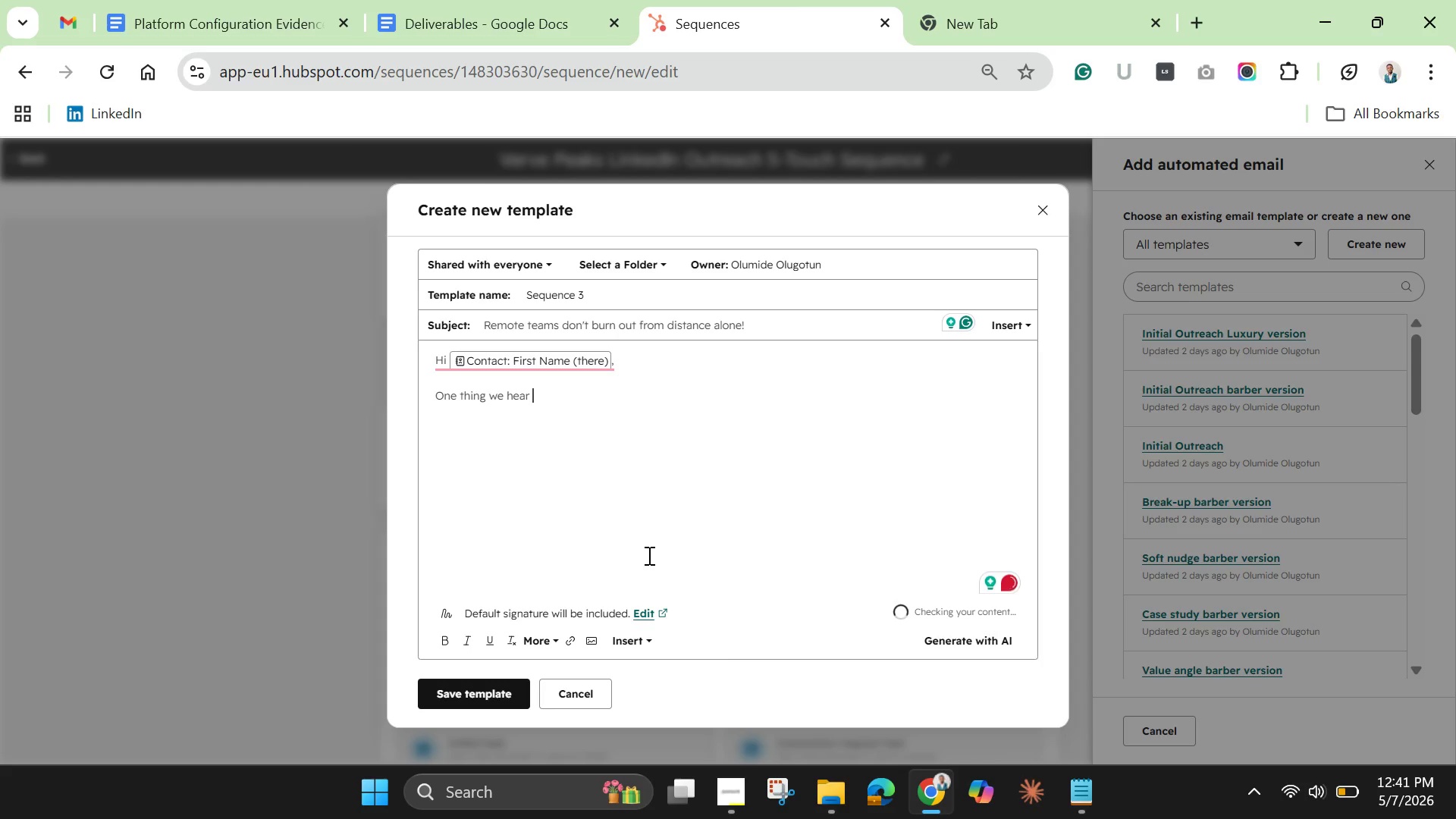 
type(repear)
key(Backspace)
type(tely from People Ops leaders is the )
key(Backspace)
key(Backspace)
type(at burnout )
 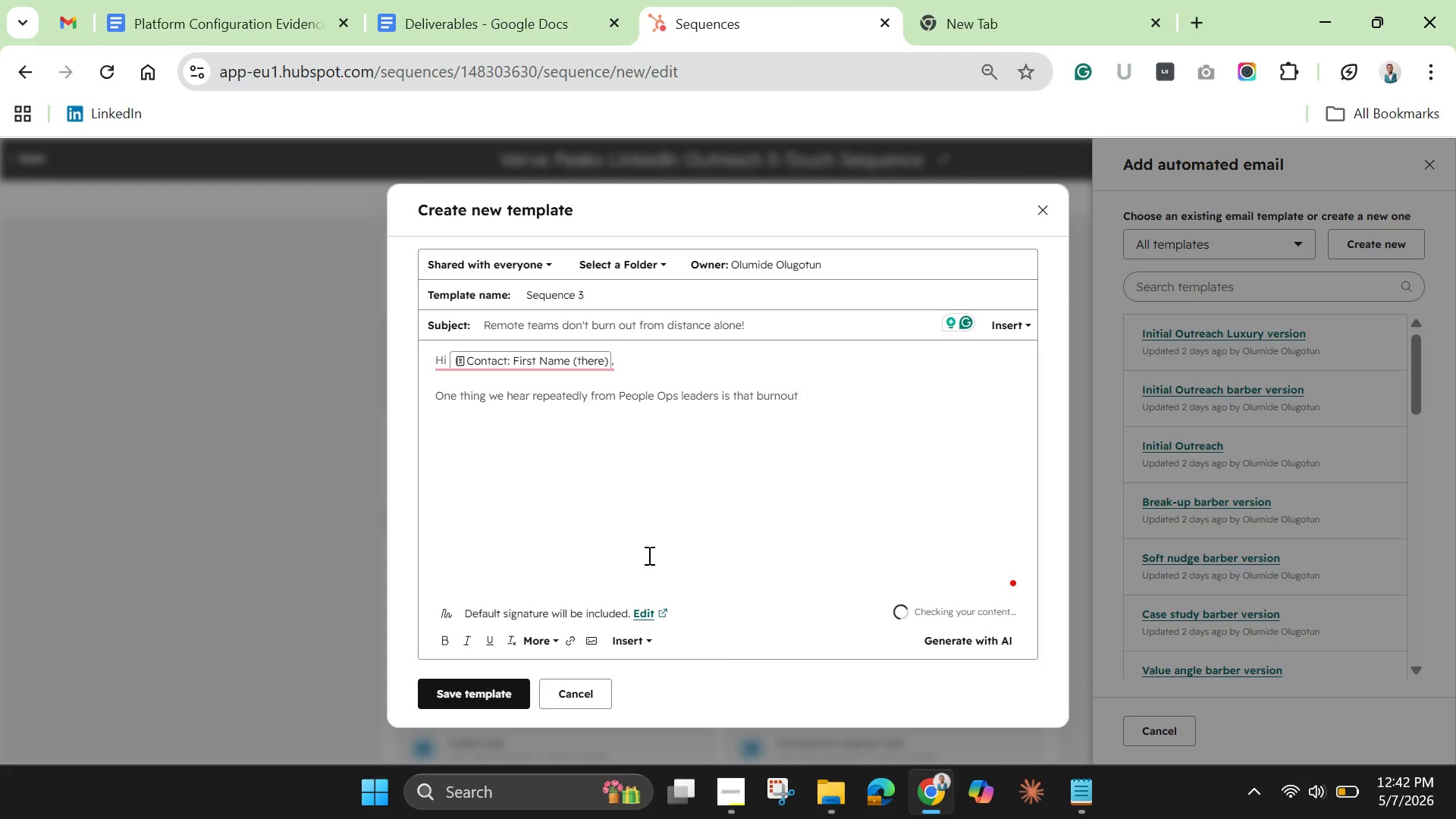 
type(often comes from discon)
 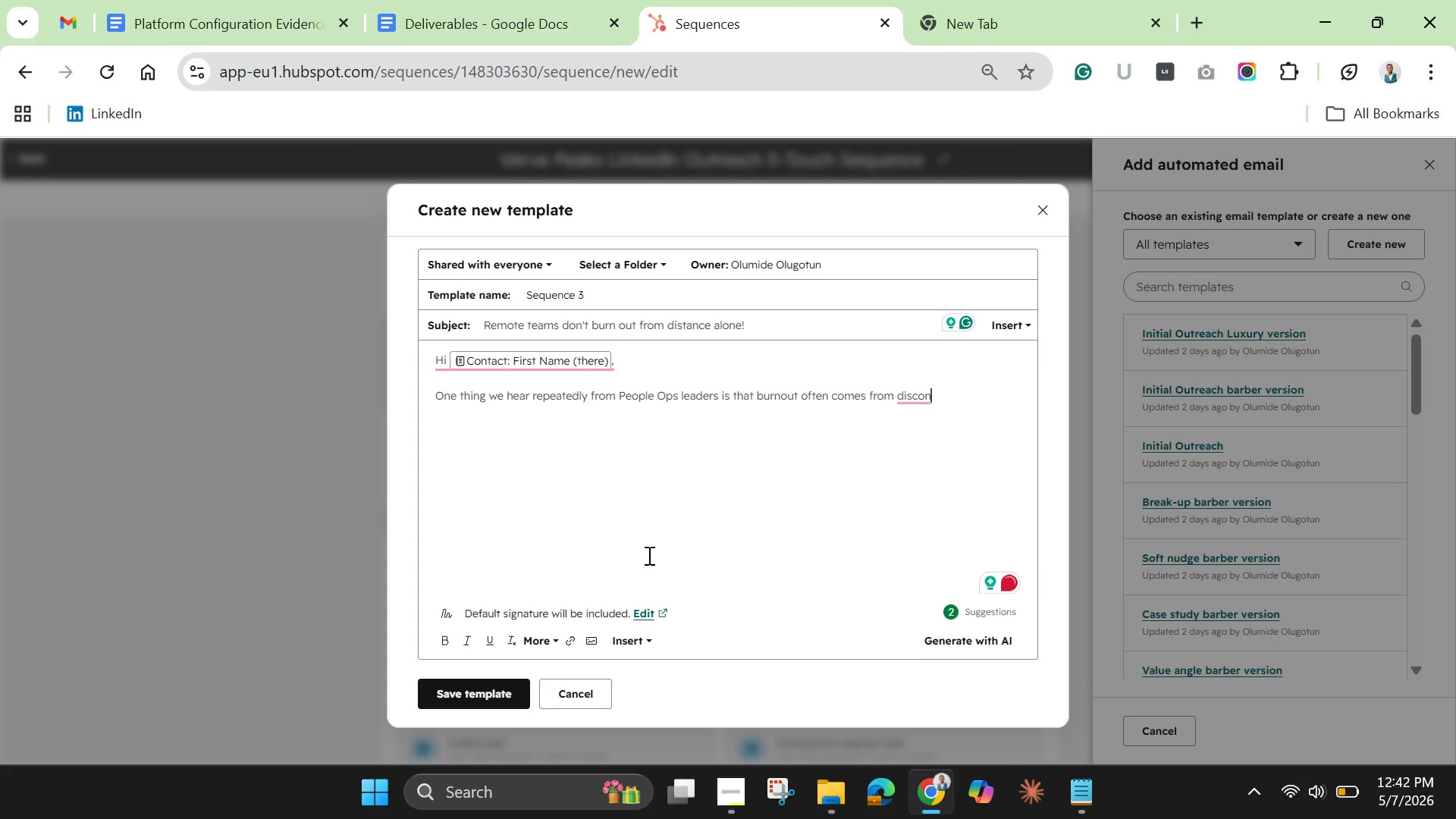 
type(nection, not worklpo)
key(Backspace)
type(ad alone. )
 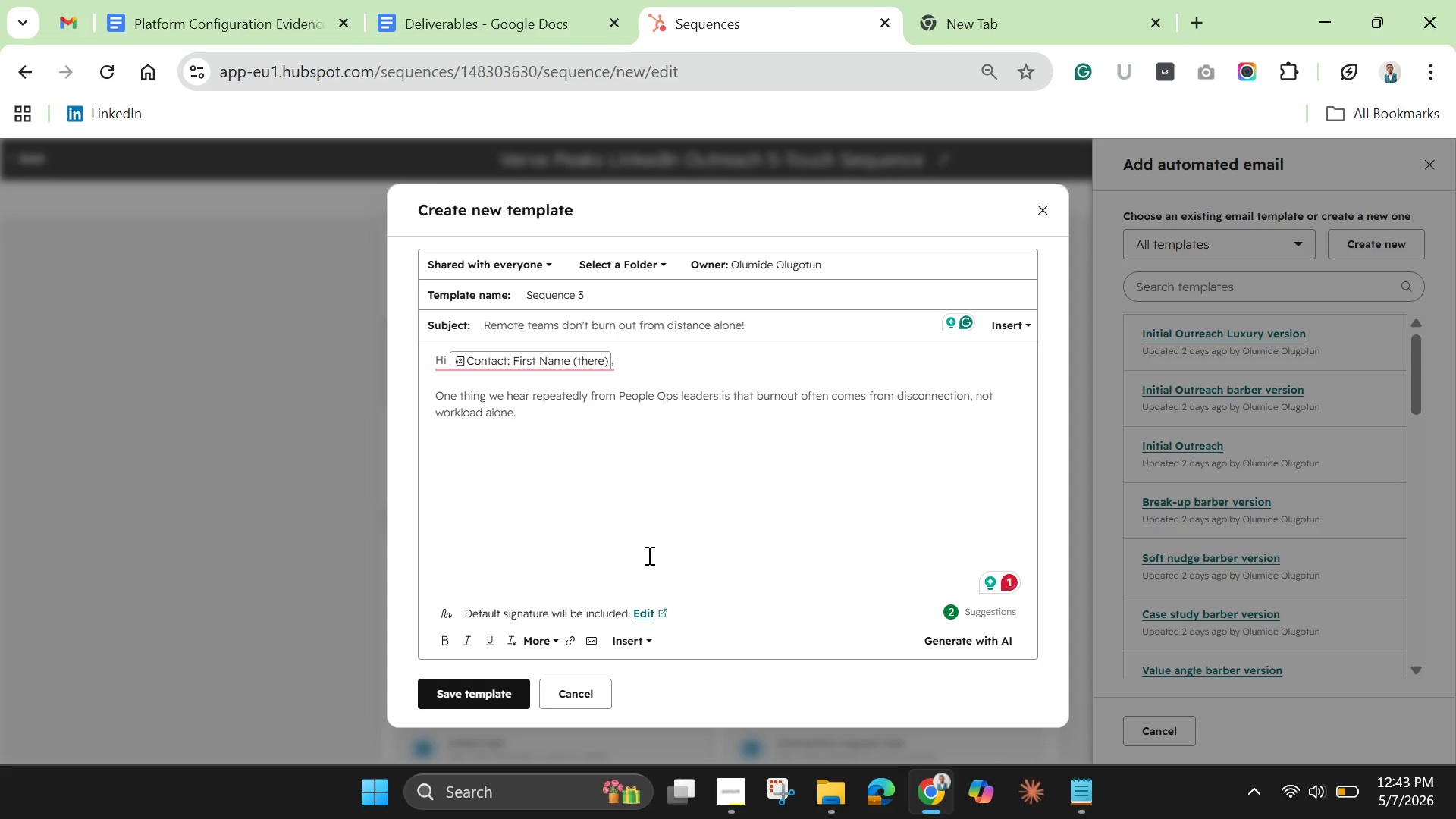 
wait(5.11)
 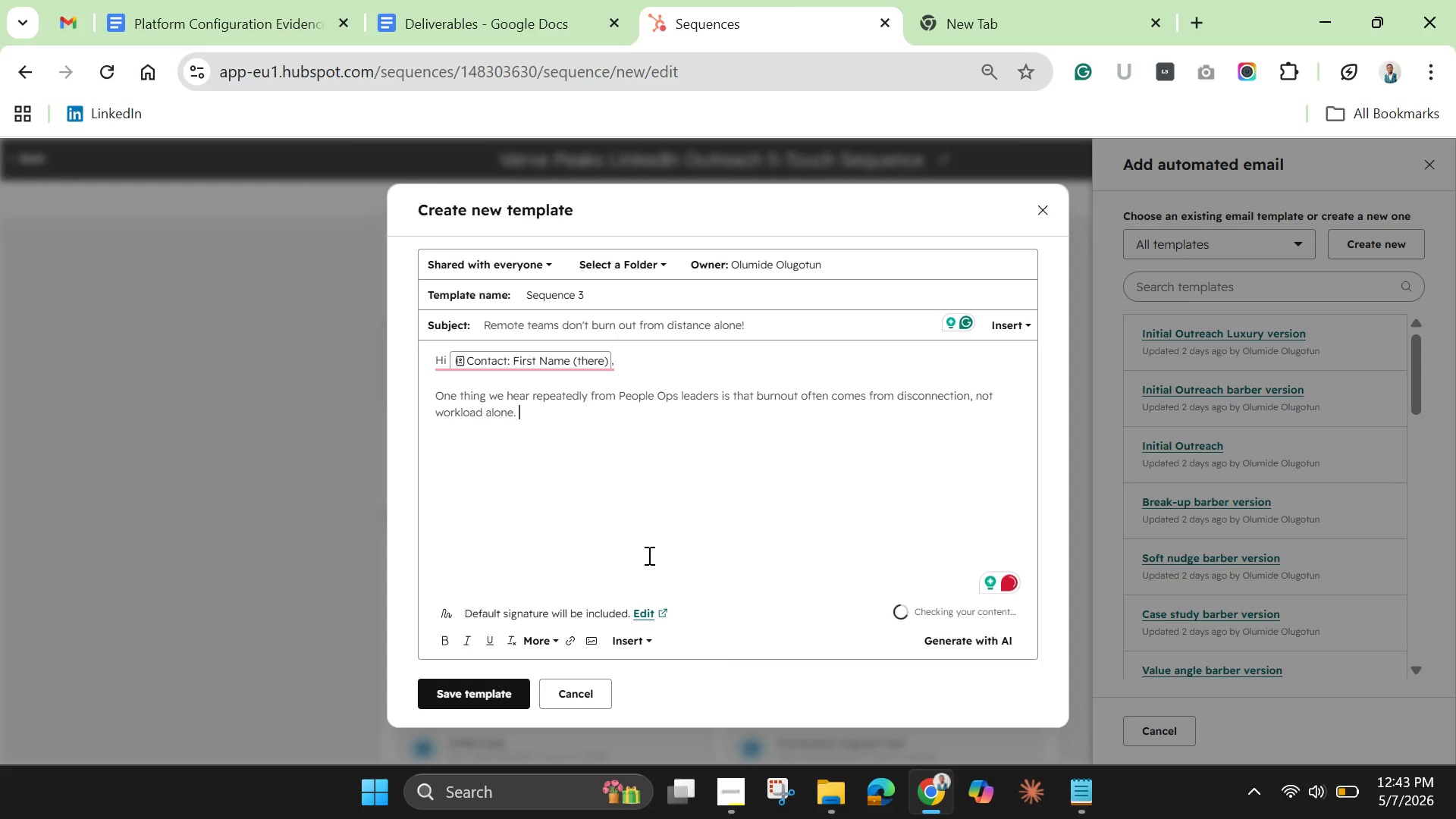 
key(Enter)
 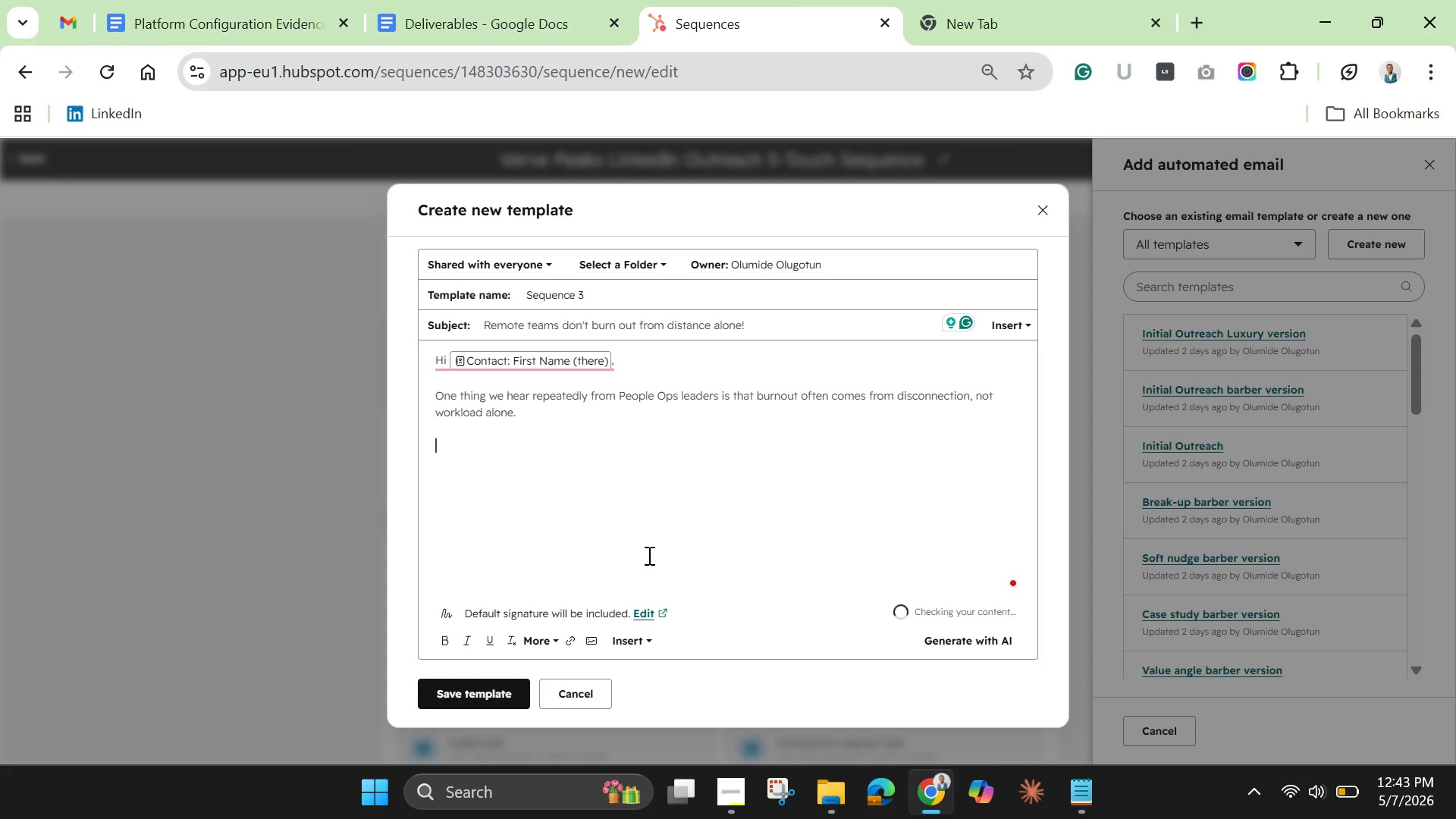 
key(Enter)
 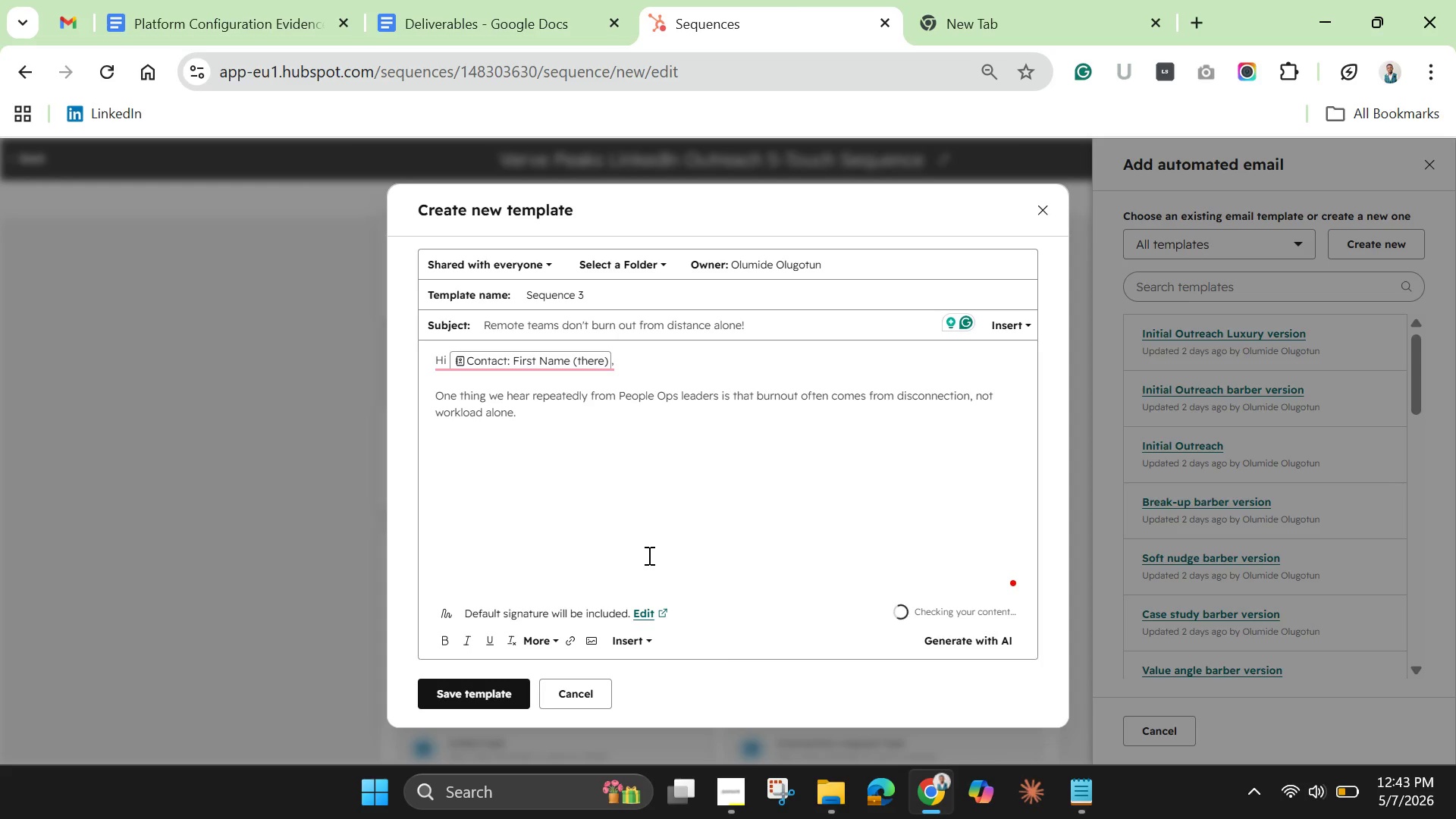 
type(As team )
key(Backspace)
type(s scale remotely, chna)
key(Backspace)
key(Backspace)
type(allenges)
key(Backspace)
 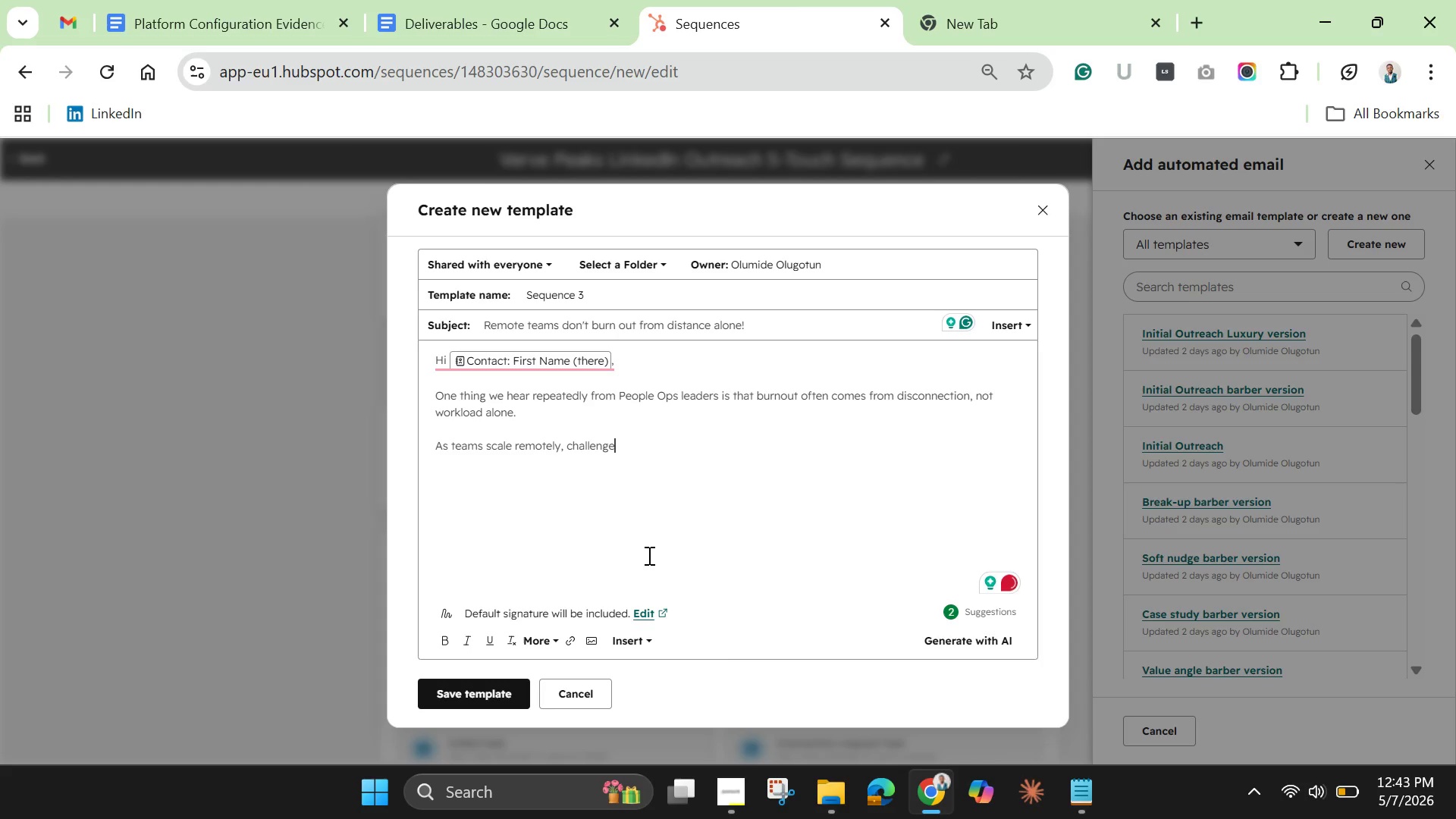 
type(s like )
 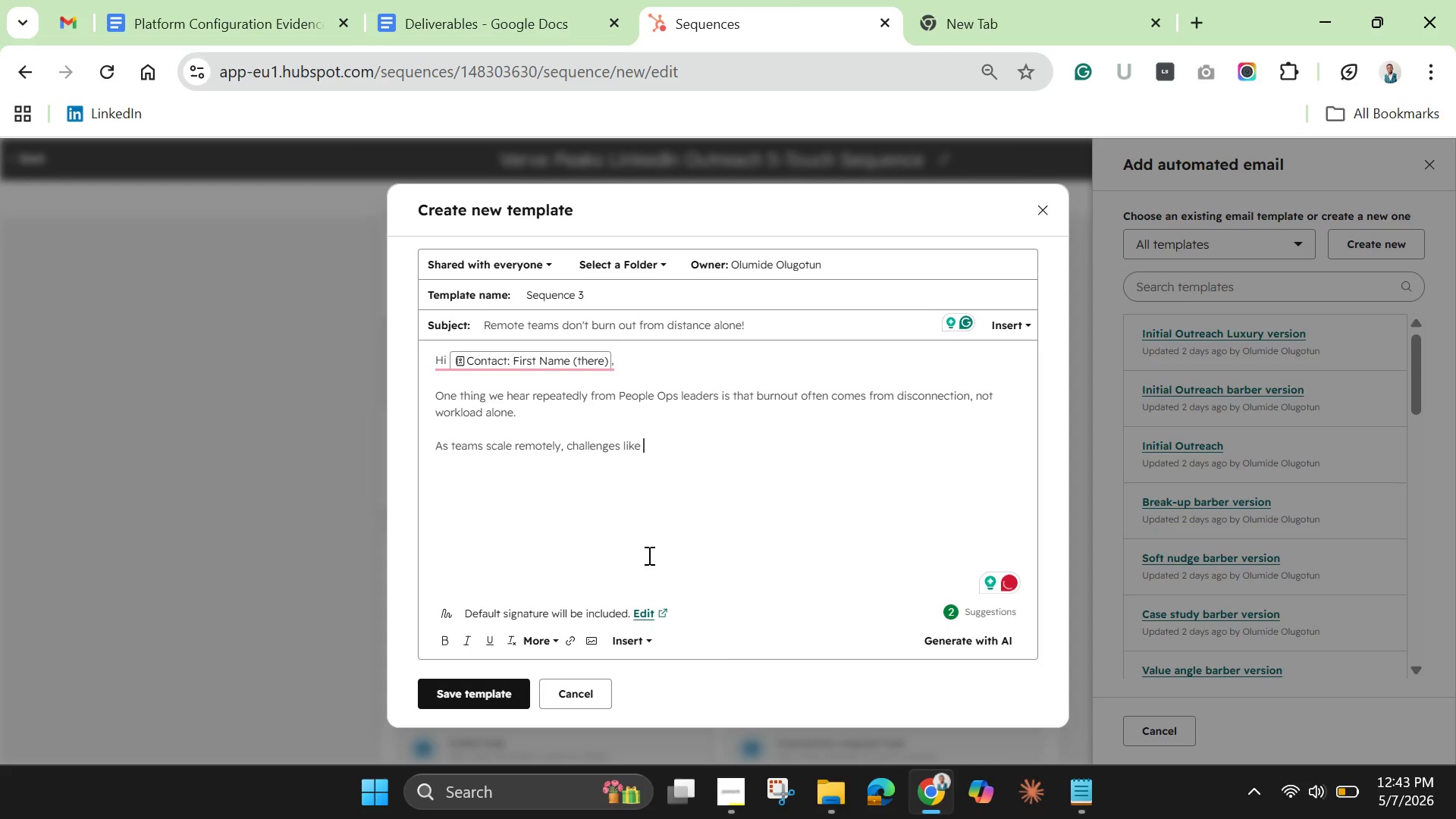 
wait(5.83)
 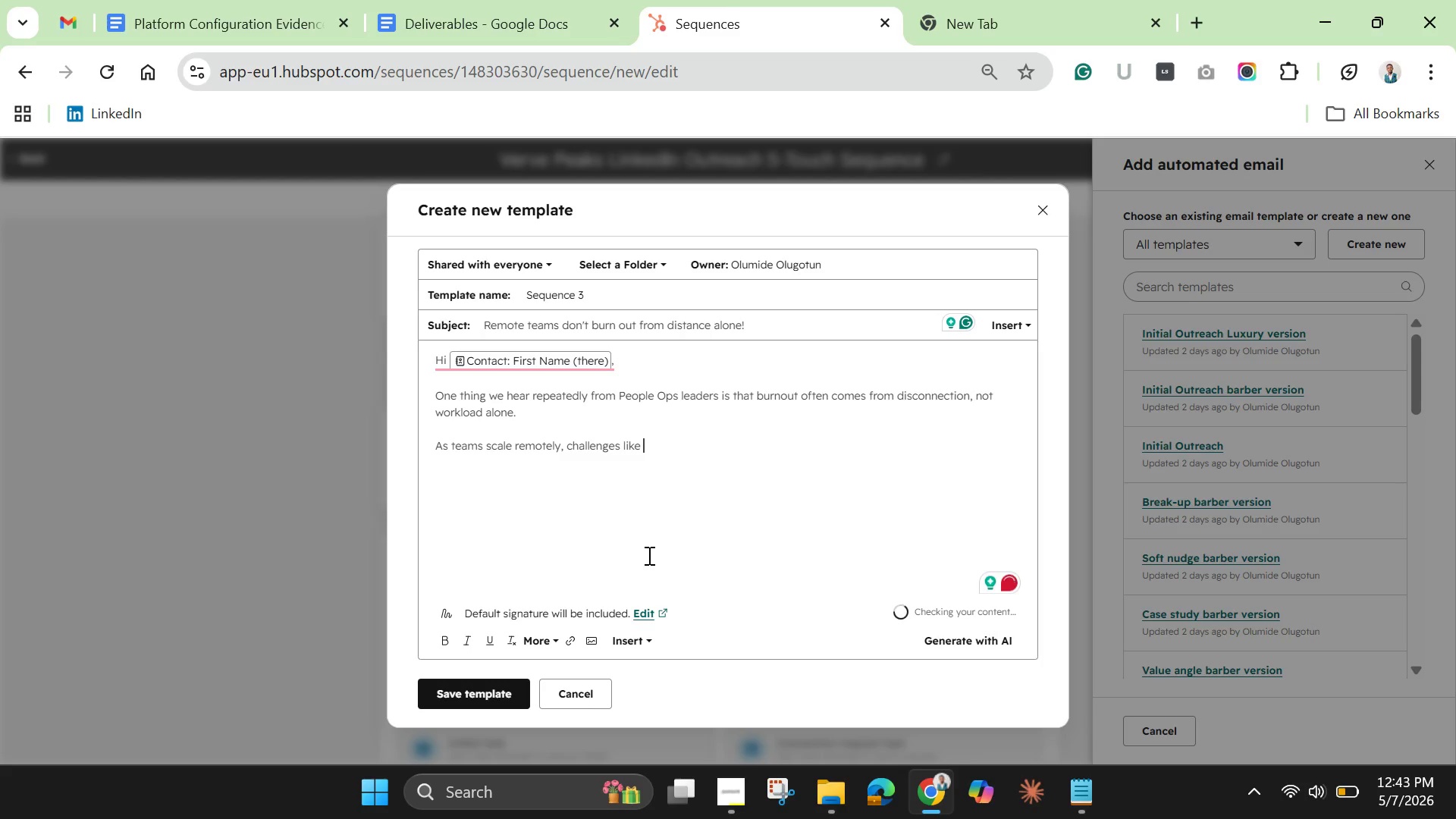 
left_click([643, 638])
 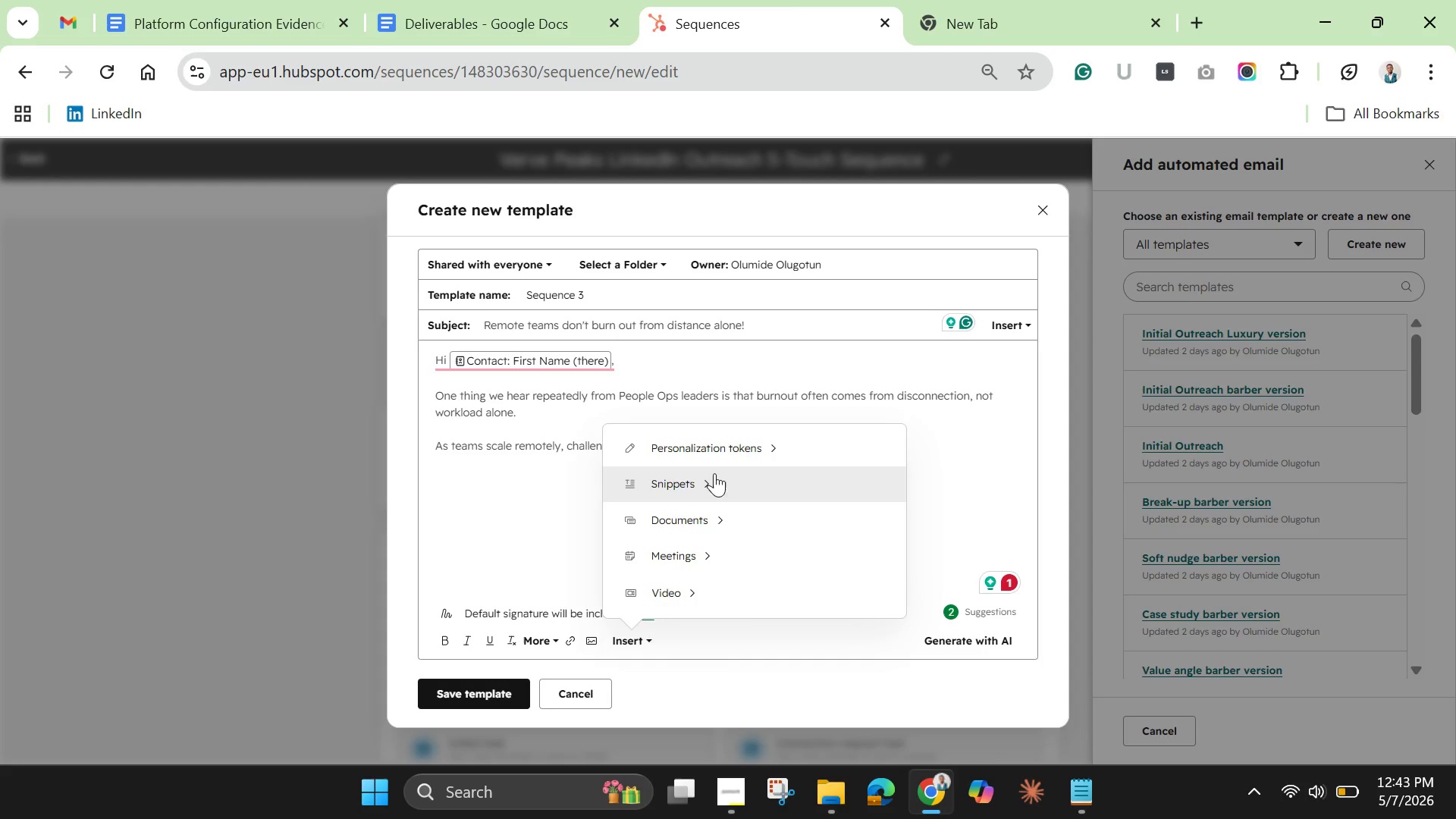 
left_click([722, 442])
 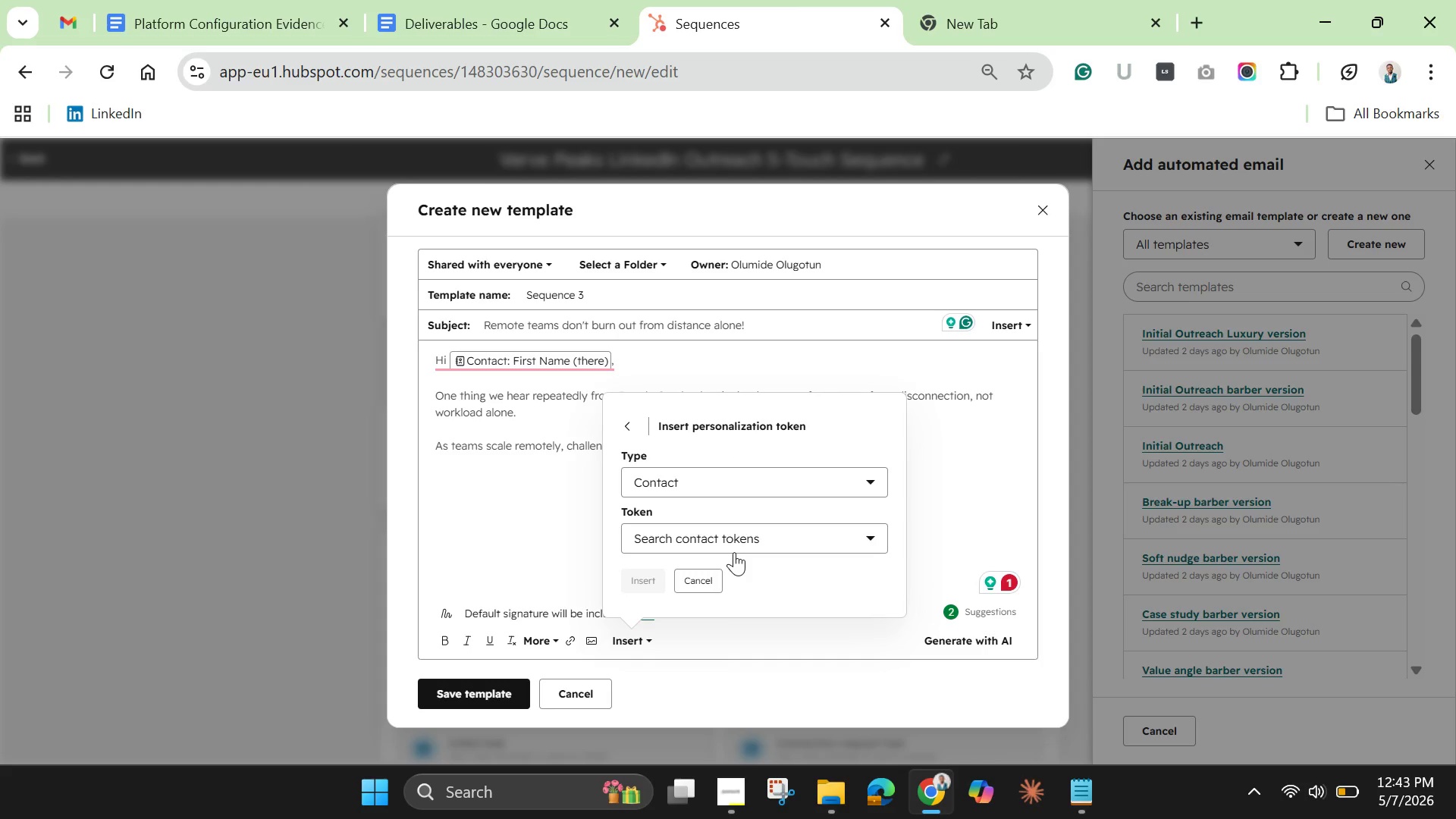 
left_click([734, 552])
 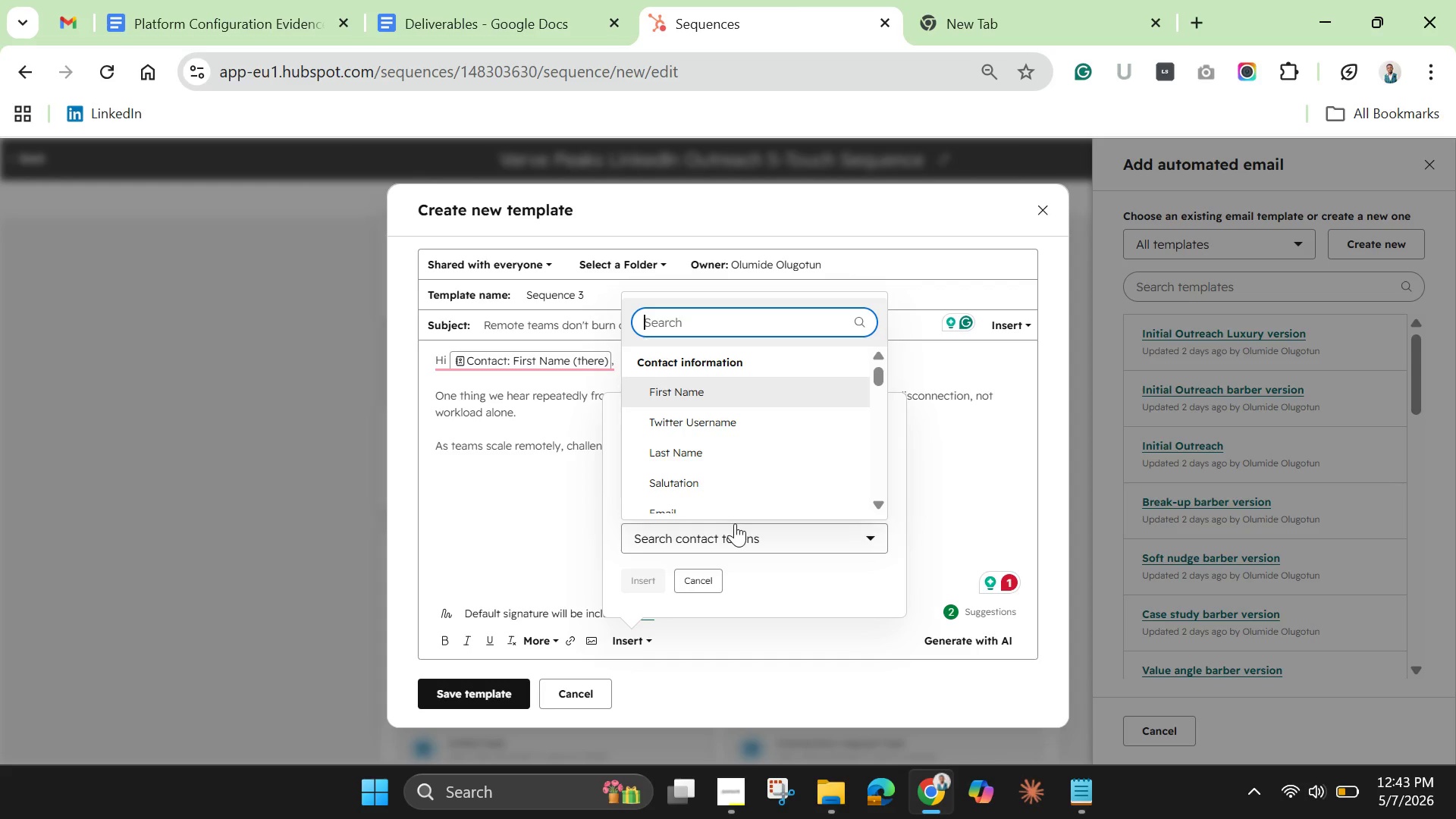 
wait(5.28)
 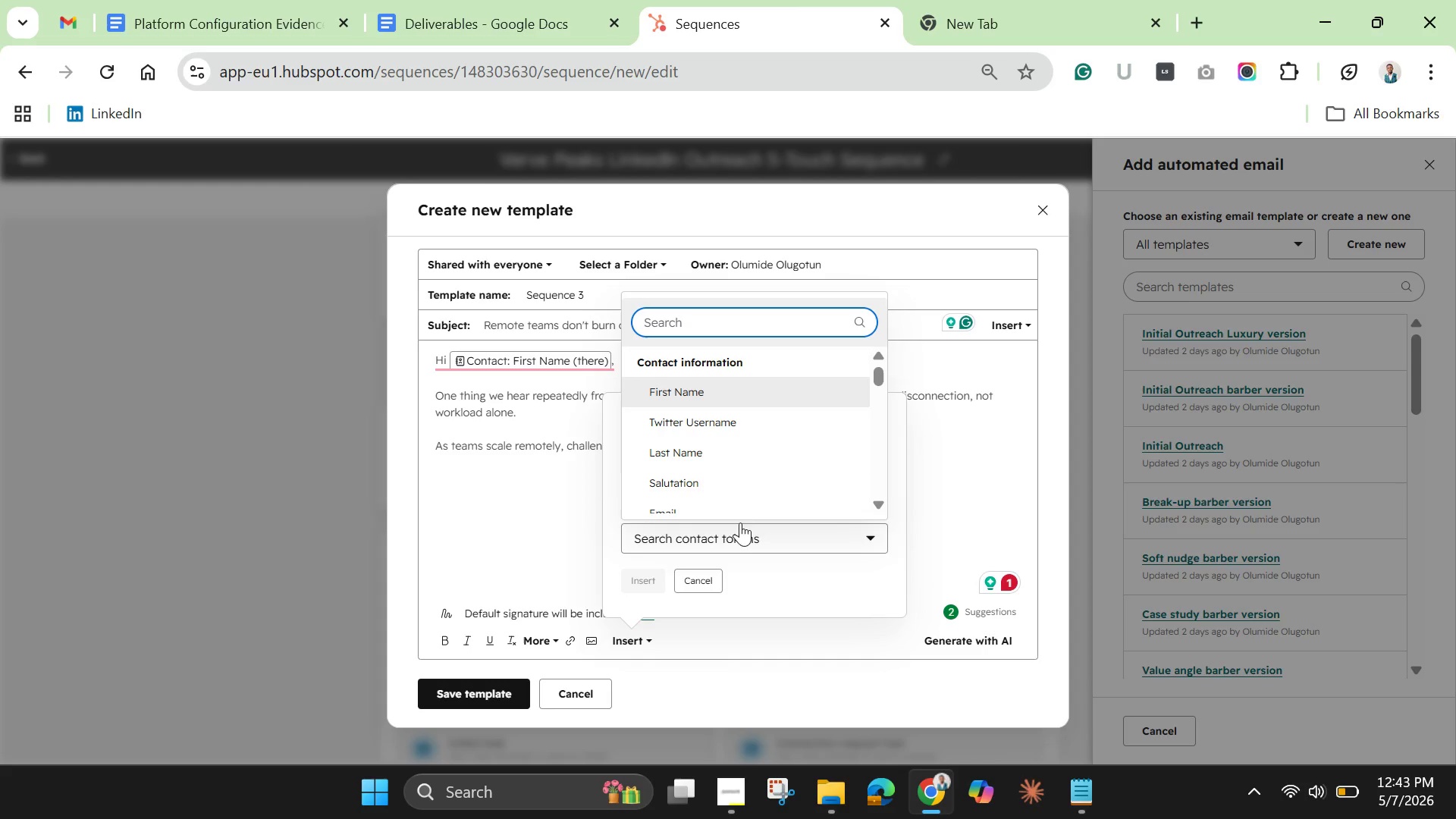 
type(primary )
 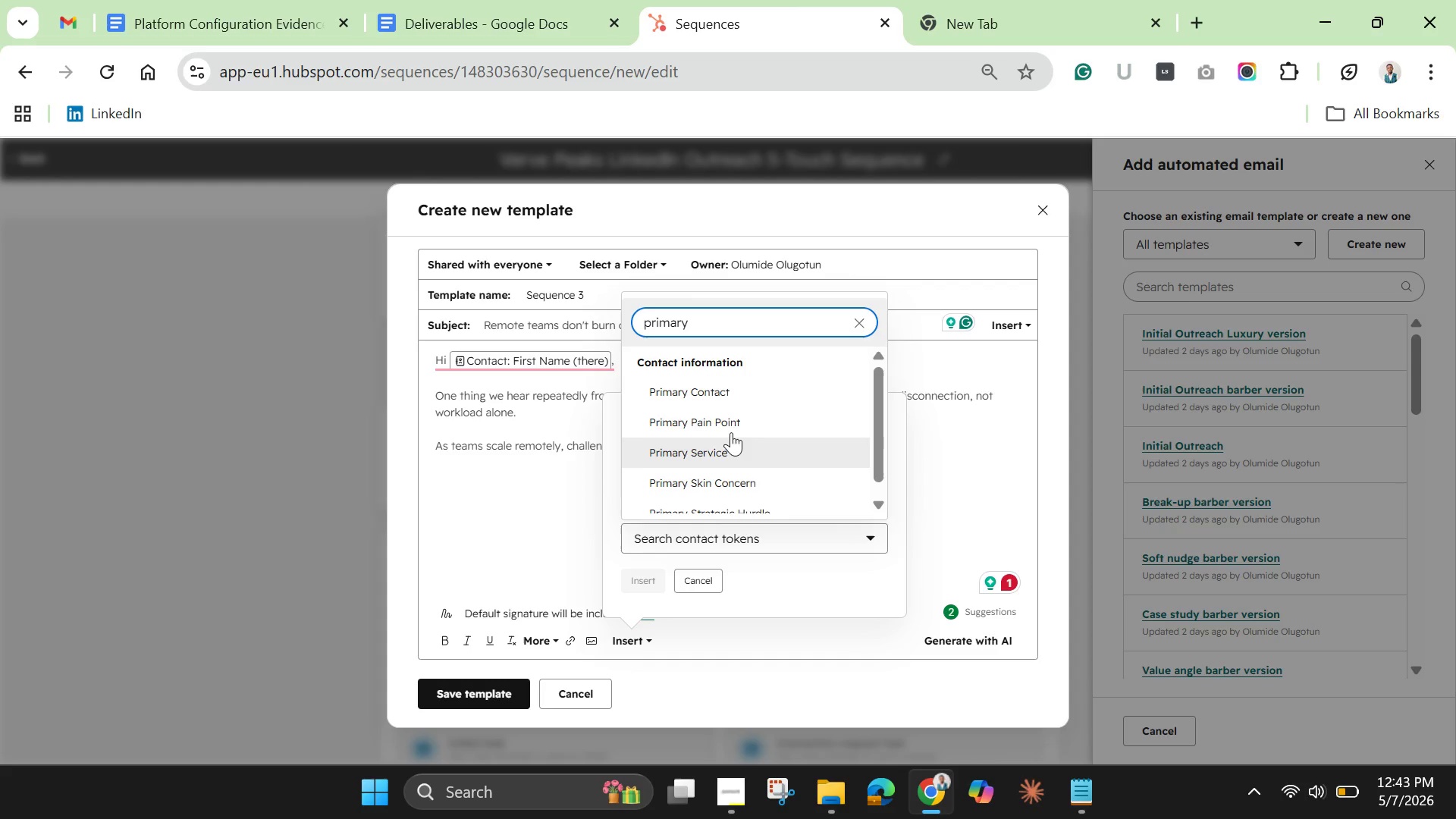 
left_click([733, 426])
 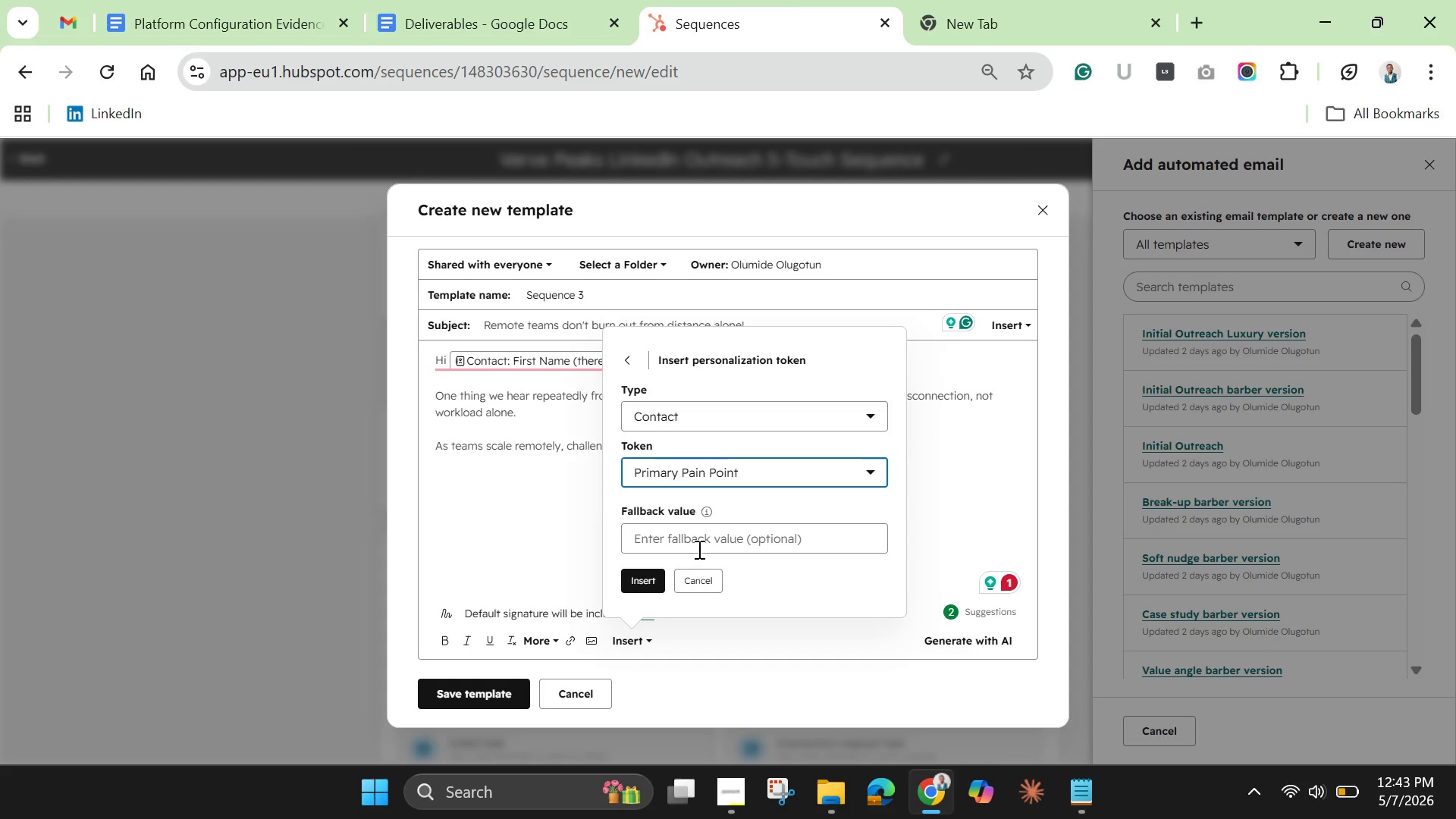 
left_click([699, 536])
 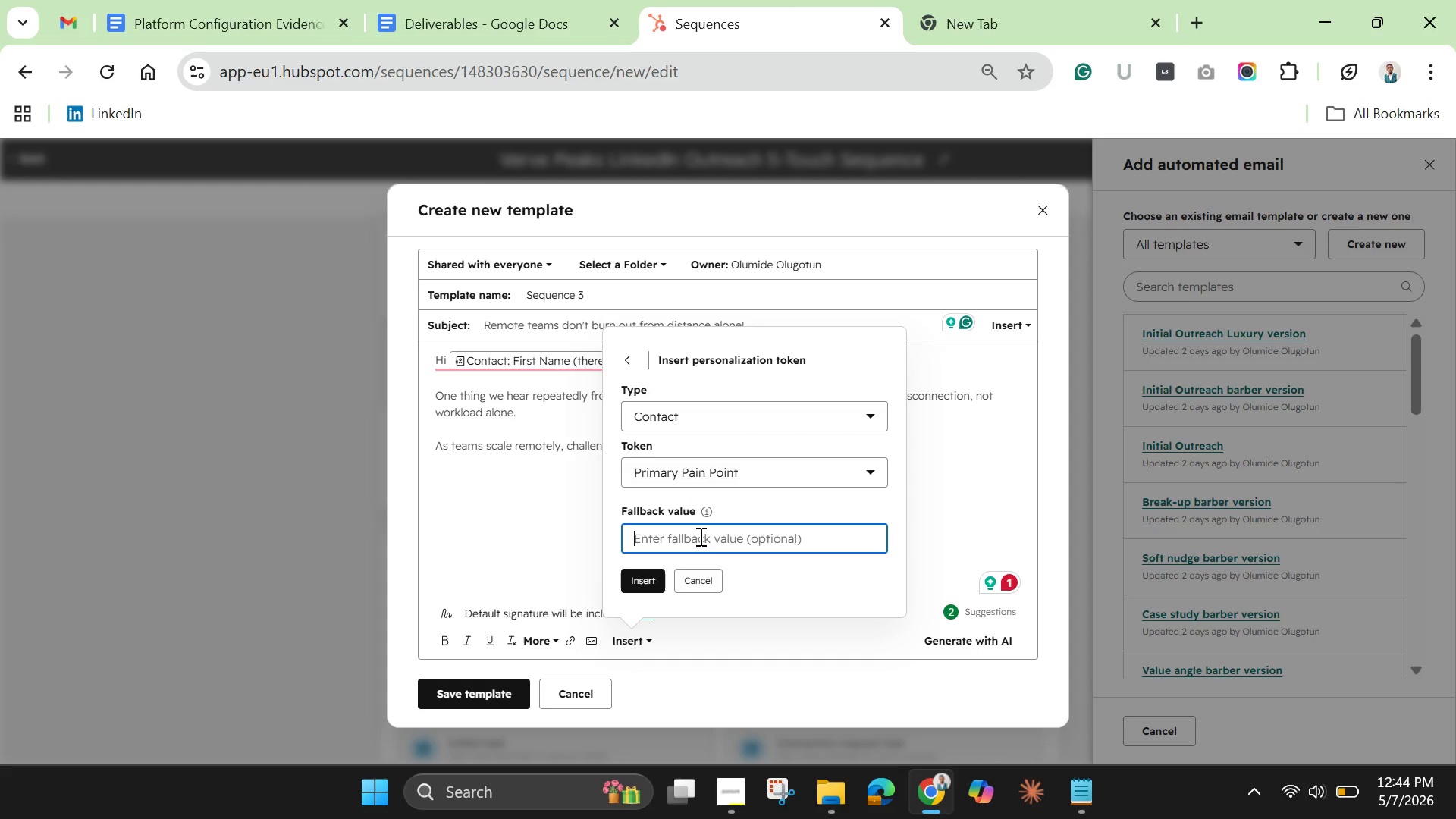 
wait(12.53)
 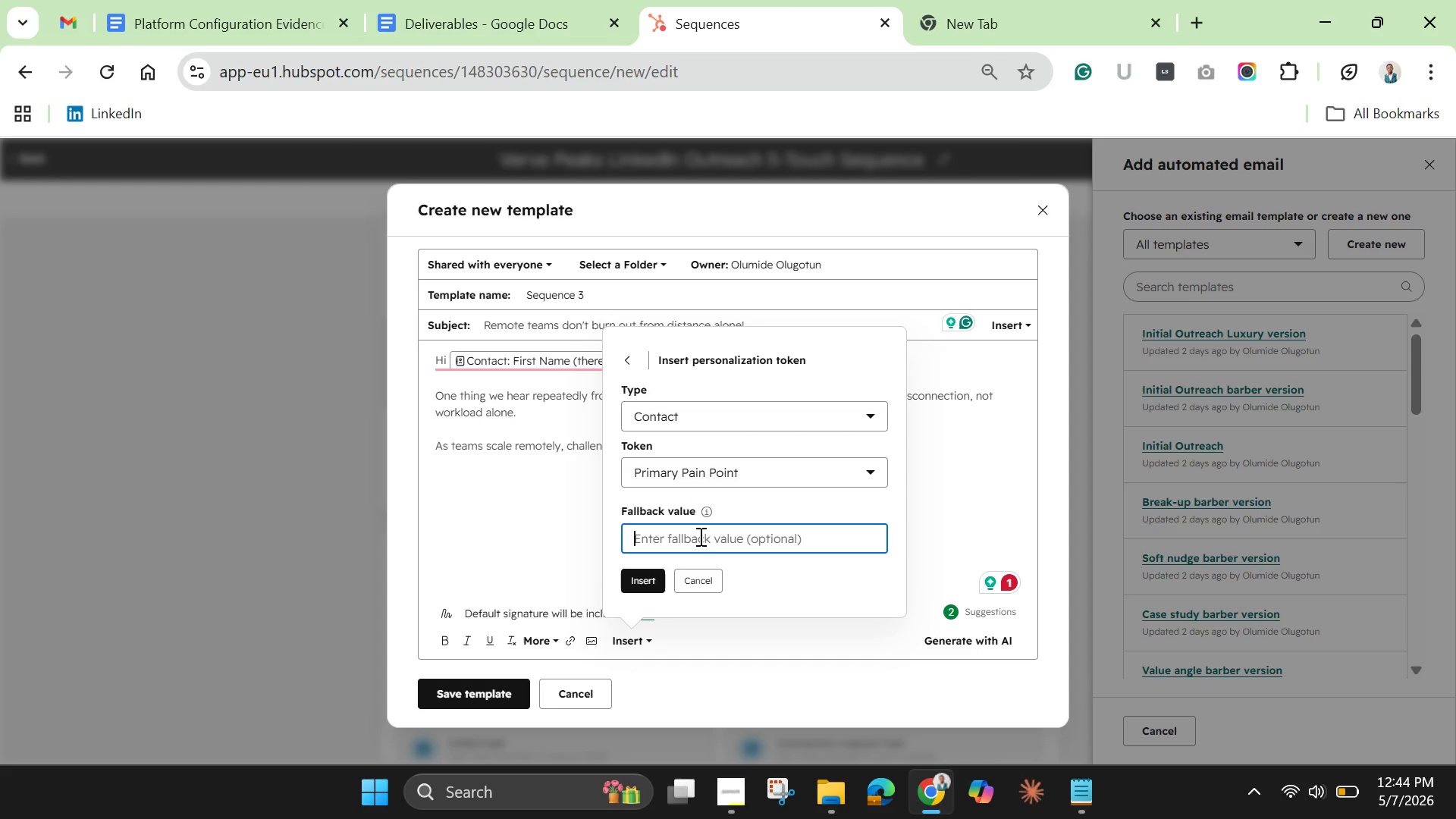 
type( )
key(Backspace)
key(Backspace)
type(situal)
key(Backspace)
 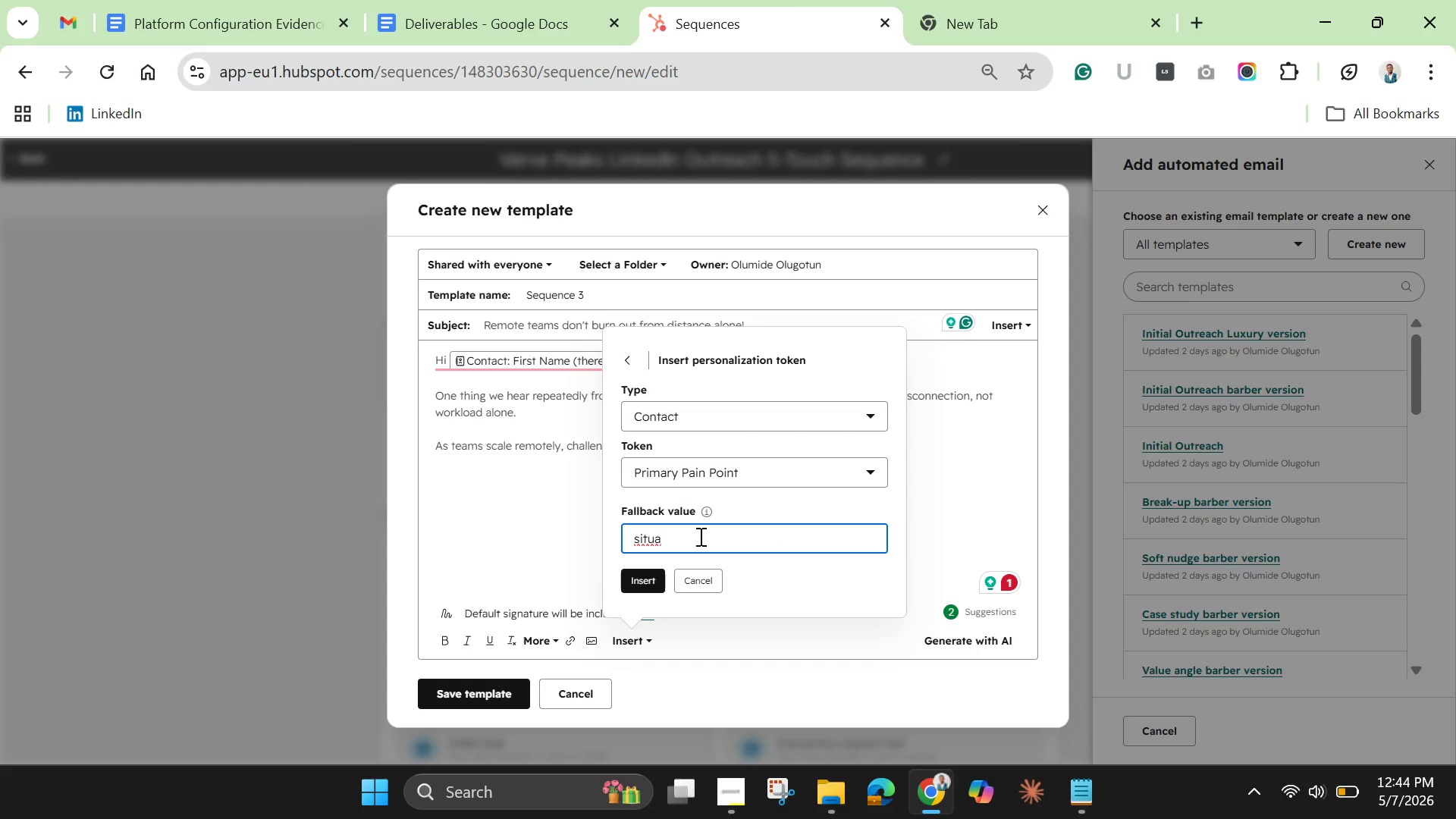 
type(tion )
 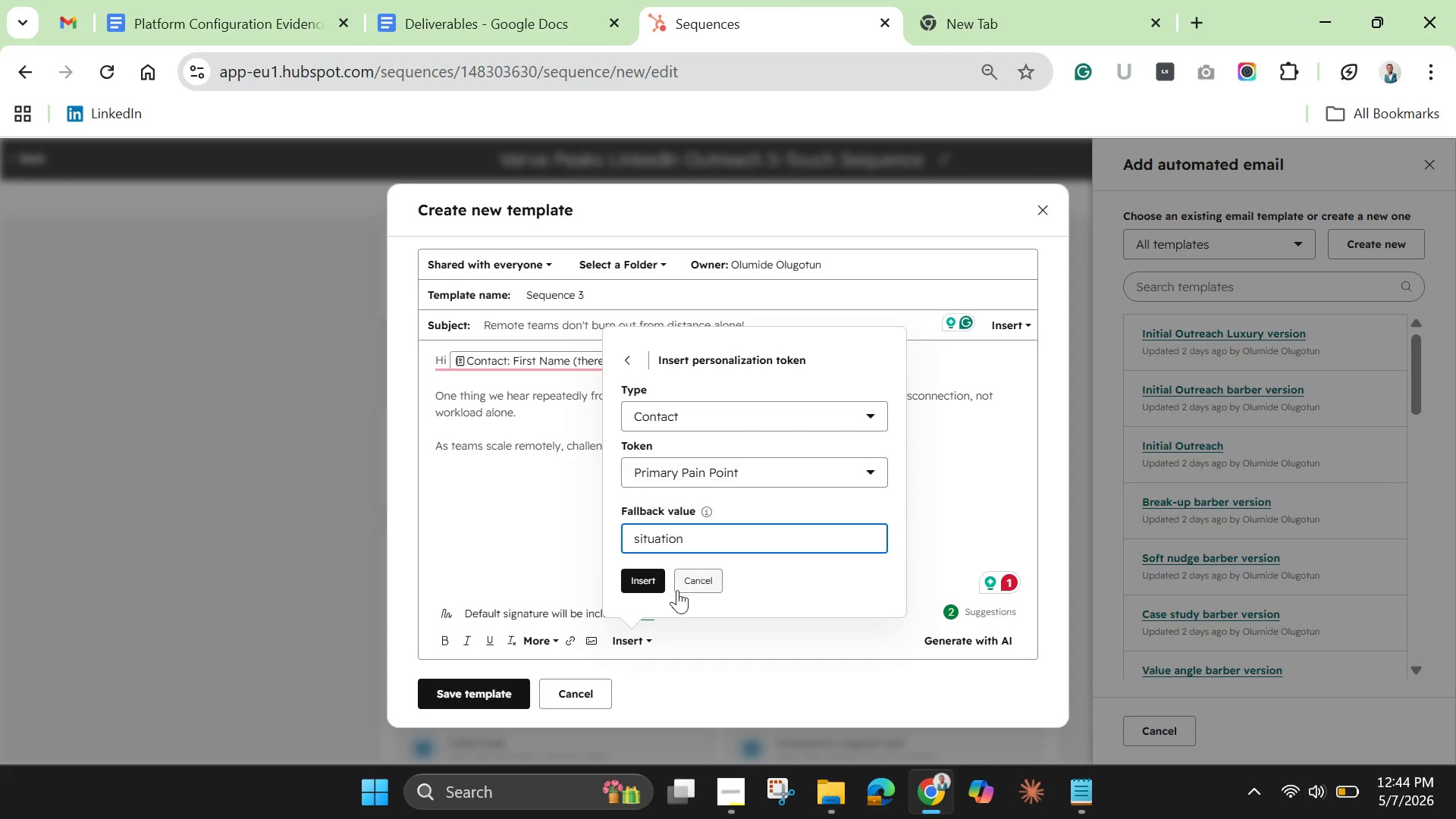 
left_click([658, 581])
 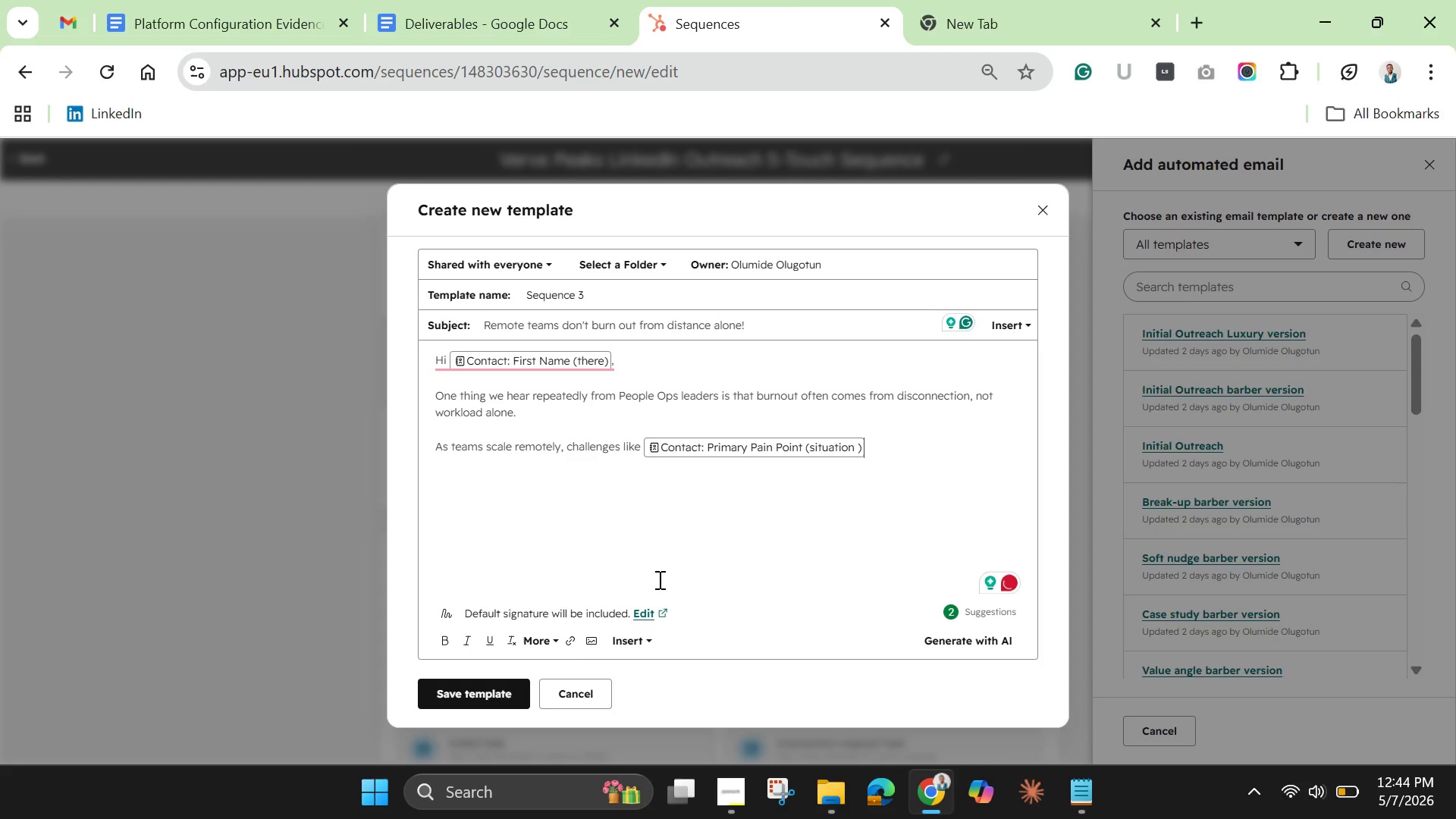 
key(Comma)
 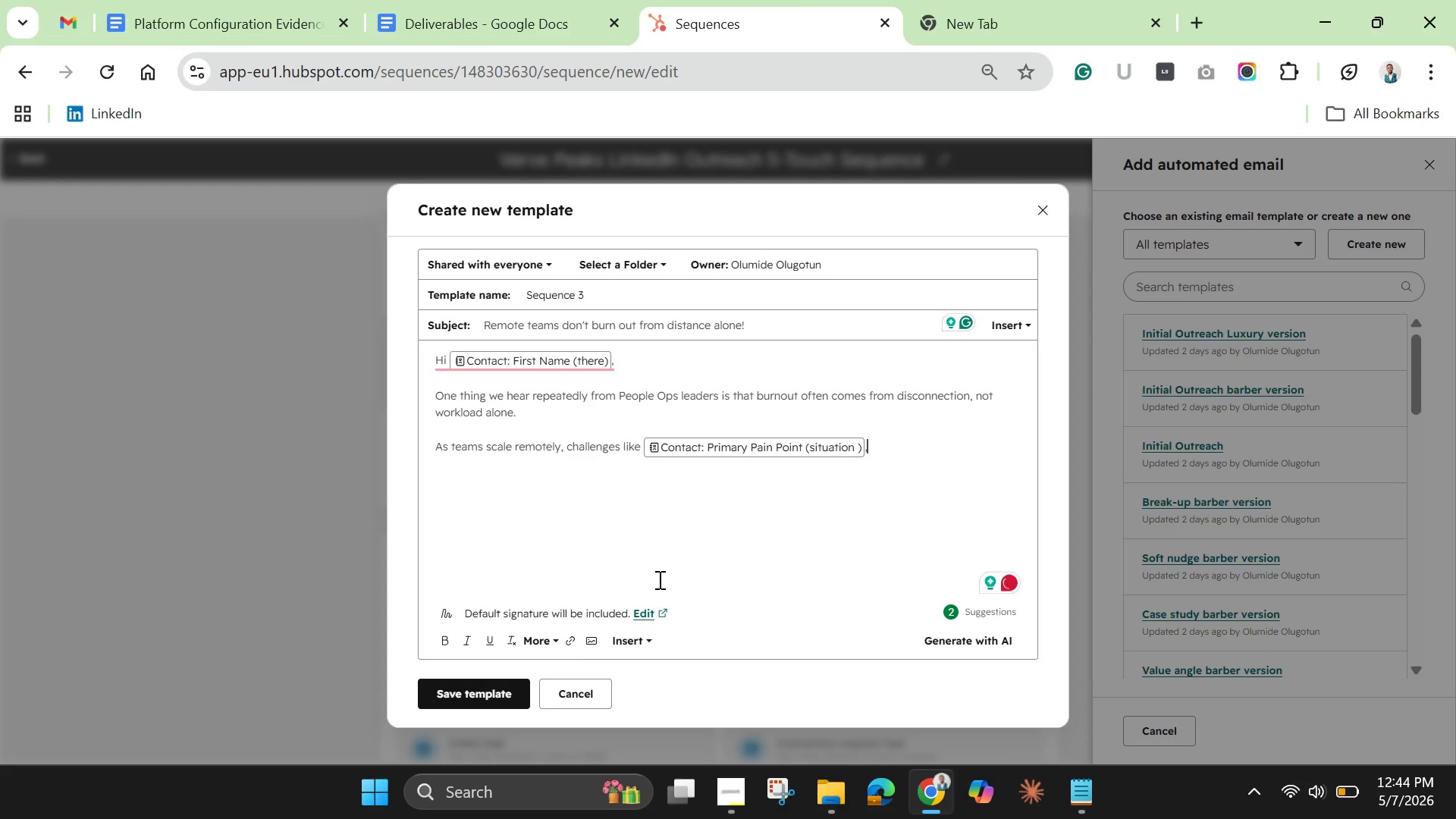 
key(Space)
 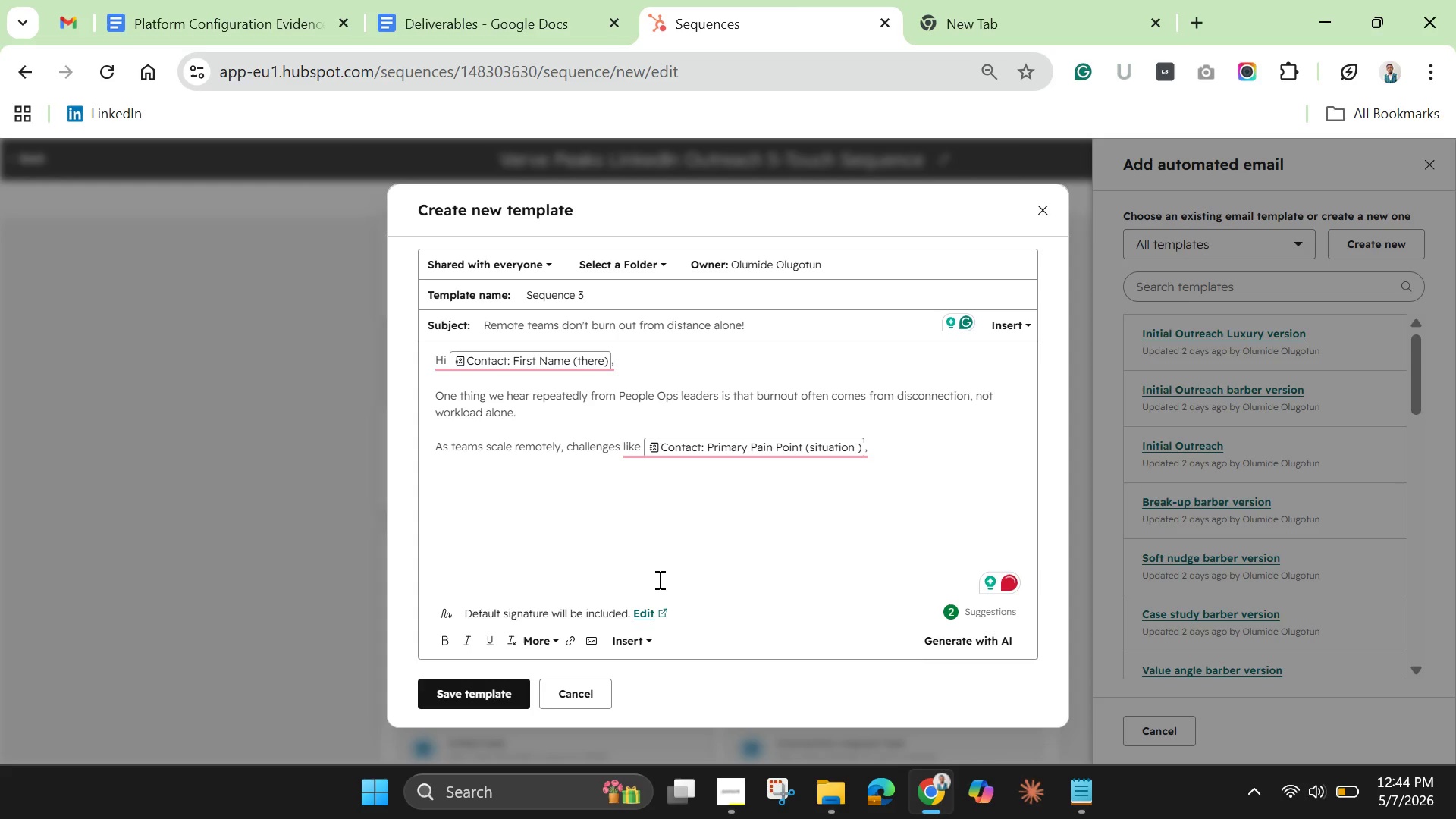 
wait(5.02)
 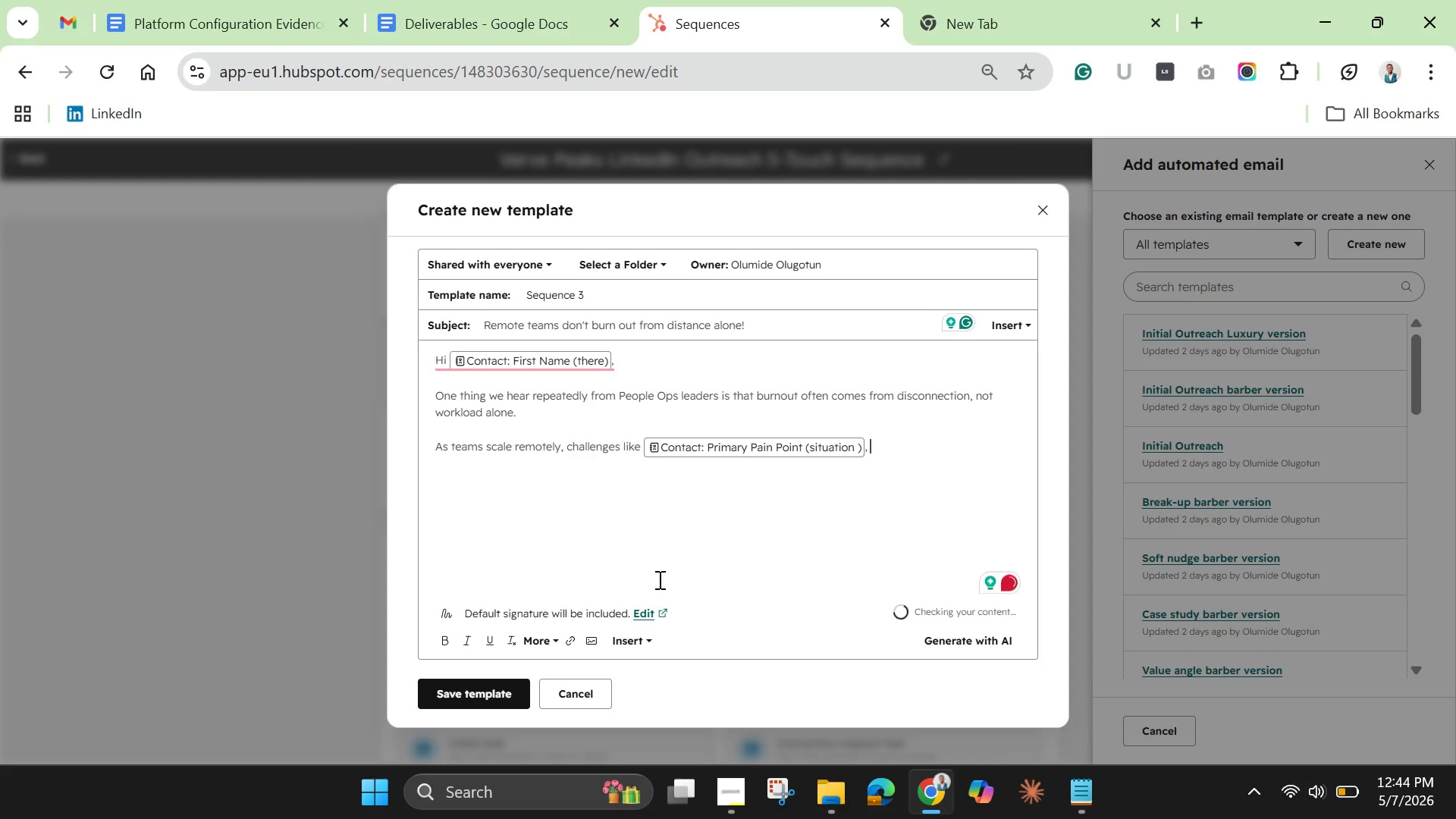 
type(b)
key(Backspace)
key(Backspace)
key(Backspace)
type( becaome )
key(Backspace)
key(Backspace)
key(Backspace)
key(Backspace)
type(me harderto)
key(Backspace)
key(Backspace)
type(  t)
key(Backspace)
key(Backspace)
type(to solve through zoom calls and virtuall)
 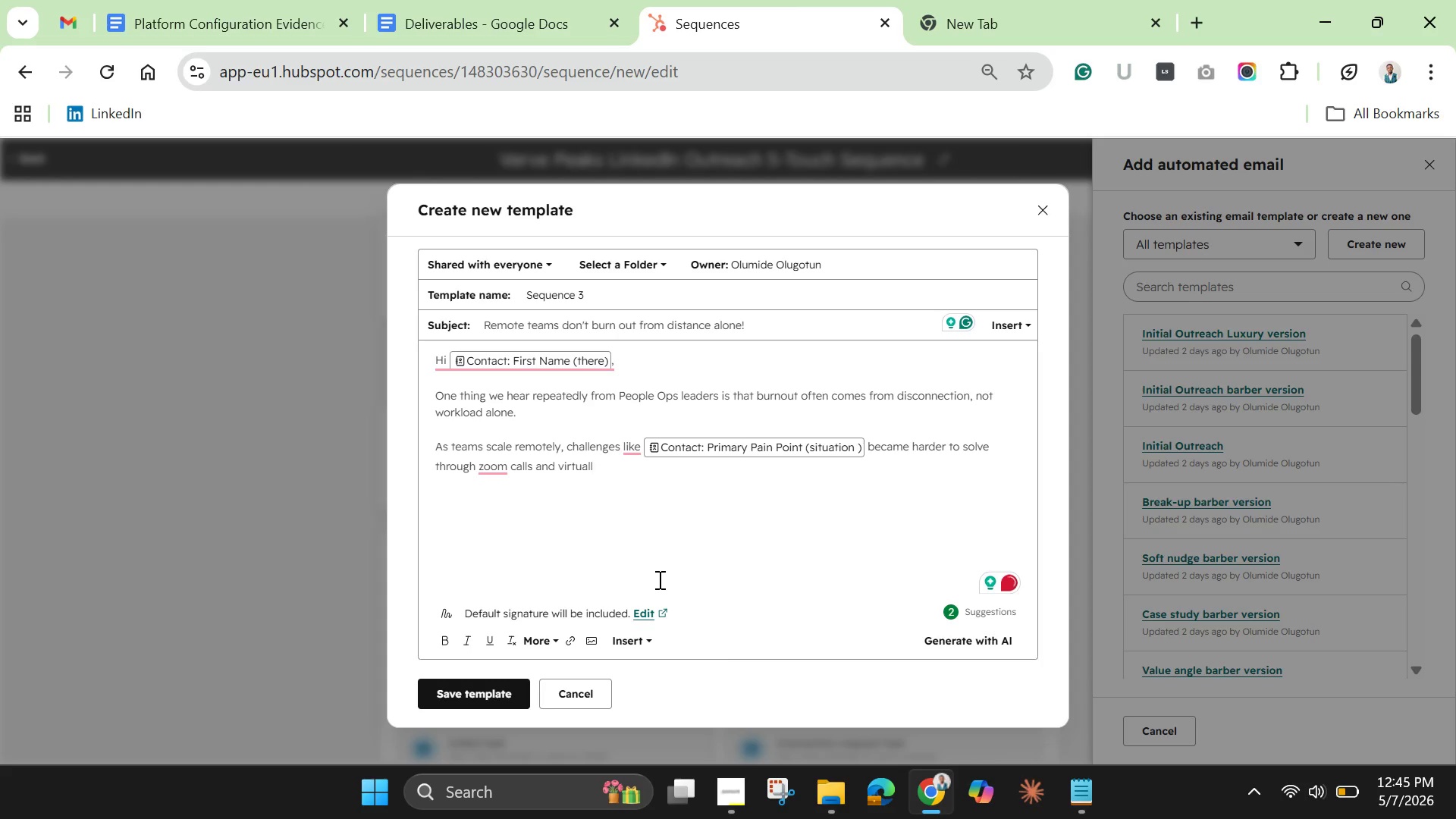 
key(Backspace)
type( happy hours.)
 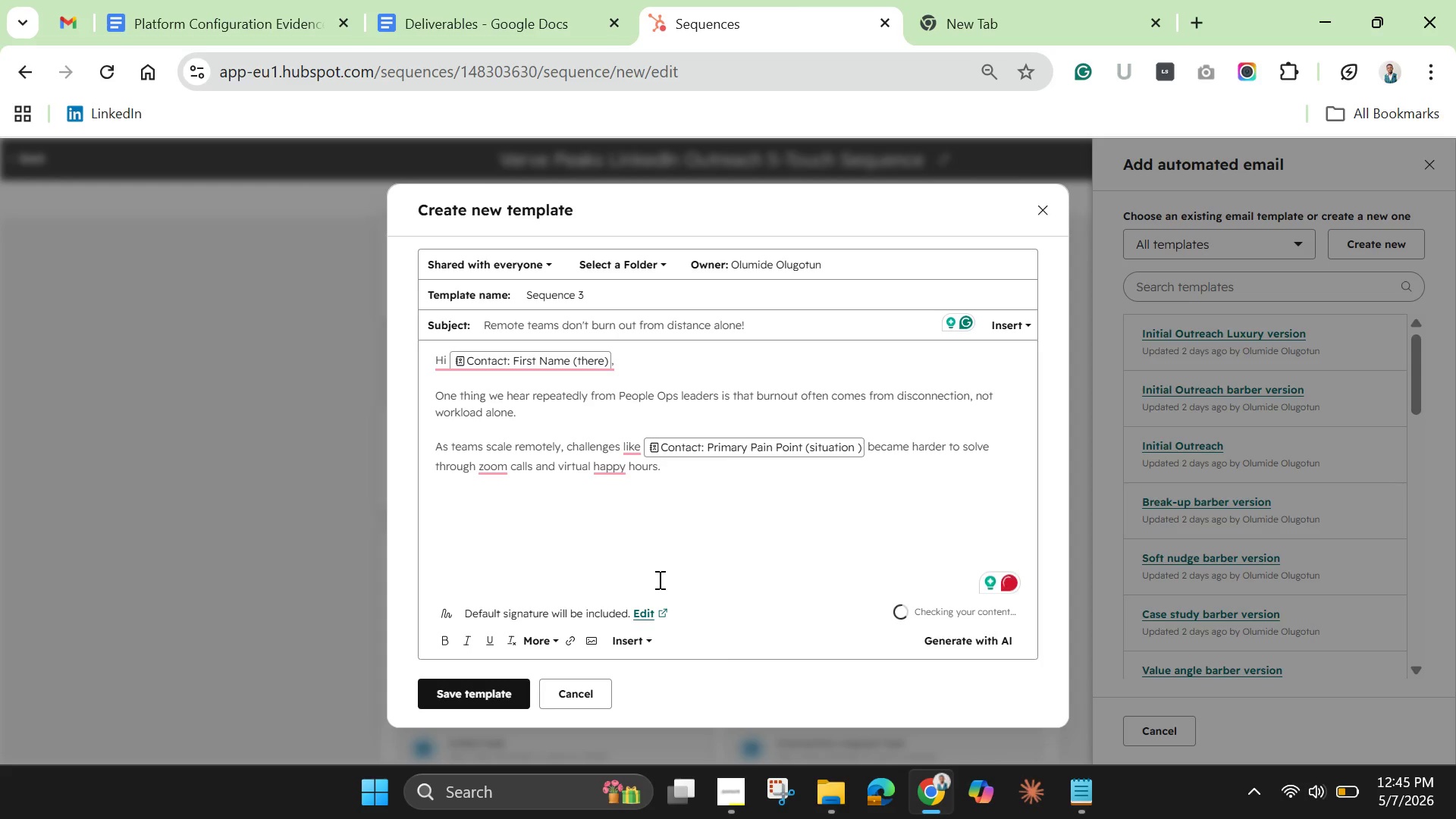 
key(Enter)
 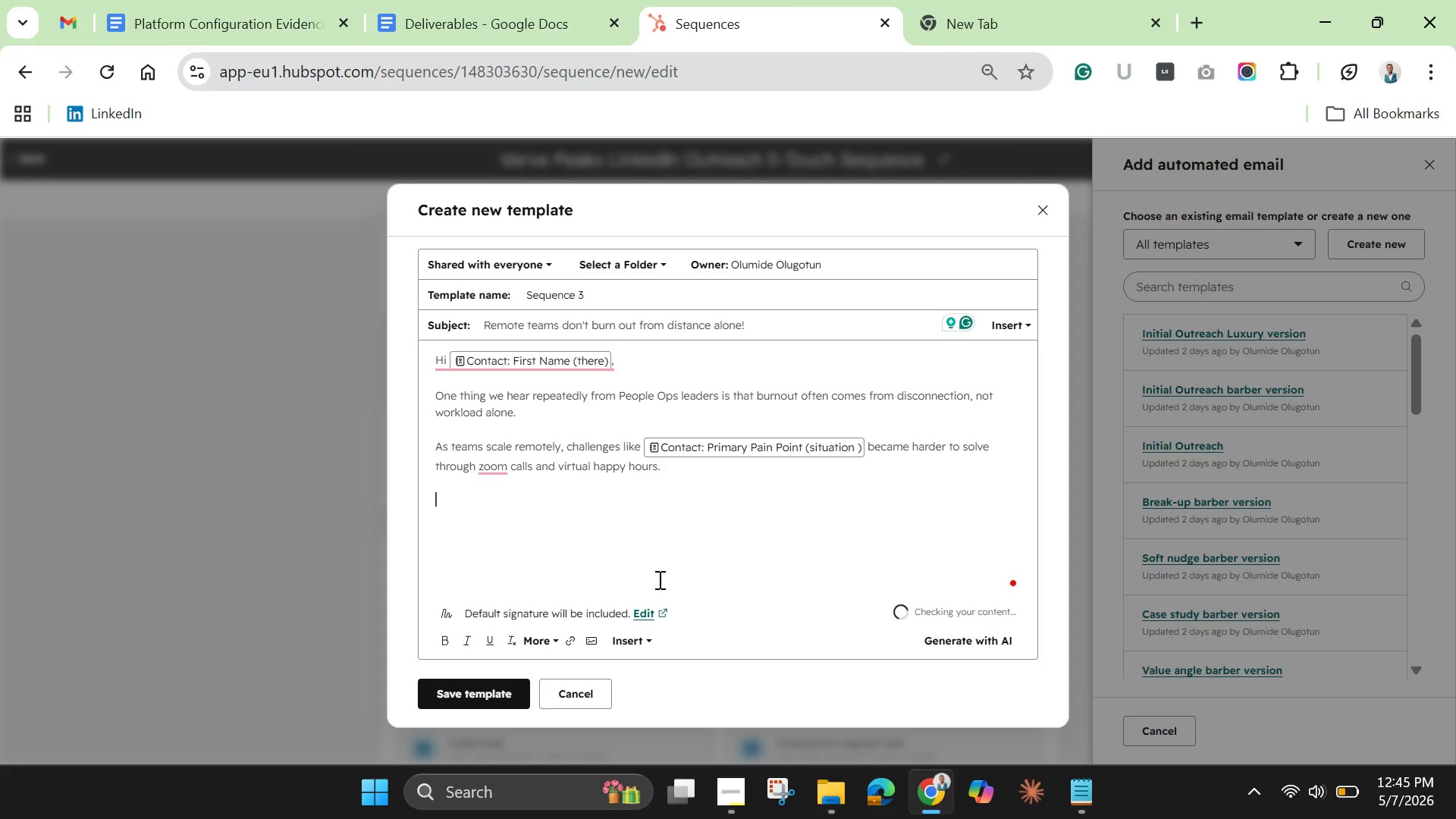 
key(Enter)
 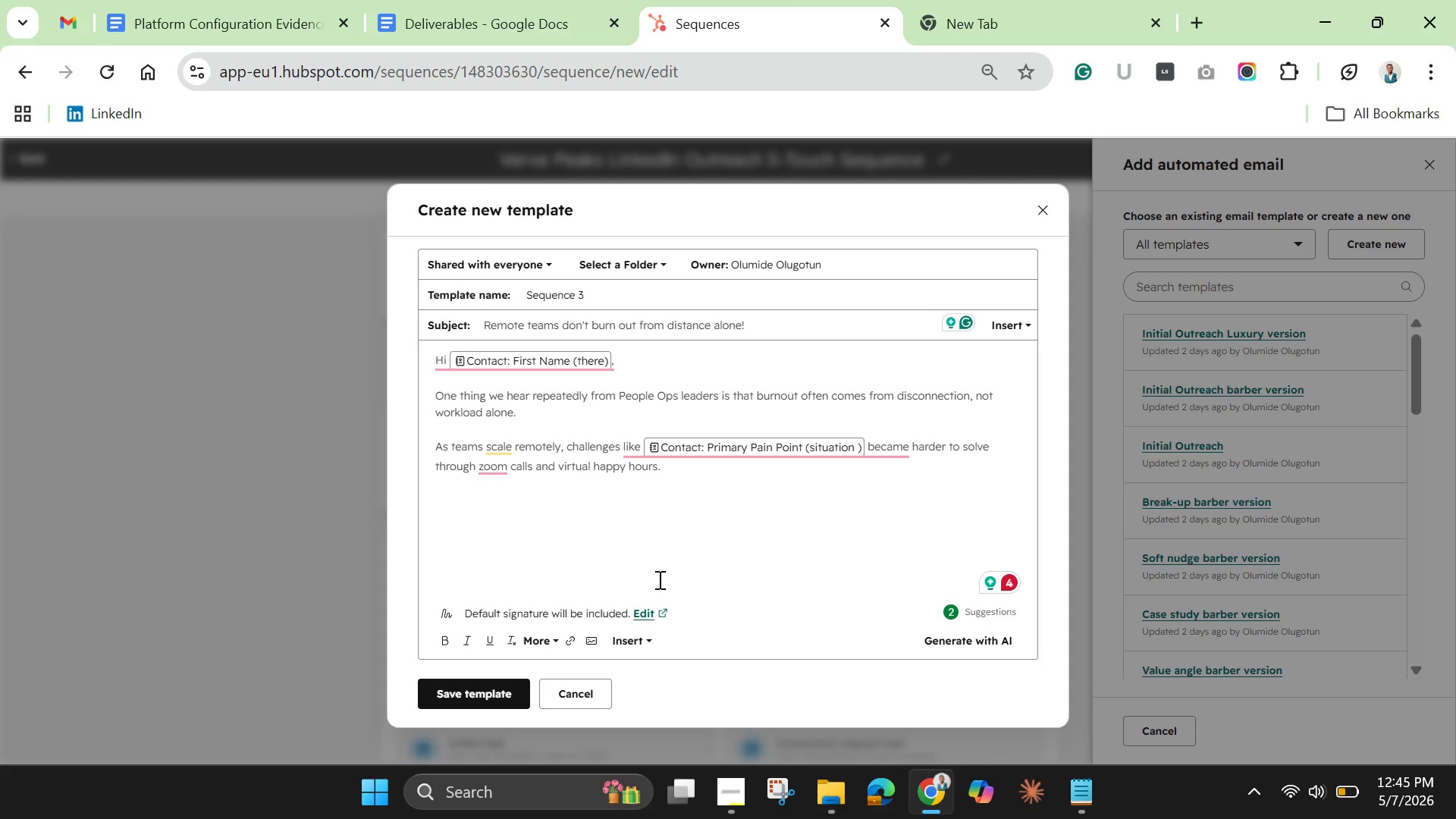 
wait(14.06)
 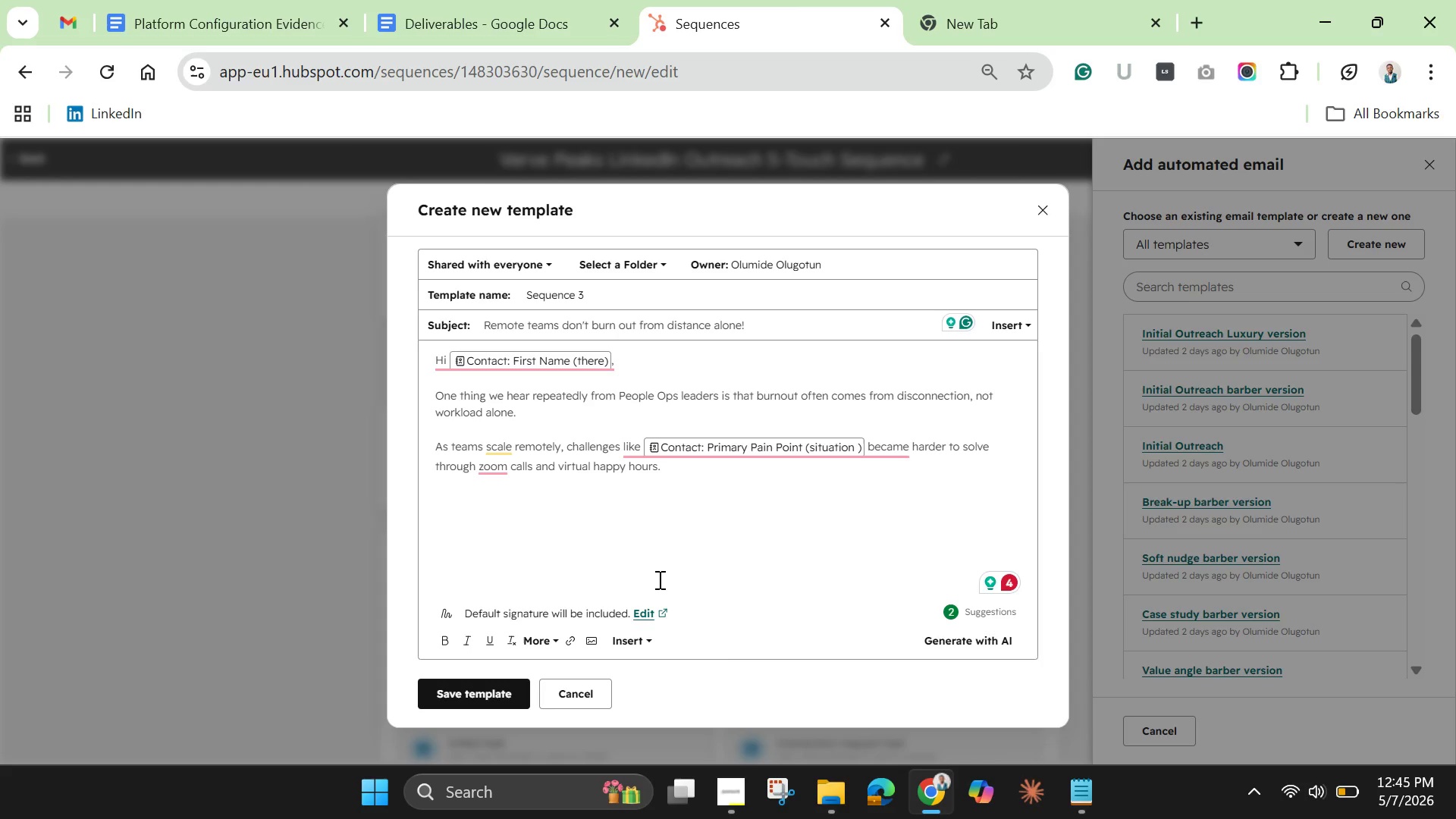 
left_click([483, 470])
 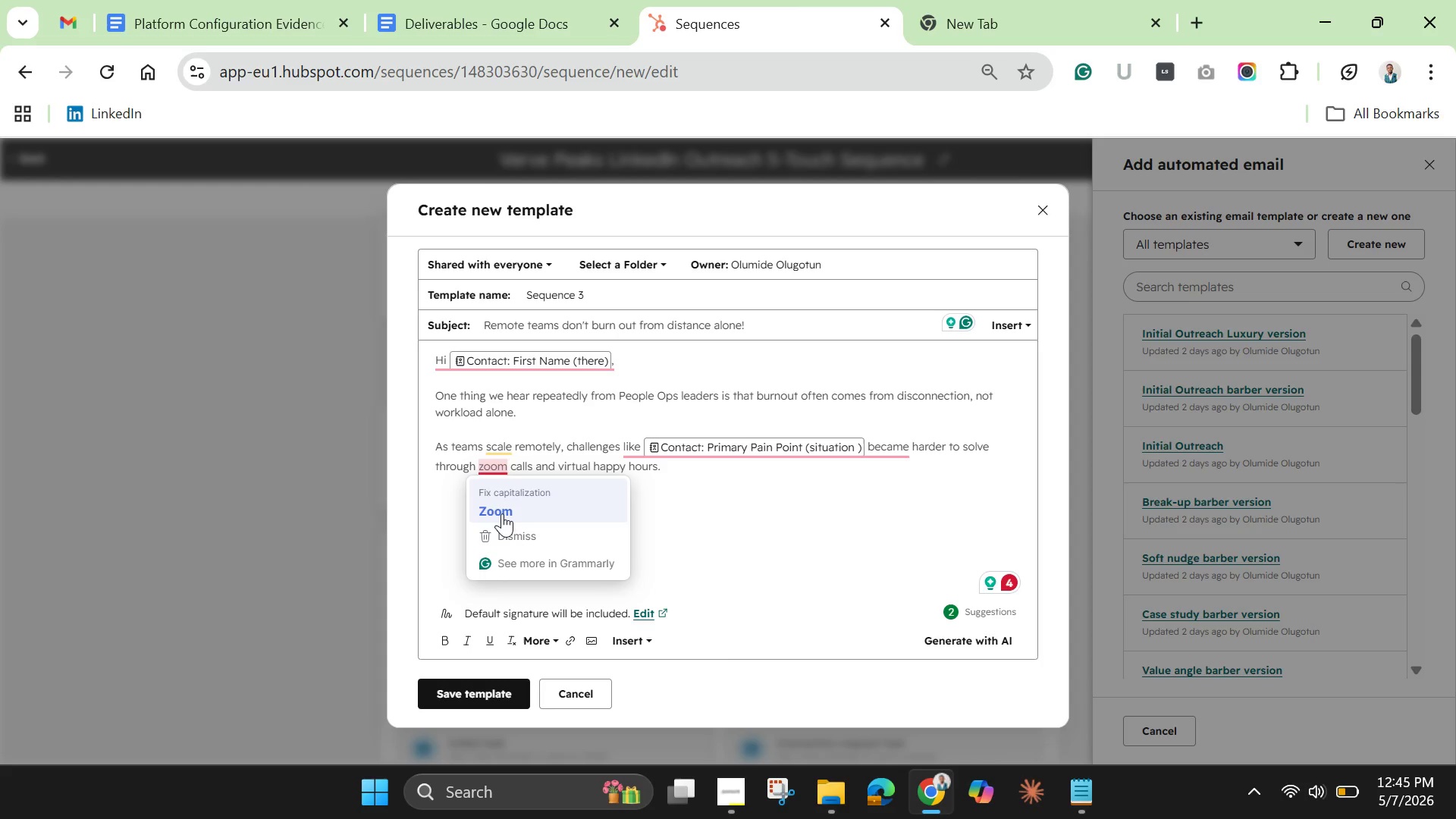 
left_click([502, 513])
 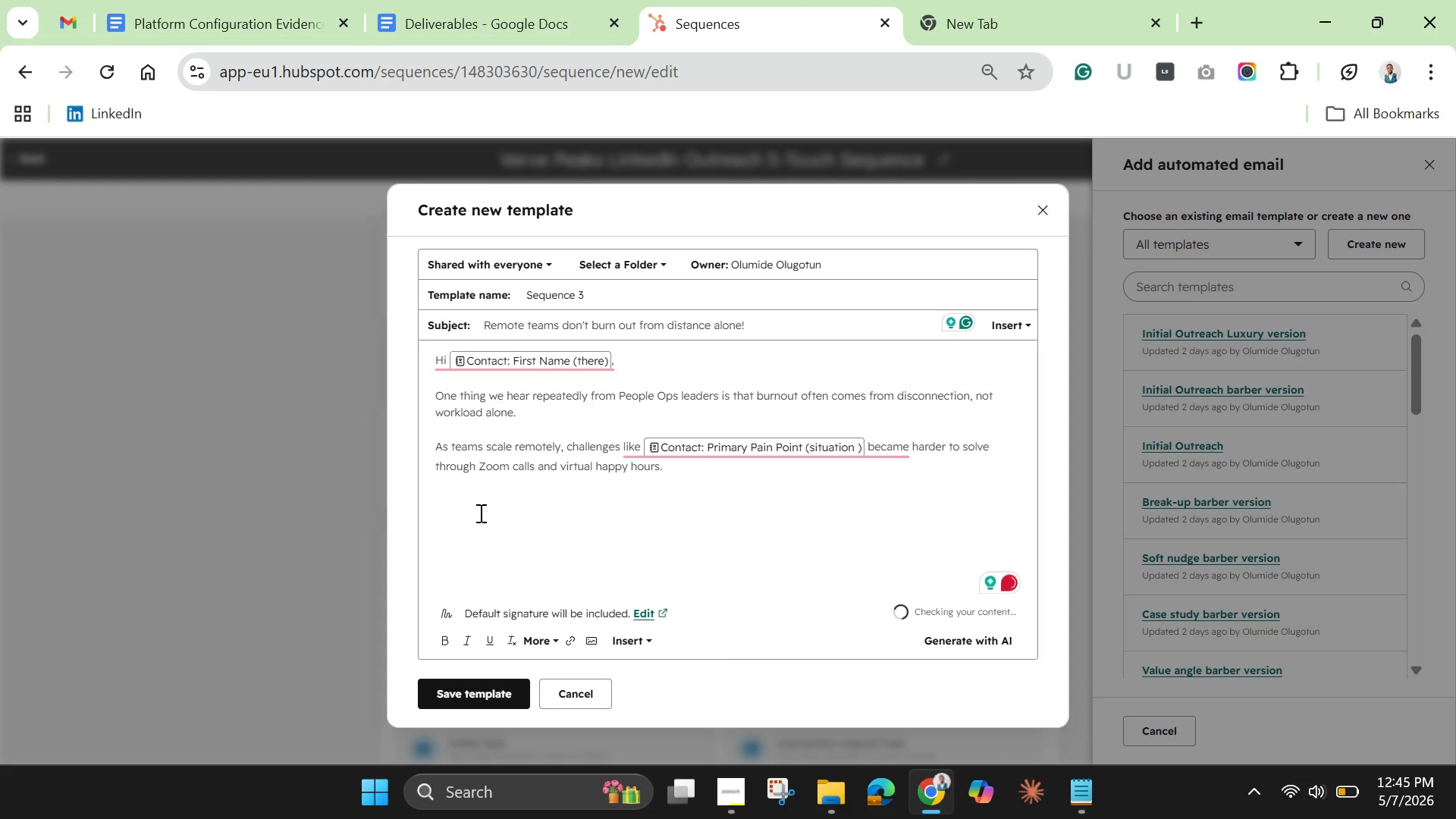 
left_click([479, 513])
 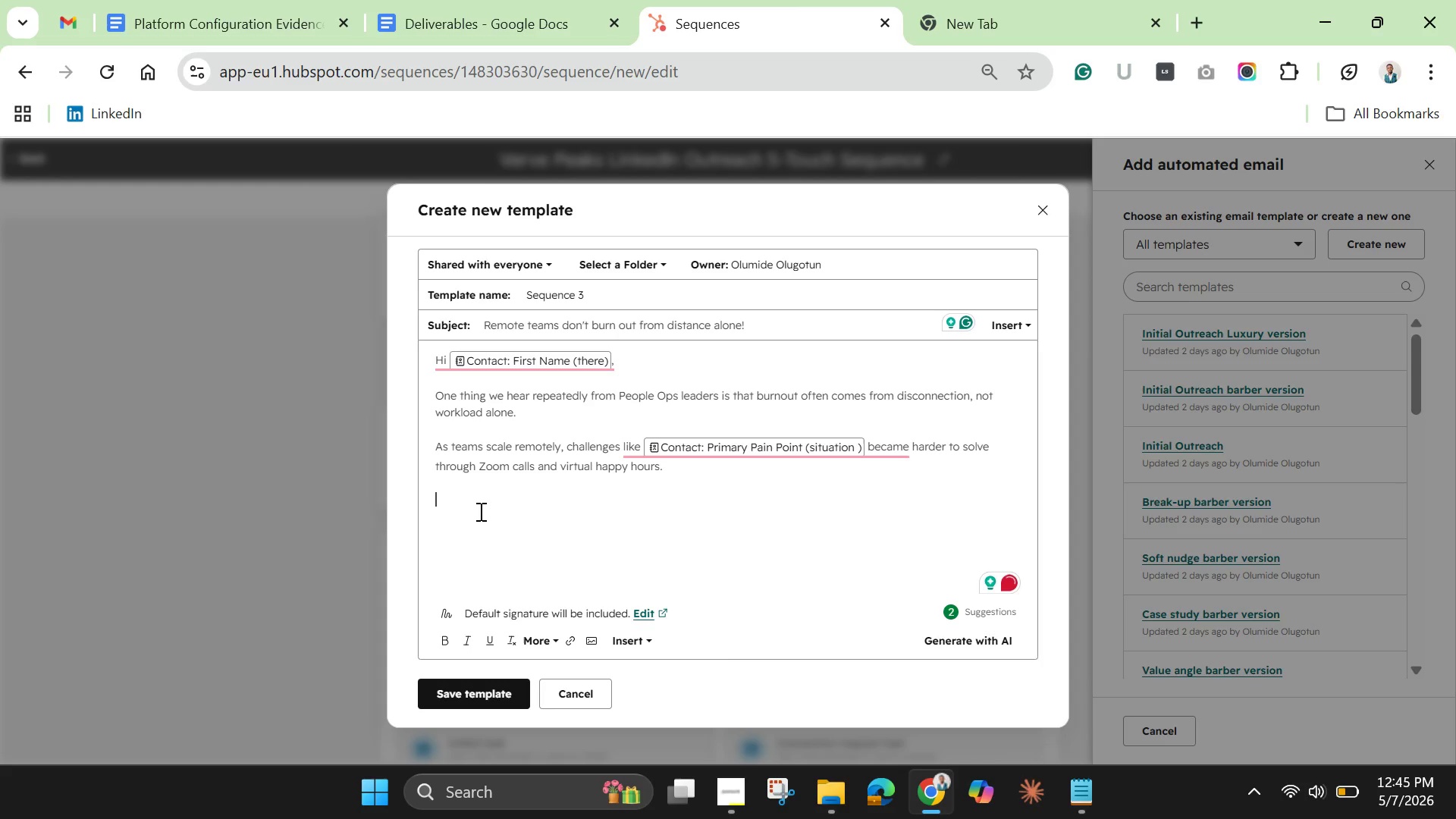 
type(Verve Peaks organise)
key(Backspace)
key(Backspace)
type(zes eco-)
 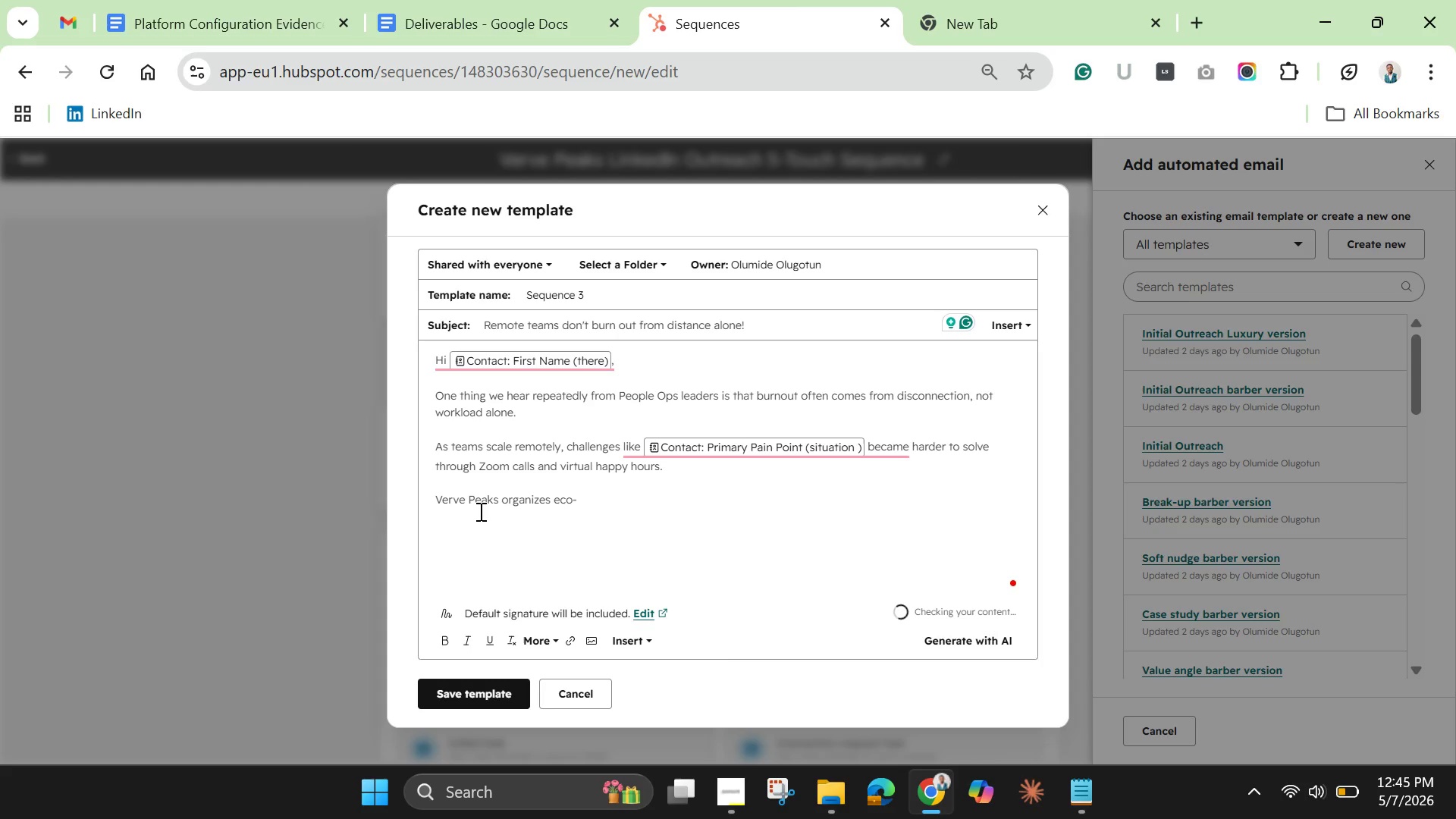 
type(consciou retreat )
 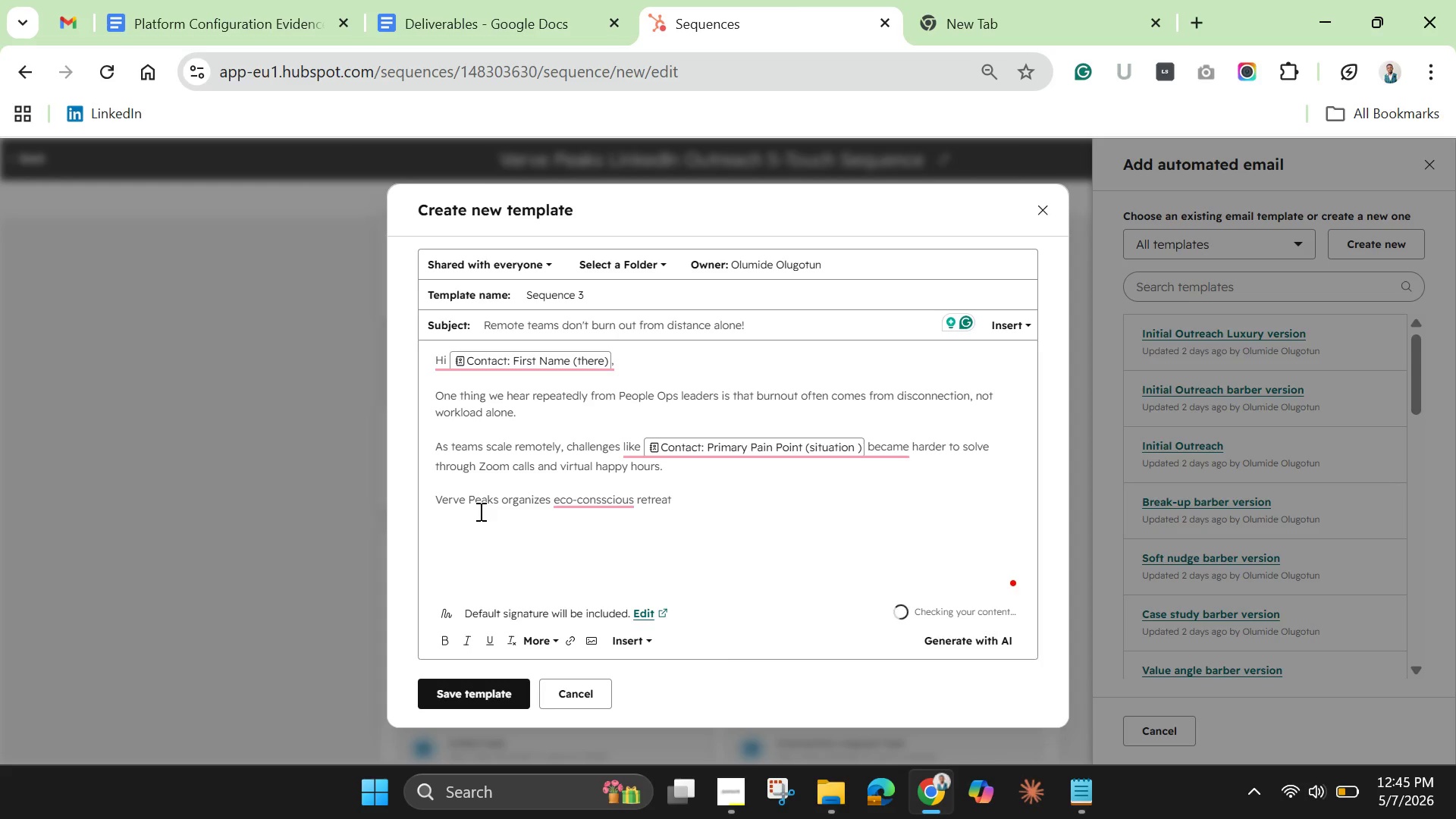 
type(expereince )
 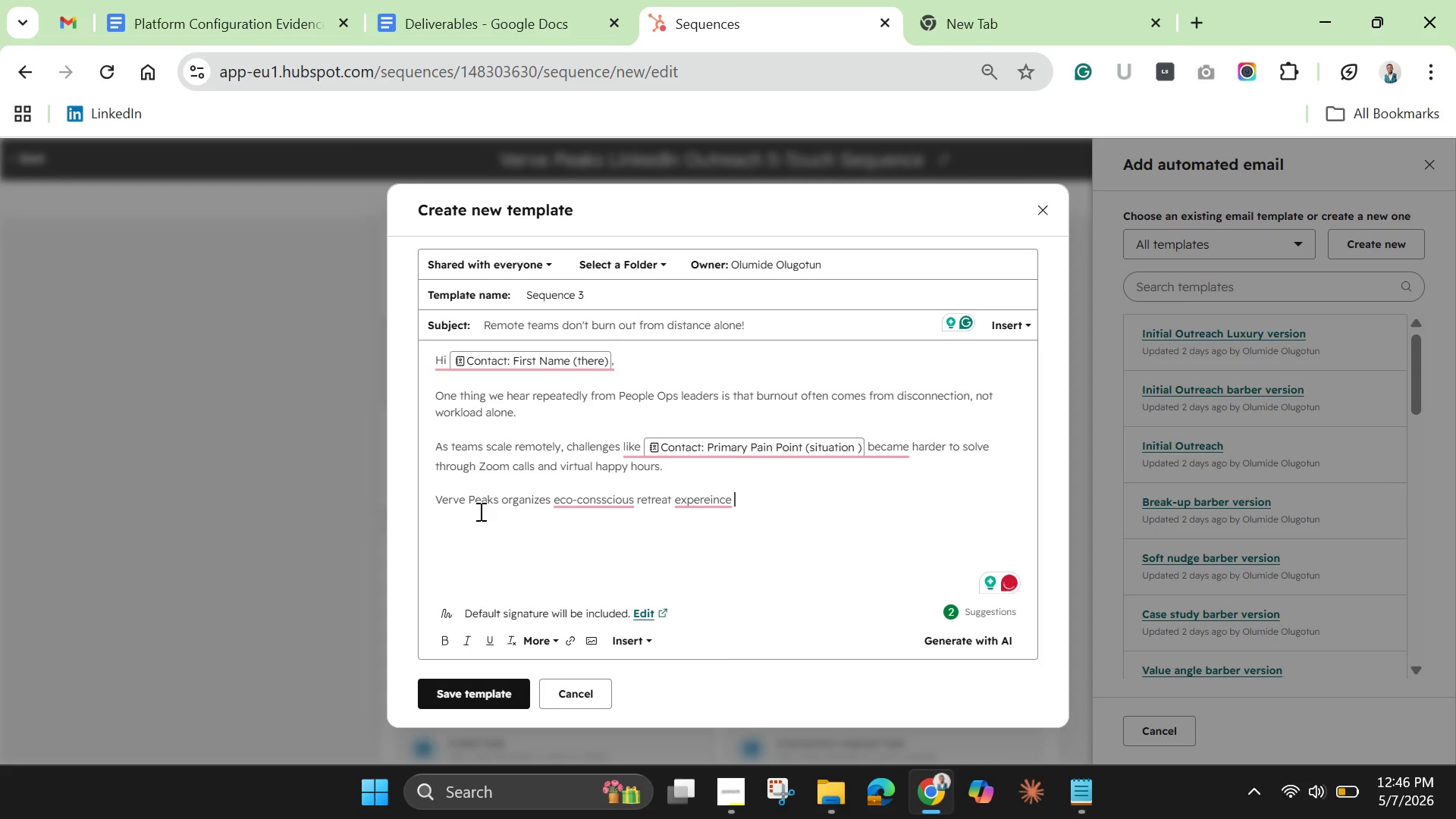 
type( )
key(Backspace)
type(in Patogonia )
 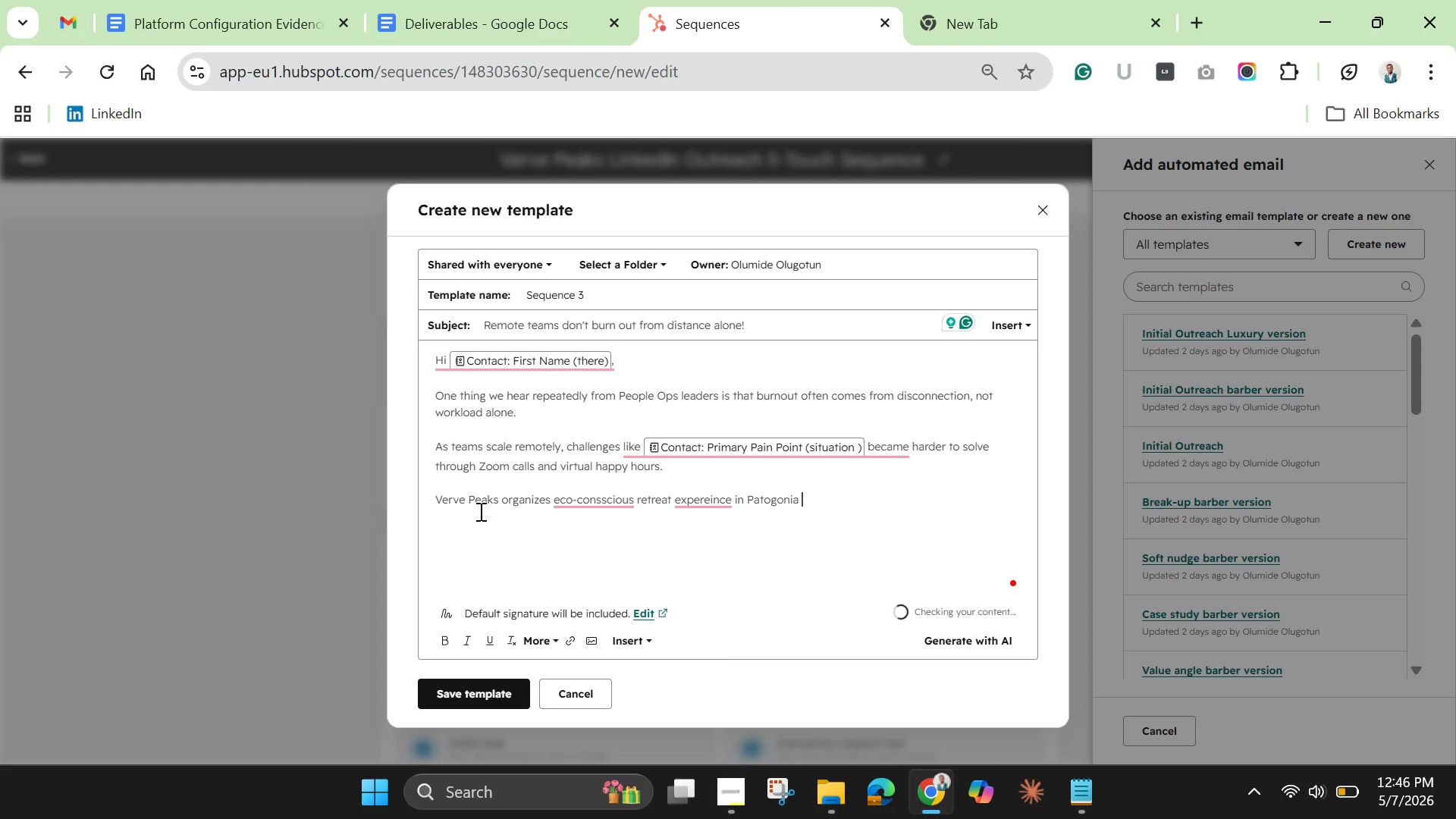 
type(and the Andes h)
key(Backspace)
type(that help remote tr)
key(Backspace)
type(eams reconnect )
 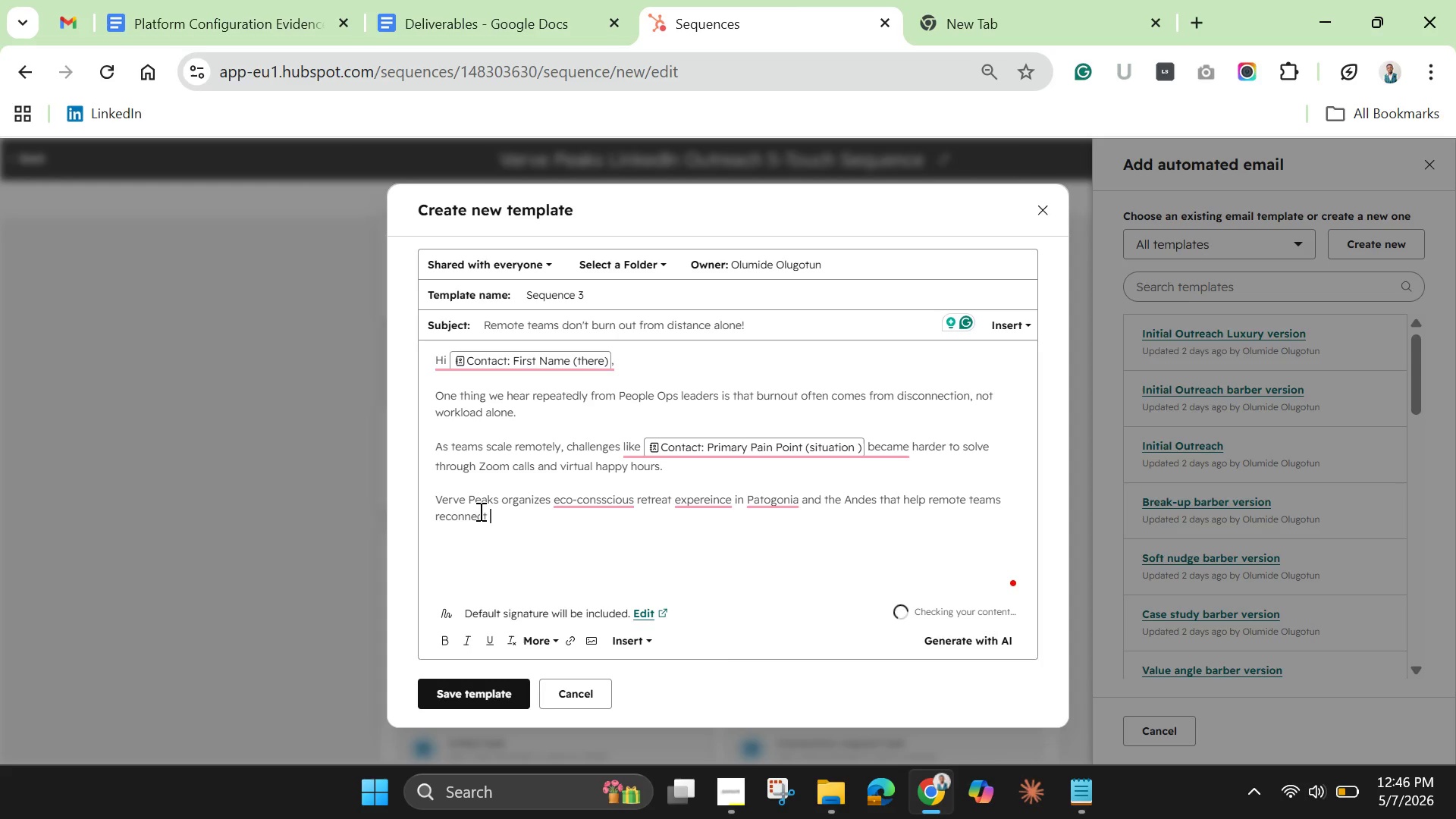 
type(intentionally while creating measurable improvements in )
 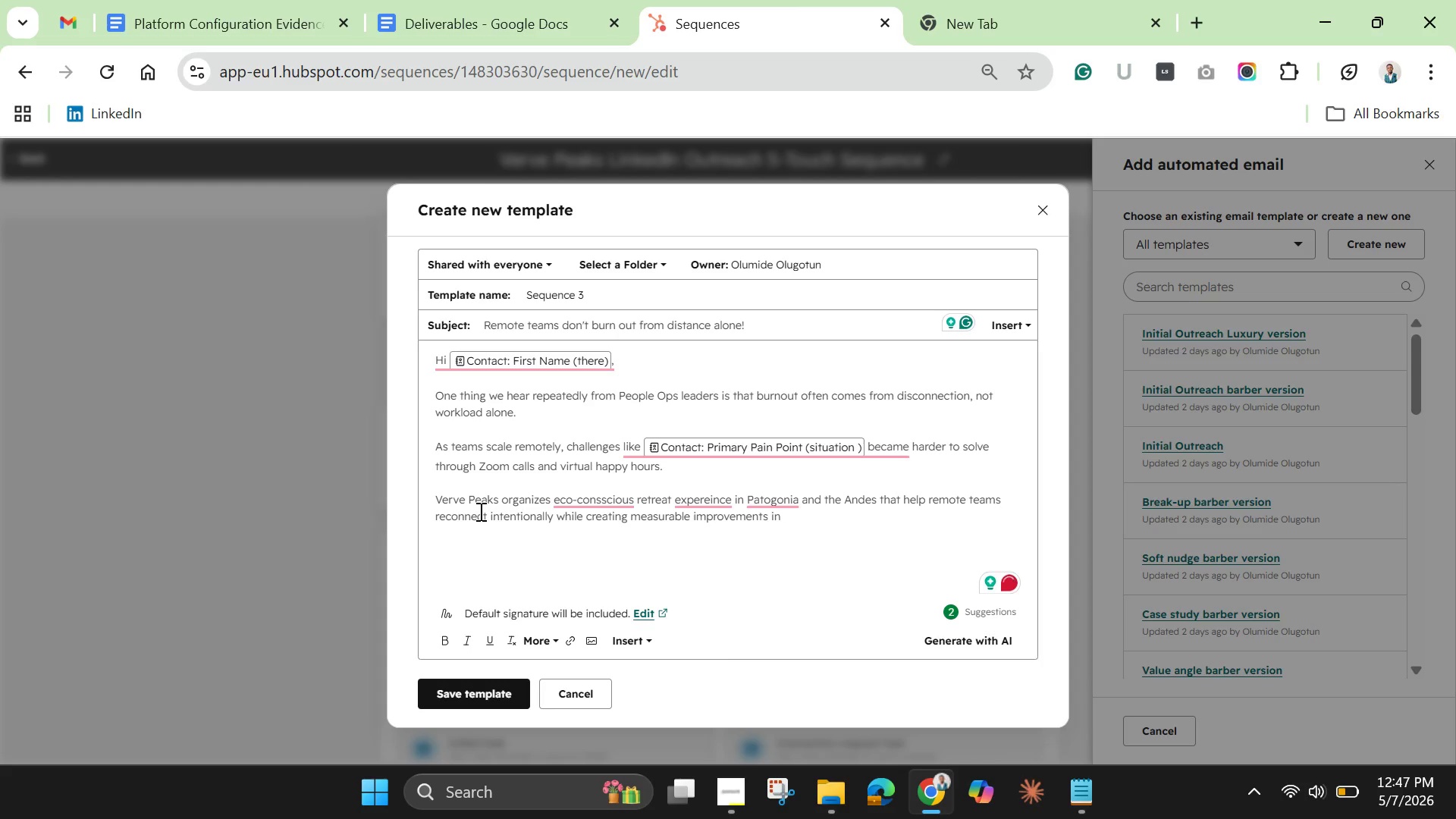 
type(colllaboration and morale. )
 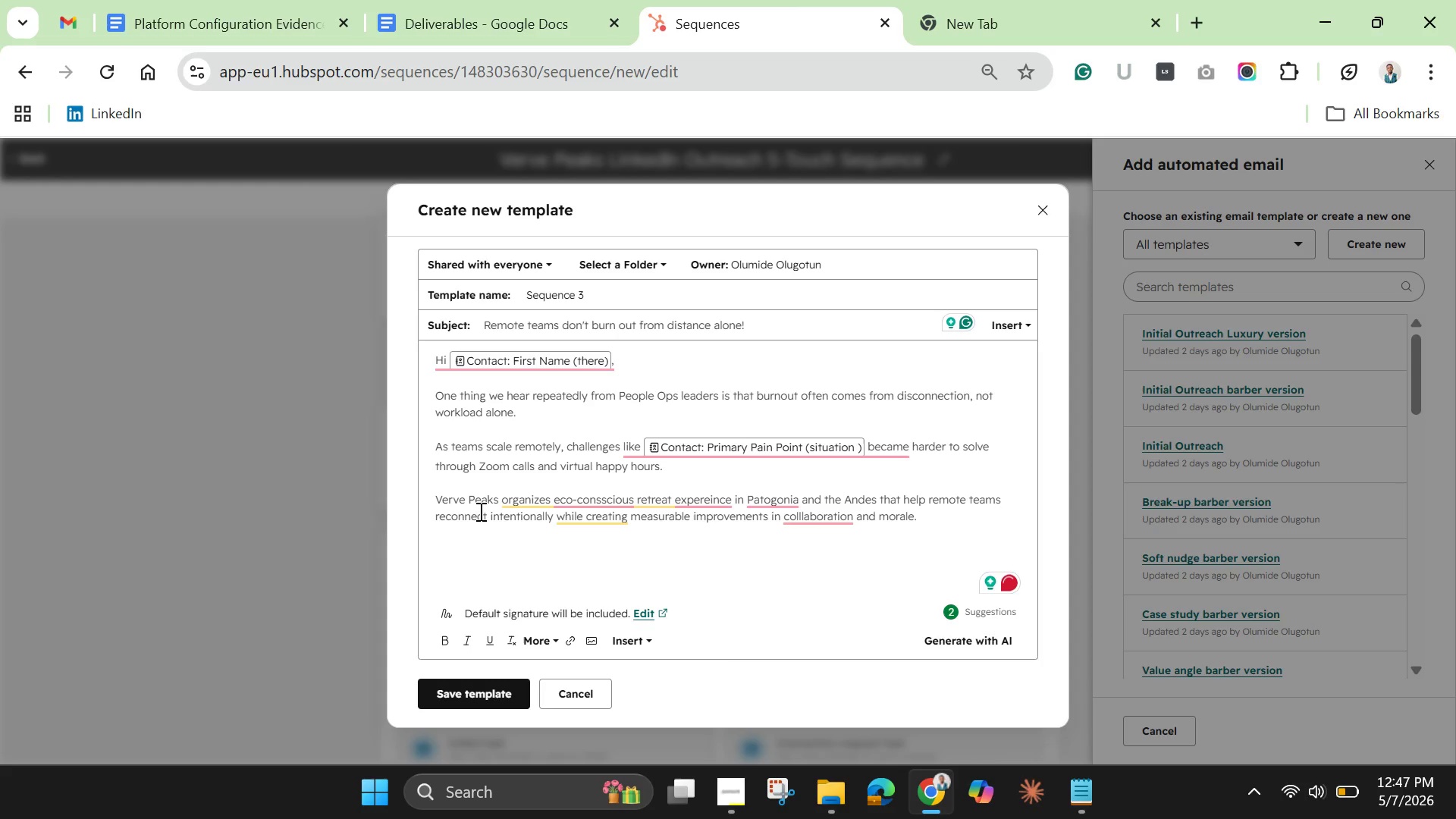 
wait(6.86)
 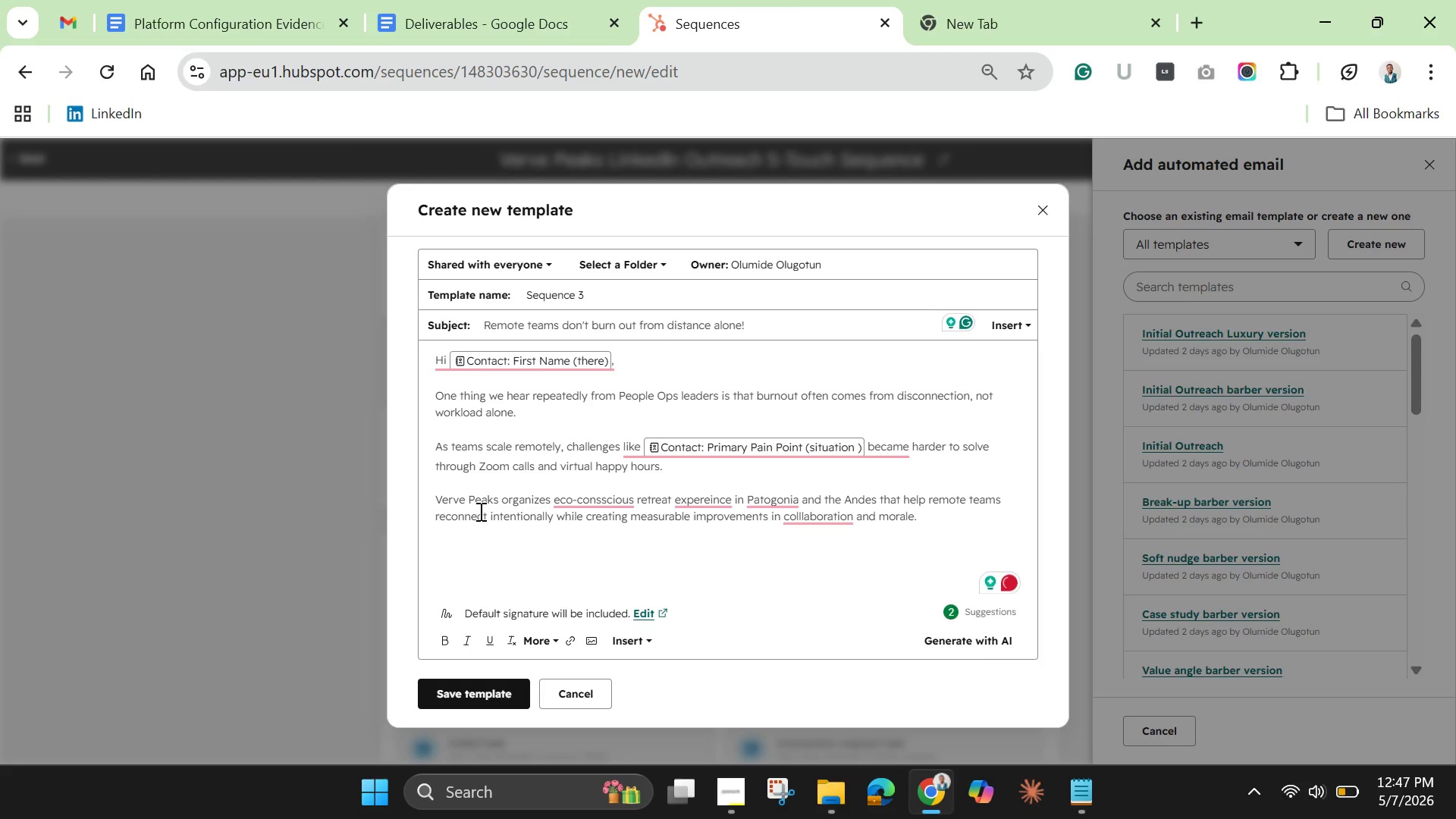 
key(Enter)
 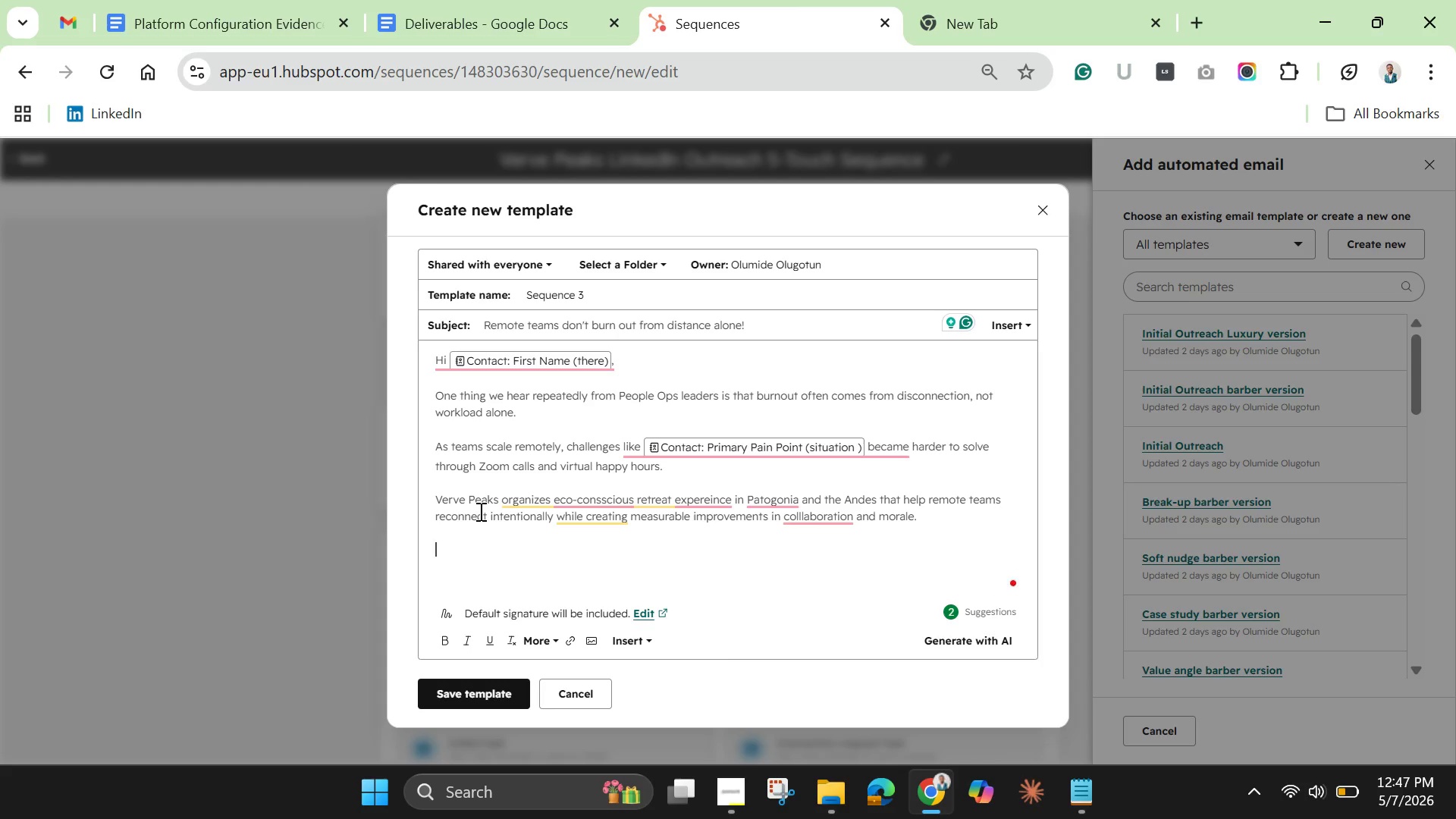 
key(Enter)
 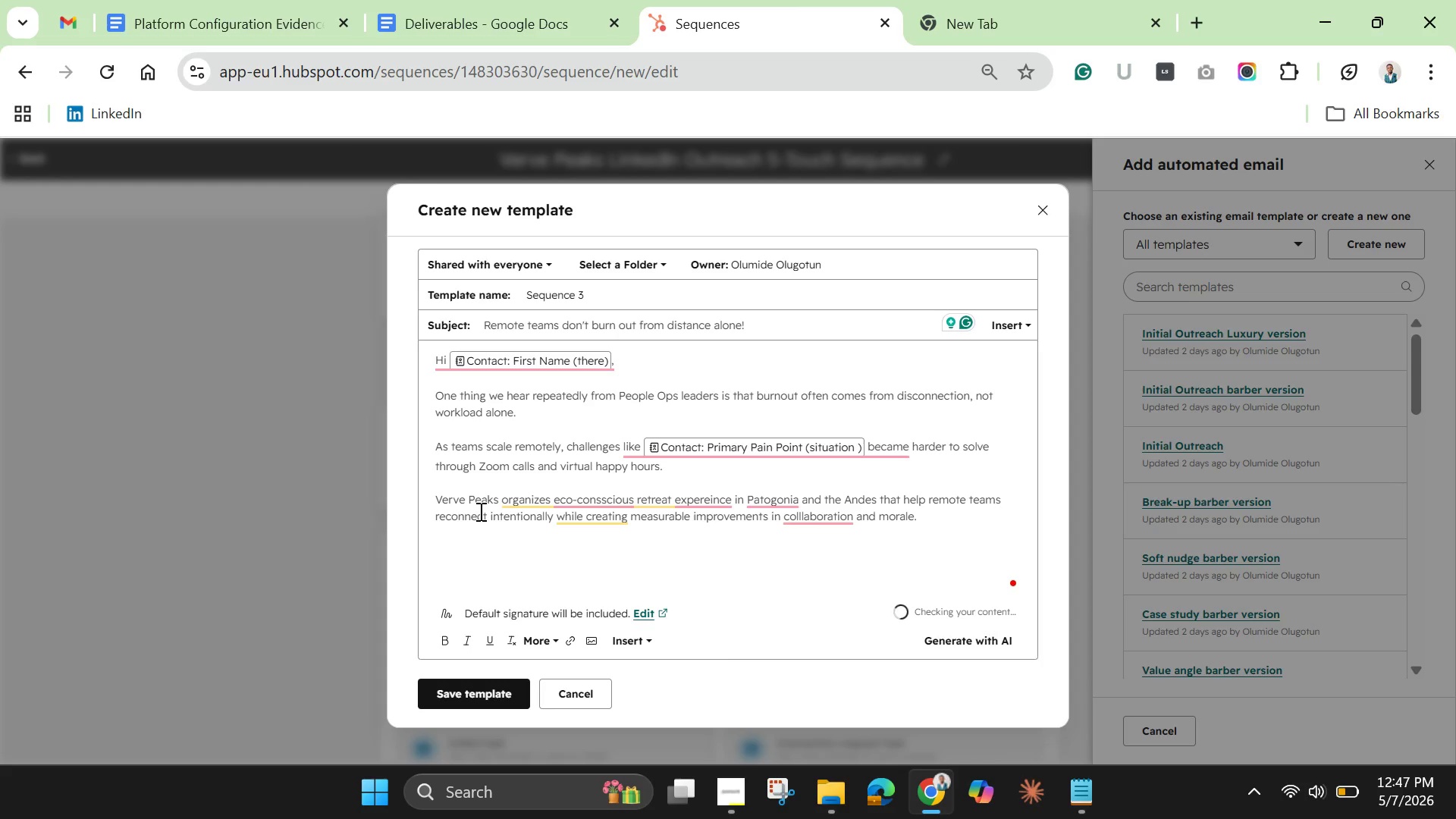 
type(Would you be open to a short converstaion )
 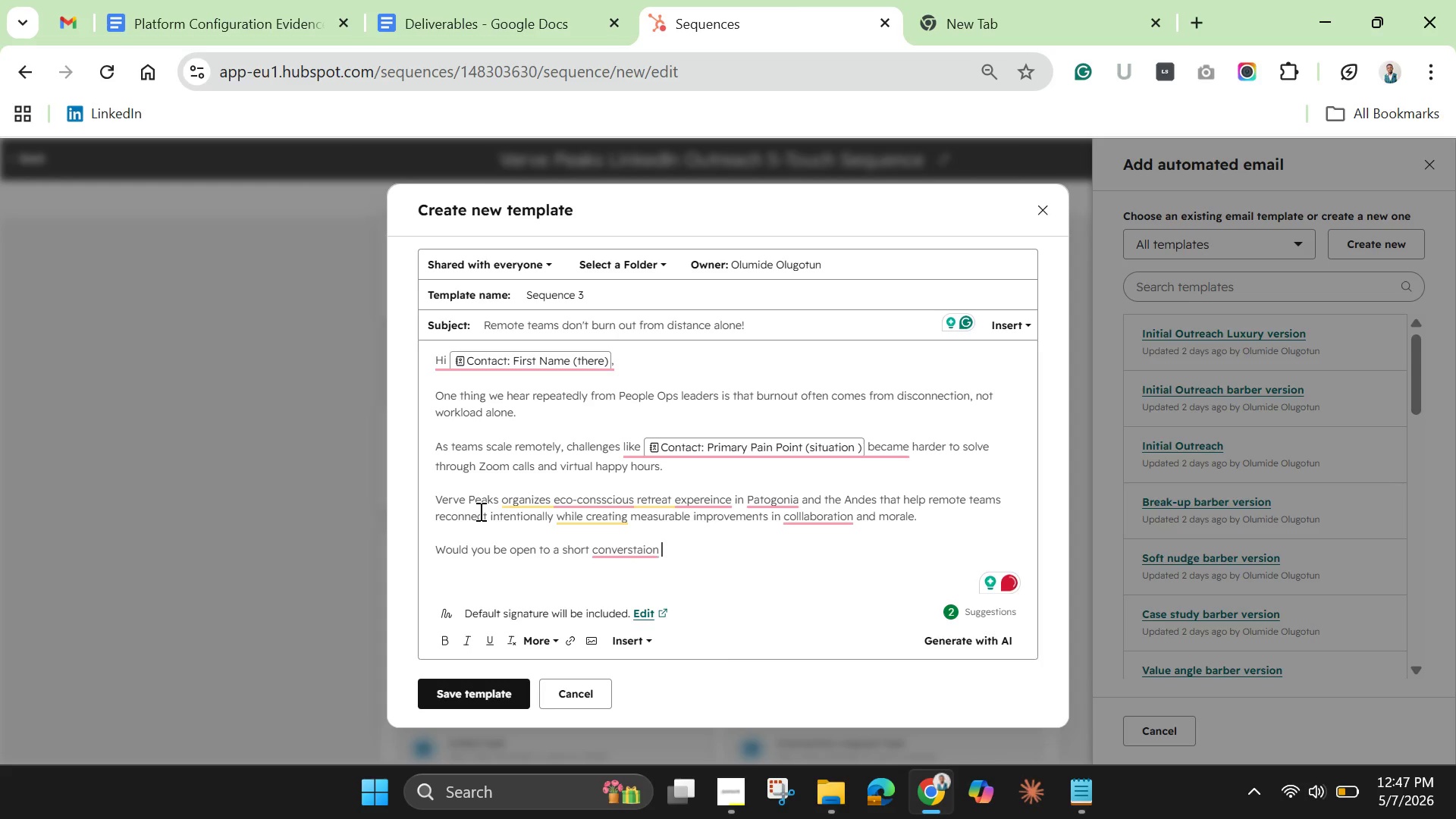 
type(next week to explore whether this could be )
 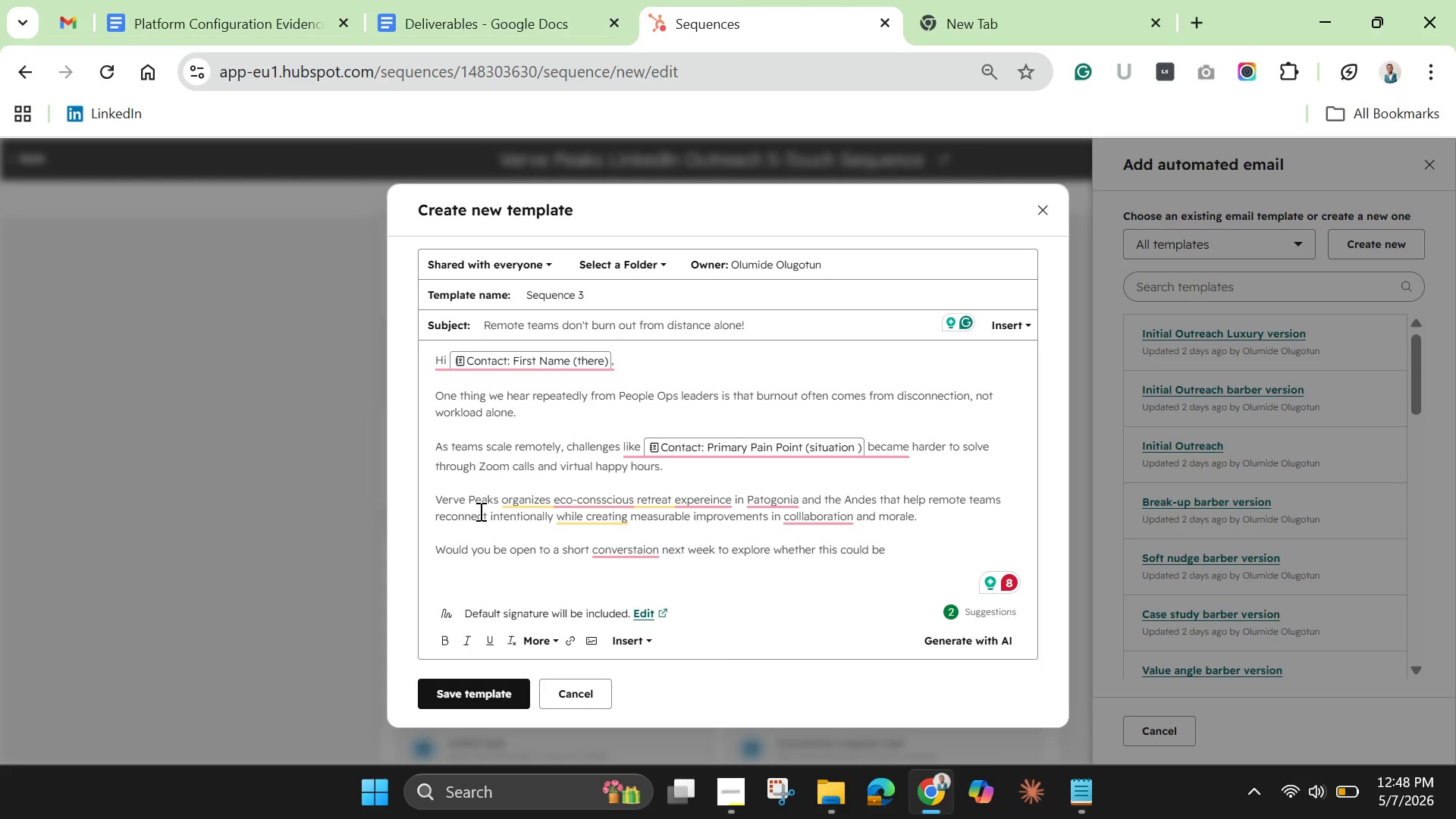 
wait(7.8)
 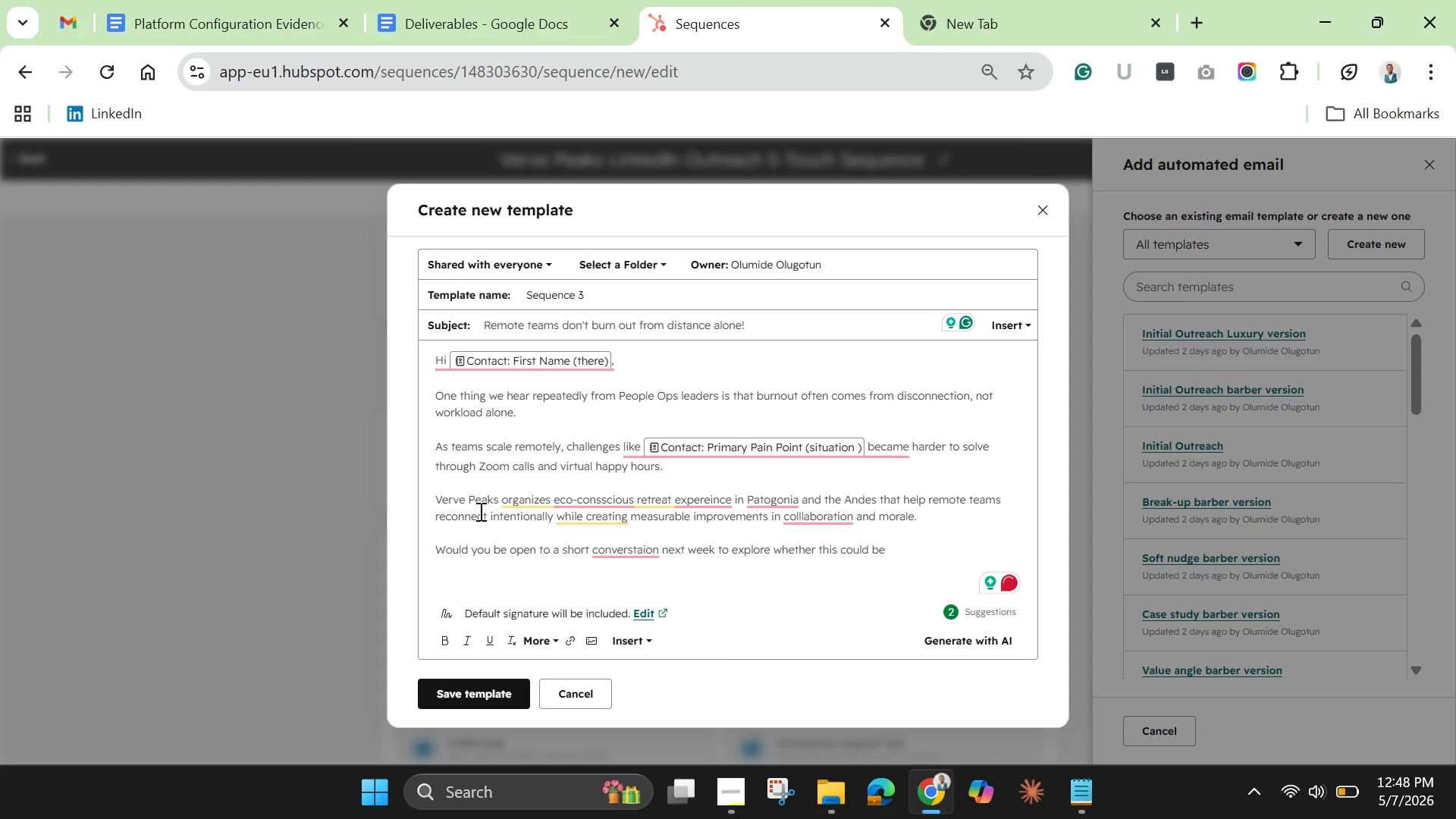 
key(Backspace)
key(Backspace)
key(Backspace)
key(Backspace)
type( fit your team culture goals )
 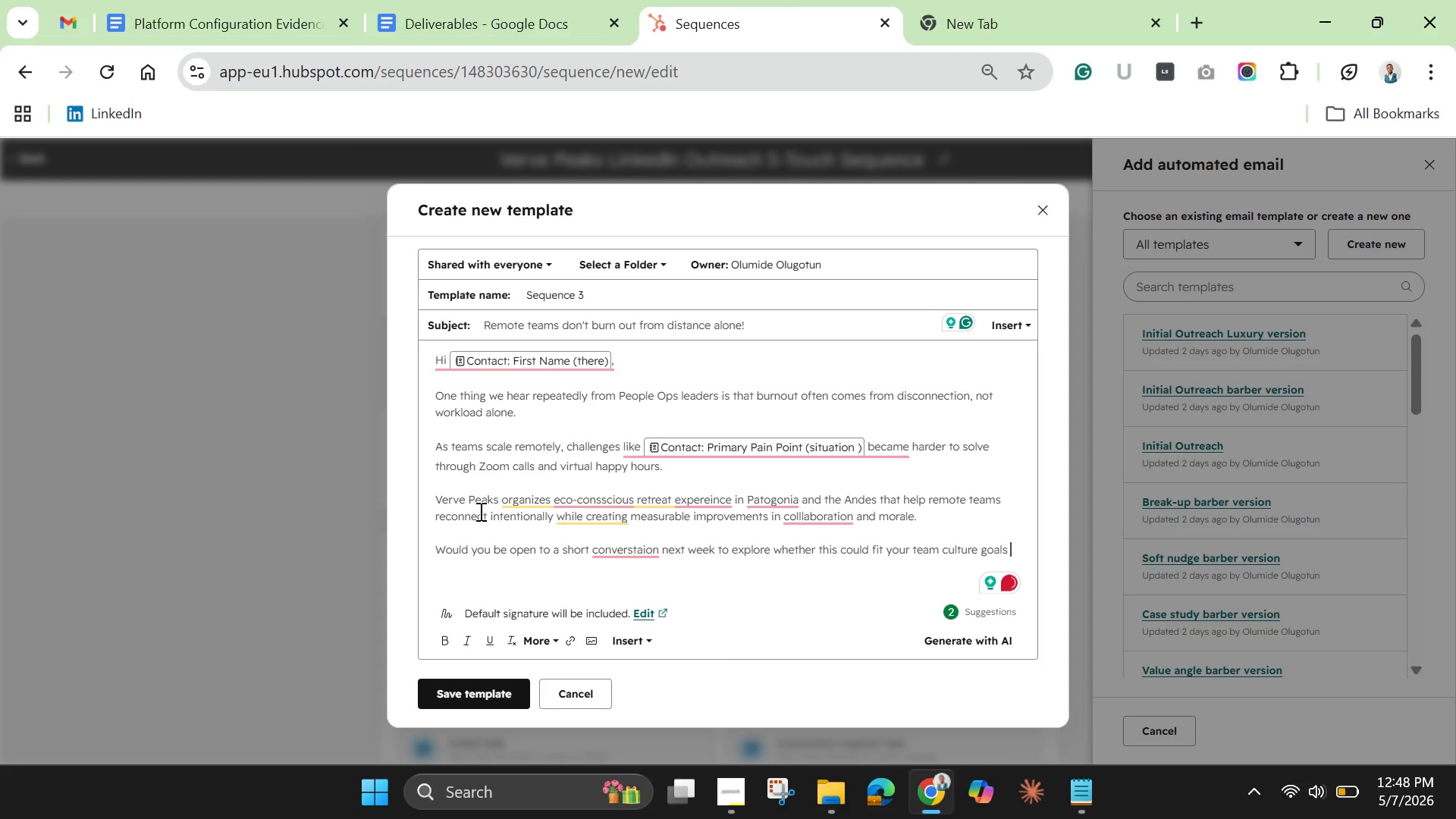 
key(Shift+Slash)
 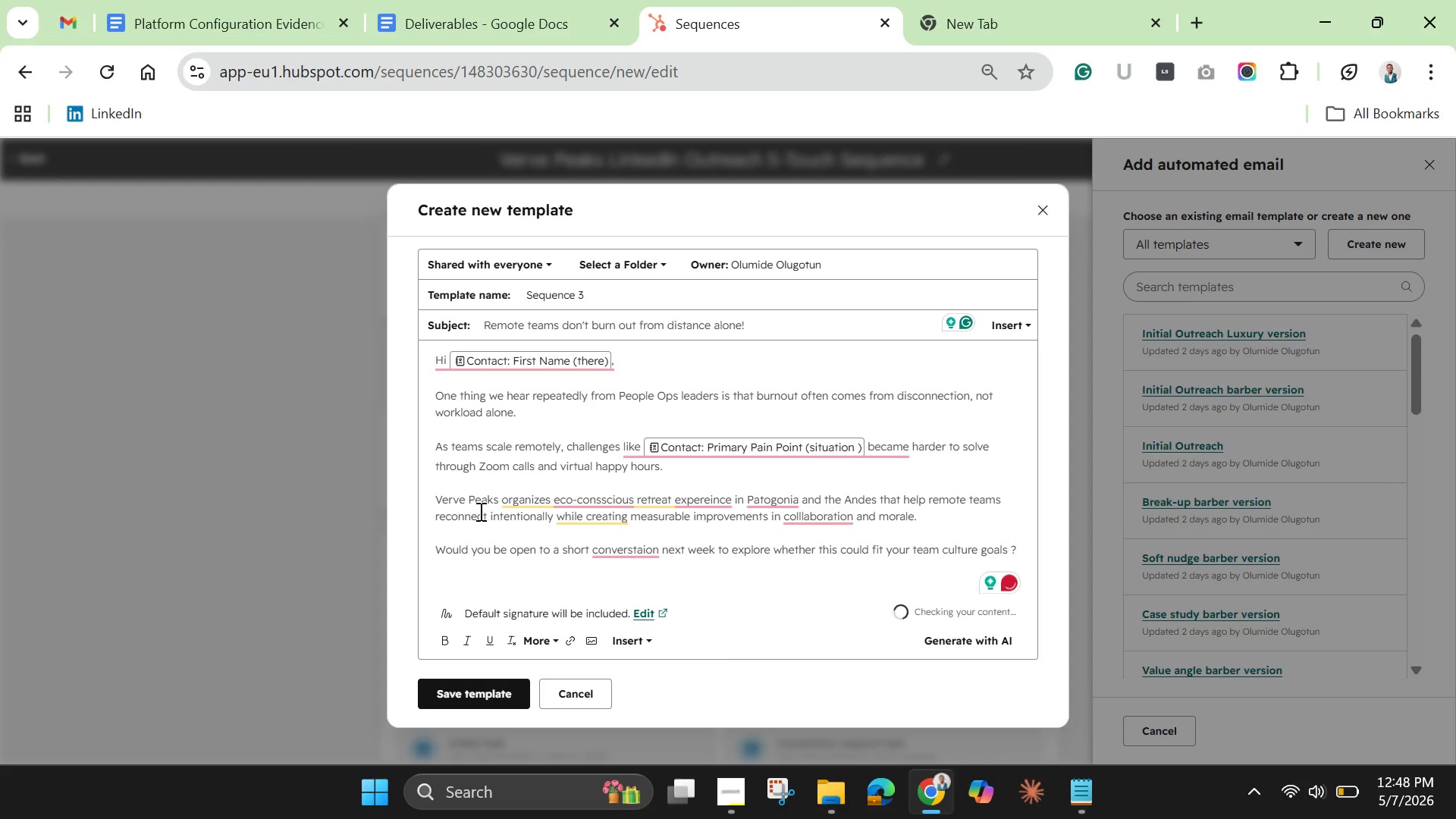 
key(Backspace)
 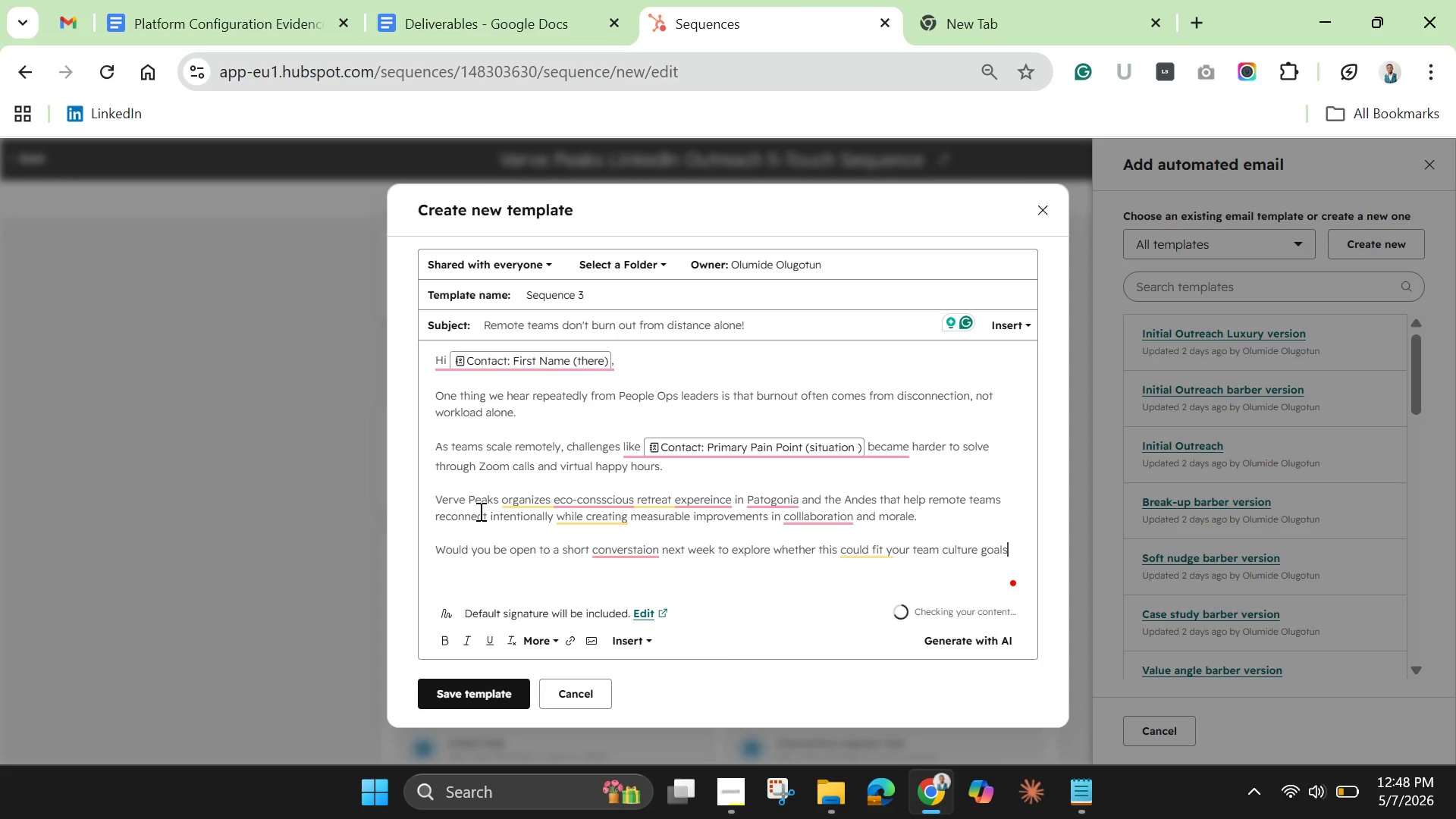 
key(Backspace)
 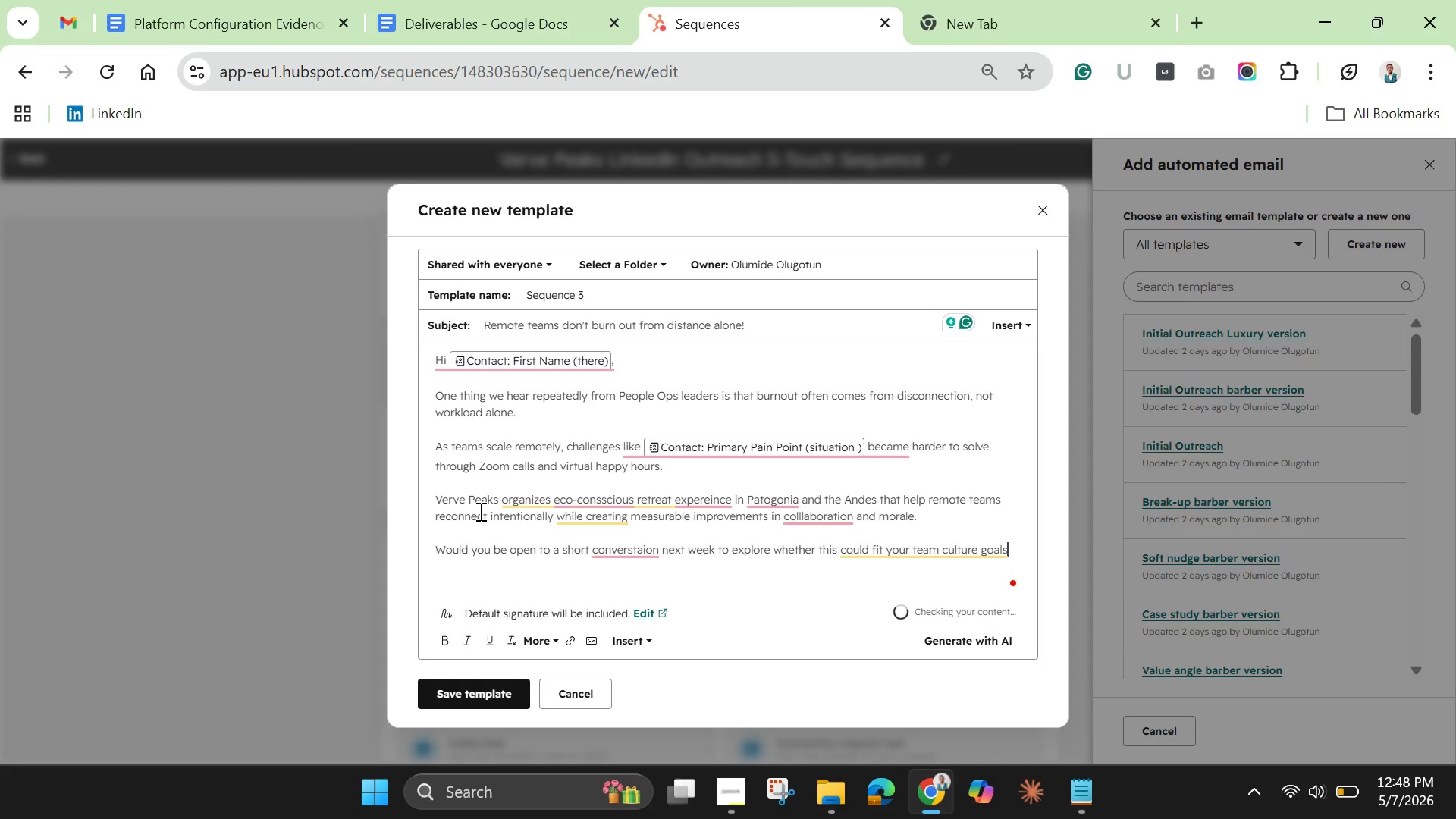 
key(Shift+Period)
 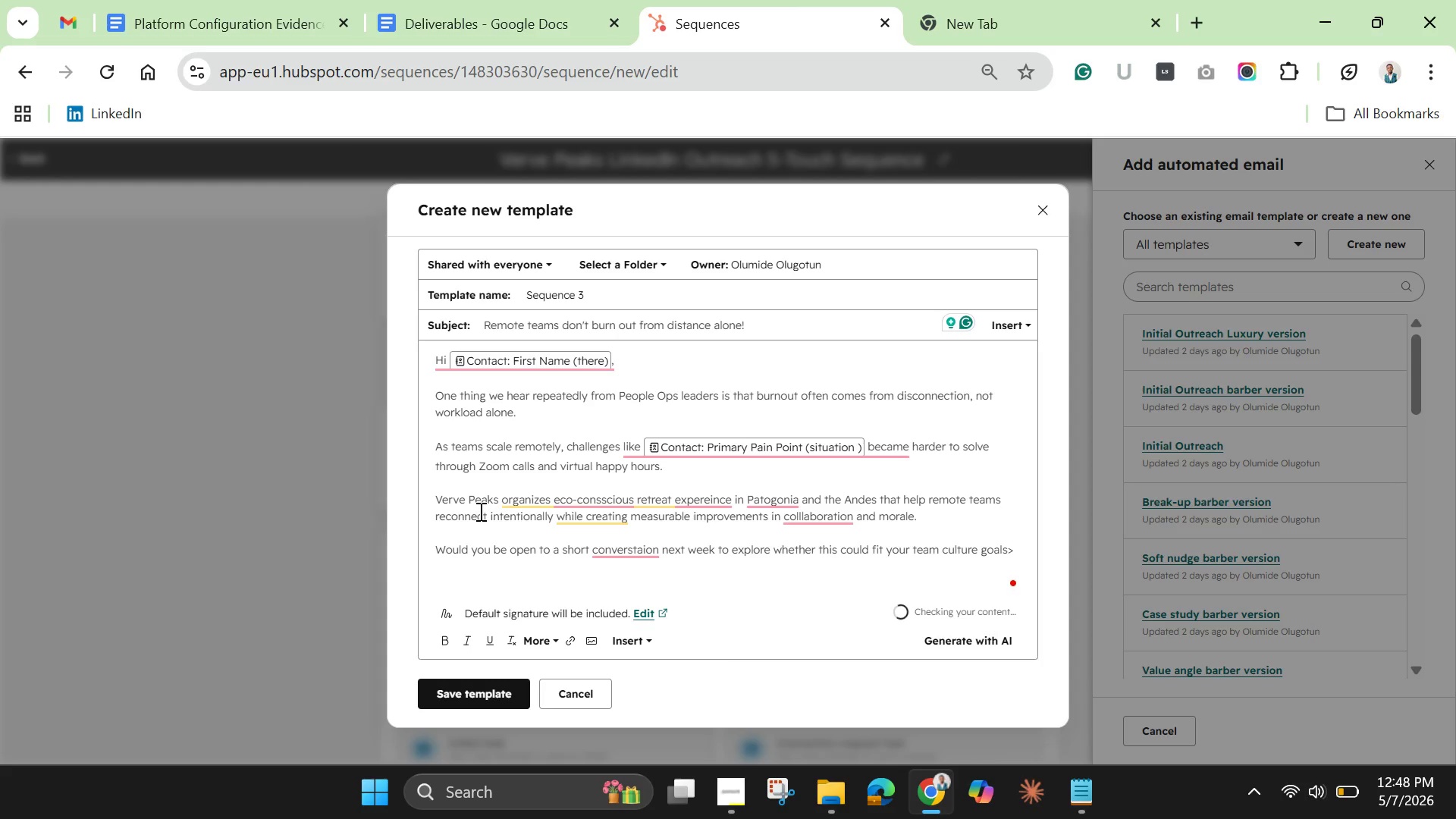 
key(Backspace)
 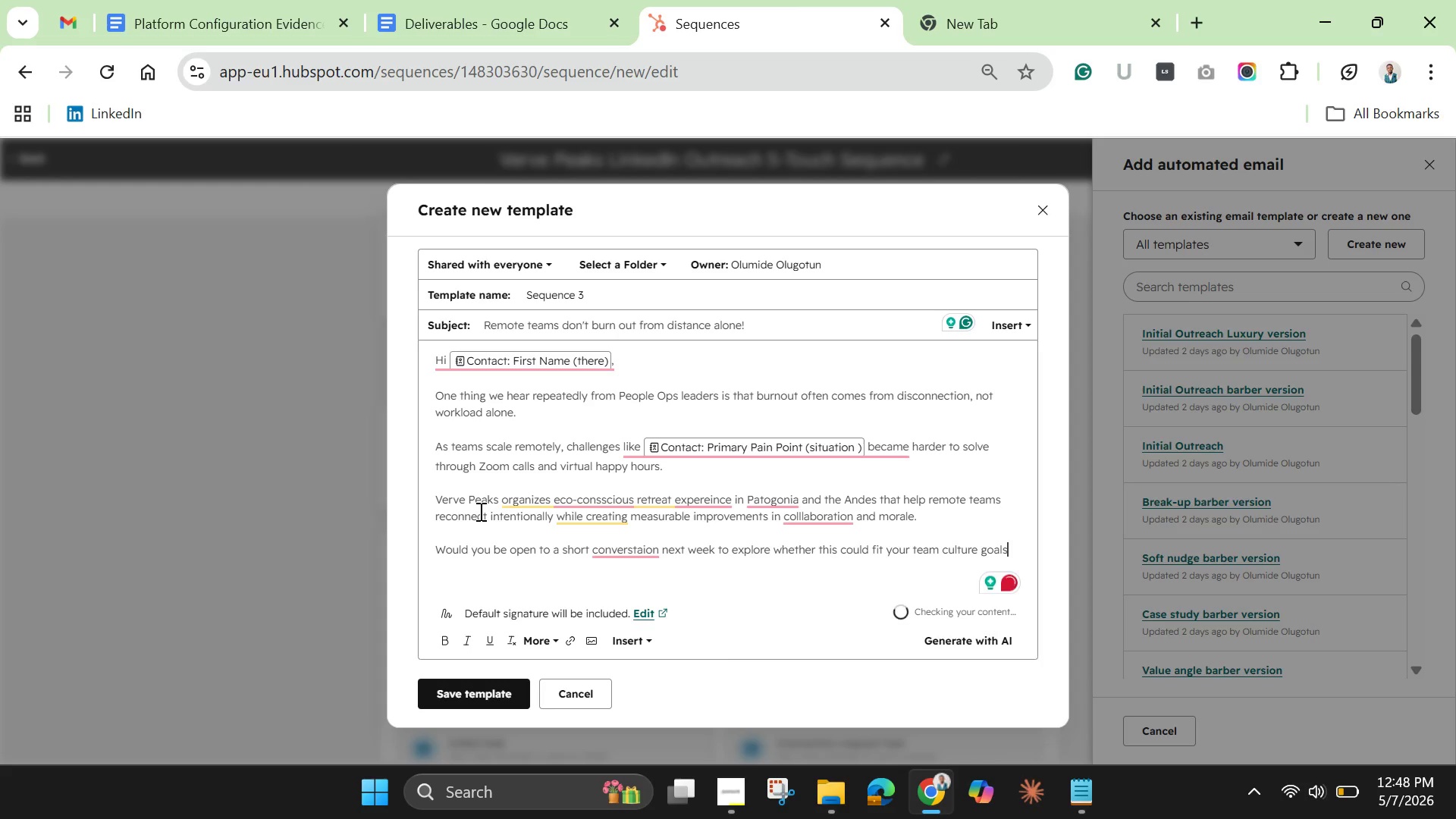 
key(Shift+Slash)
 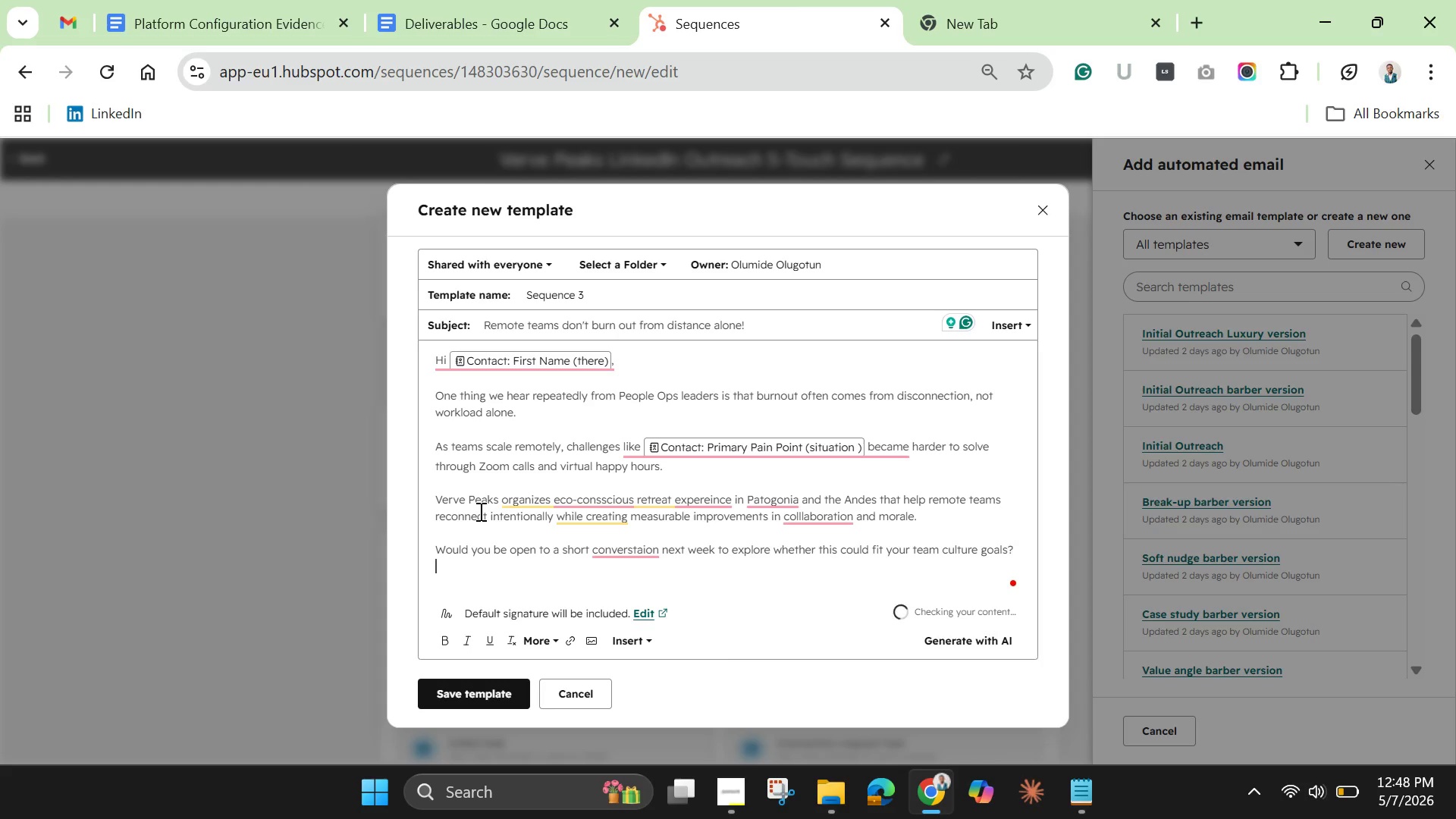 
key(Enter)
 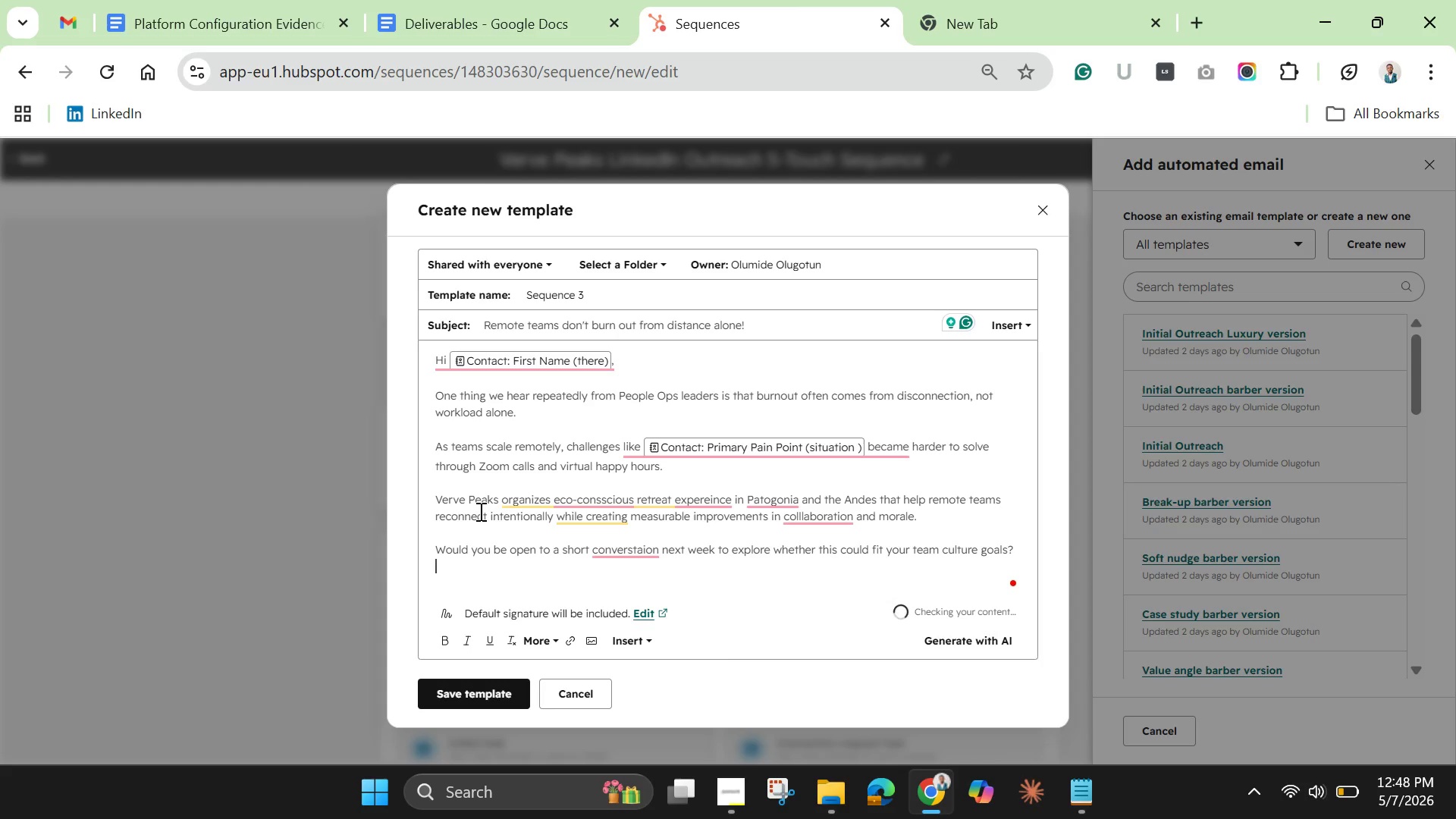 
key(Enter)
 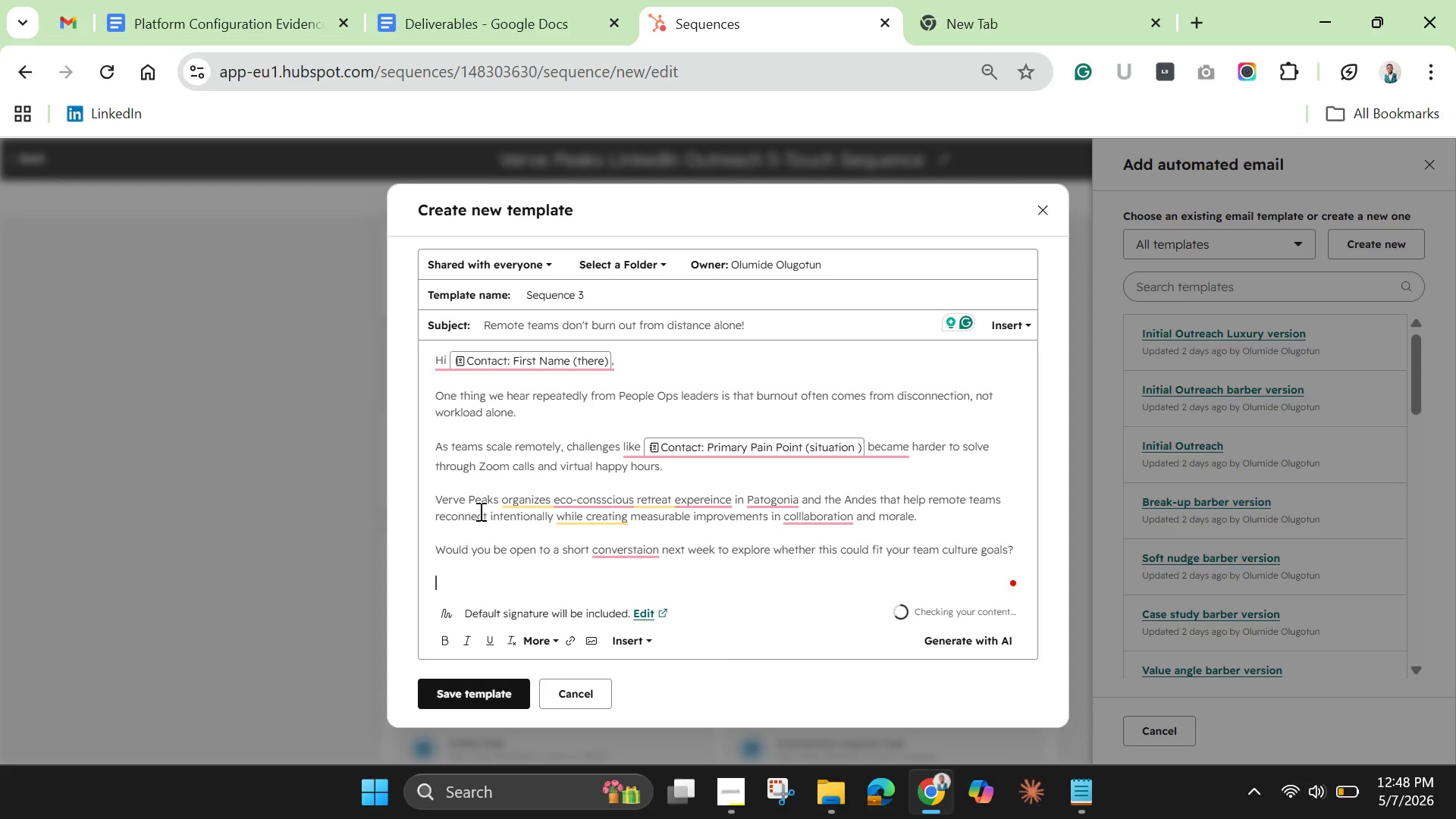 
type(Best,)
 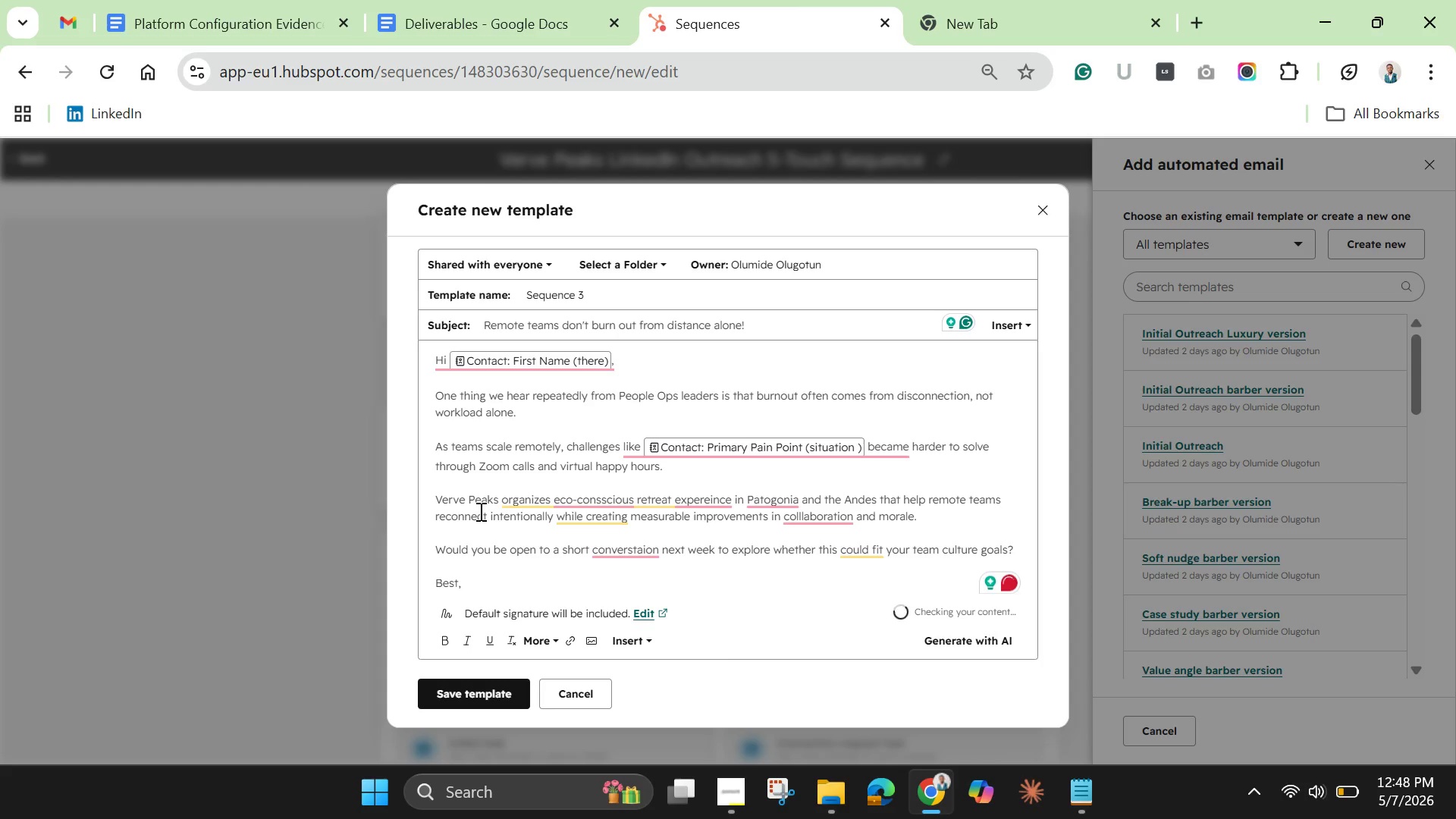 
key(Enter)
 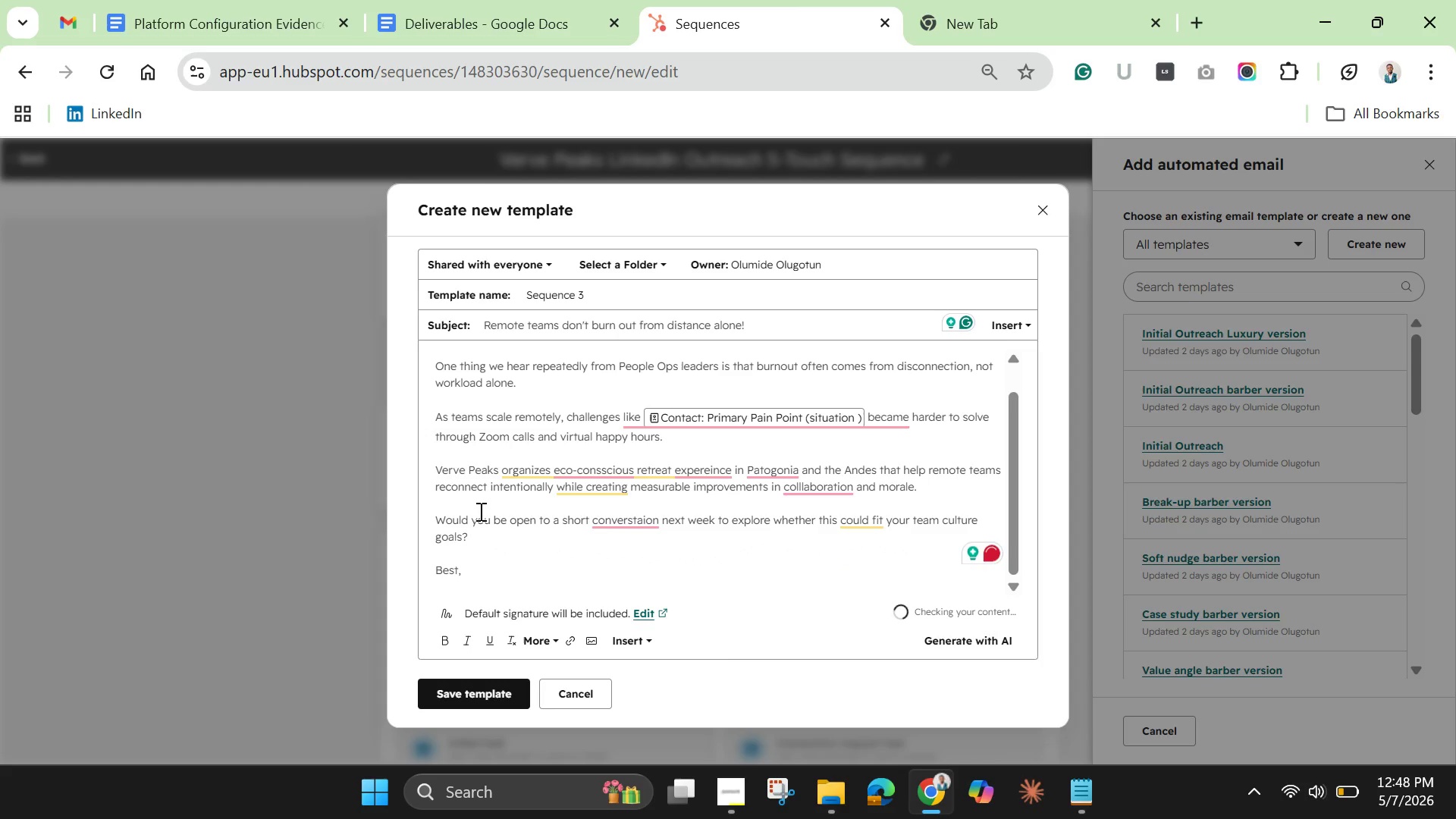 
type(David)
 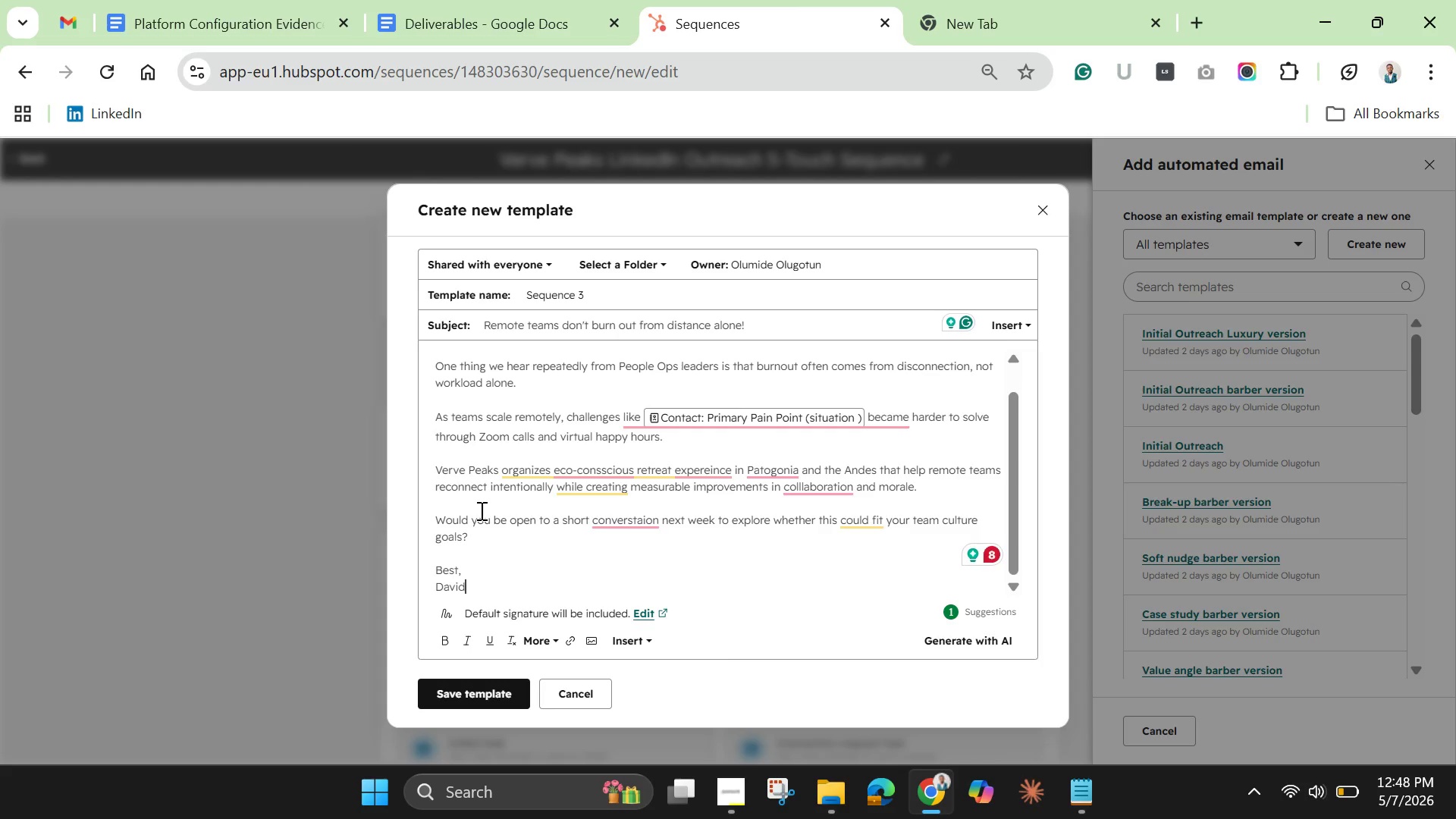 
wait(17.99)
 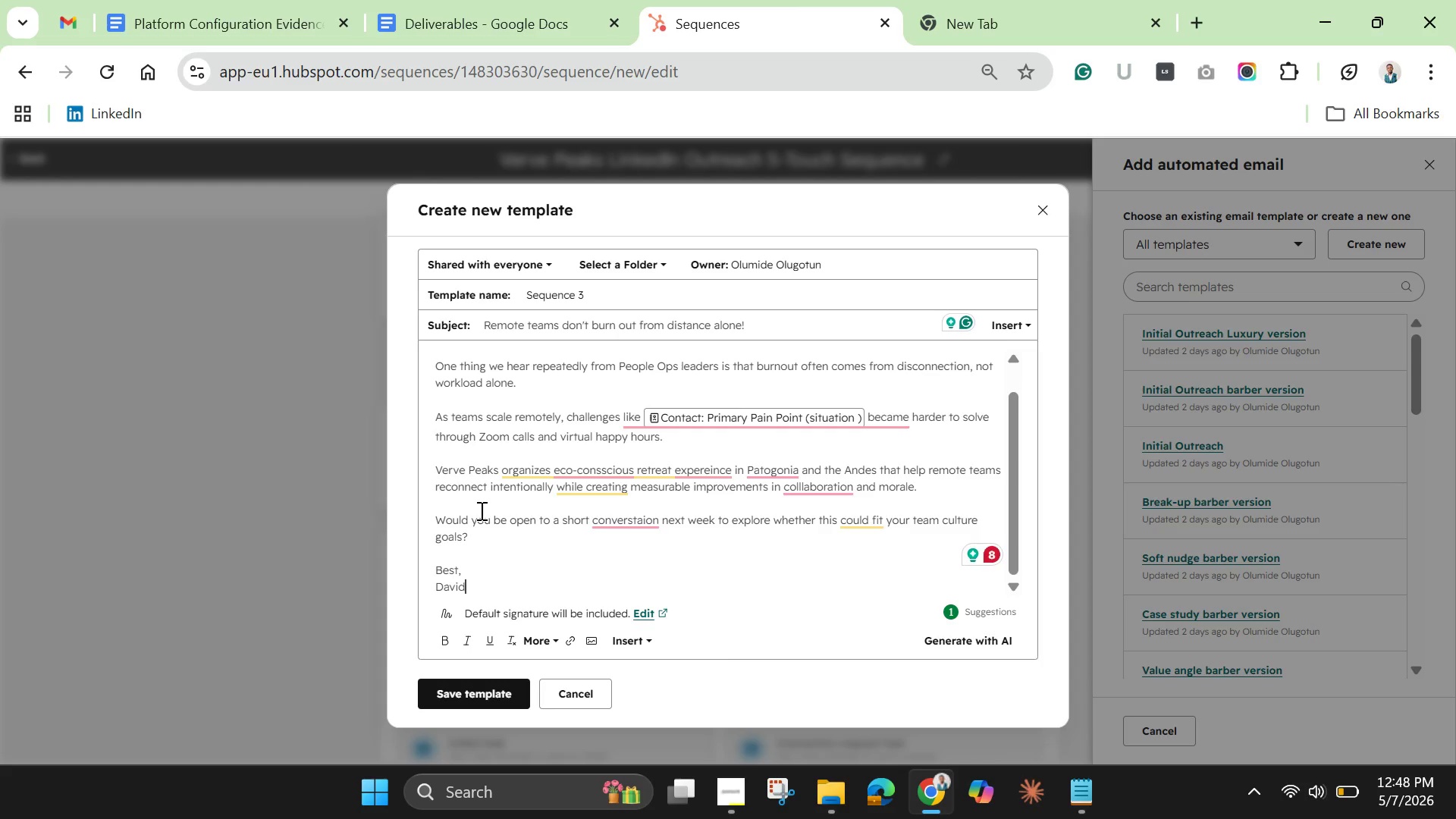 
mouse_move([648, 541])
 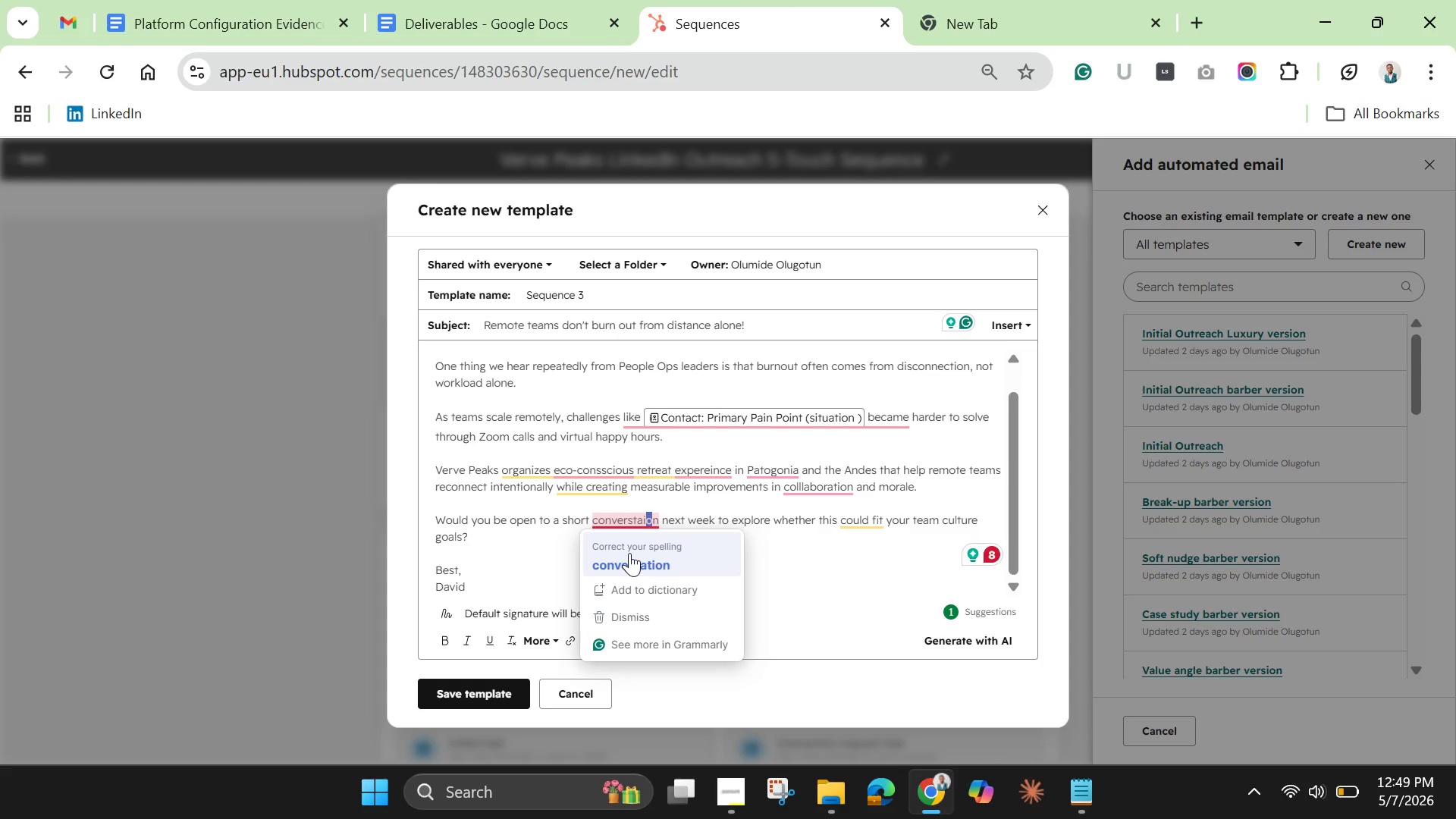 
left_click([629, 553])
 